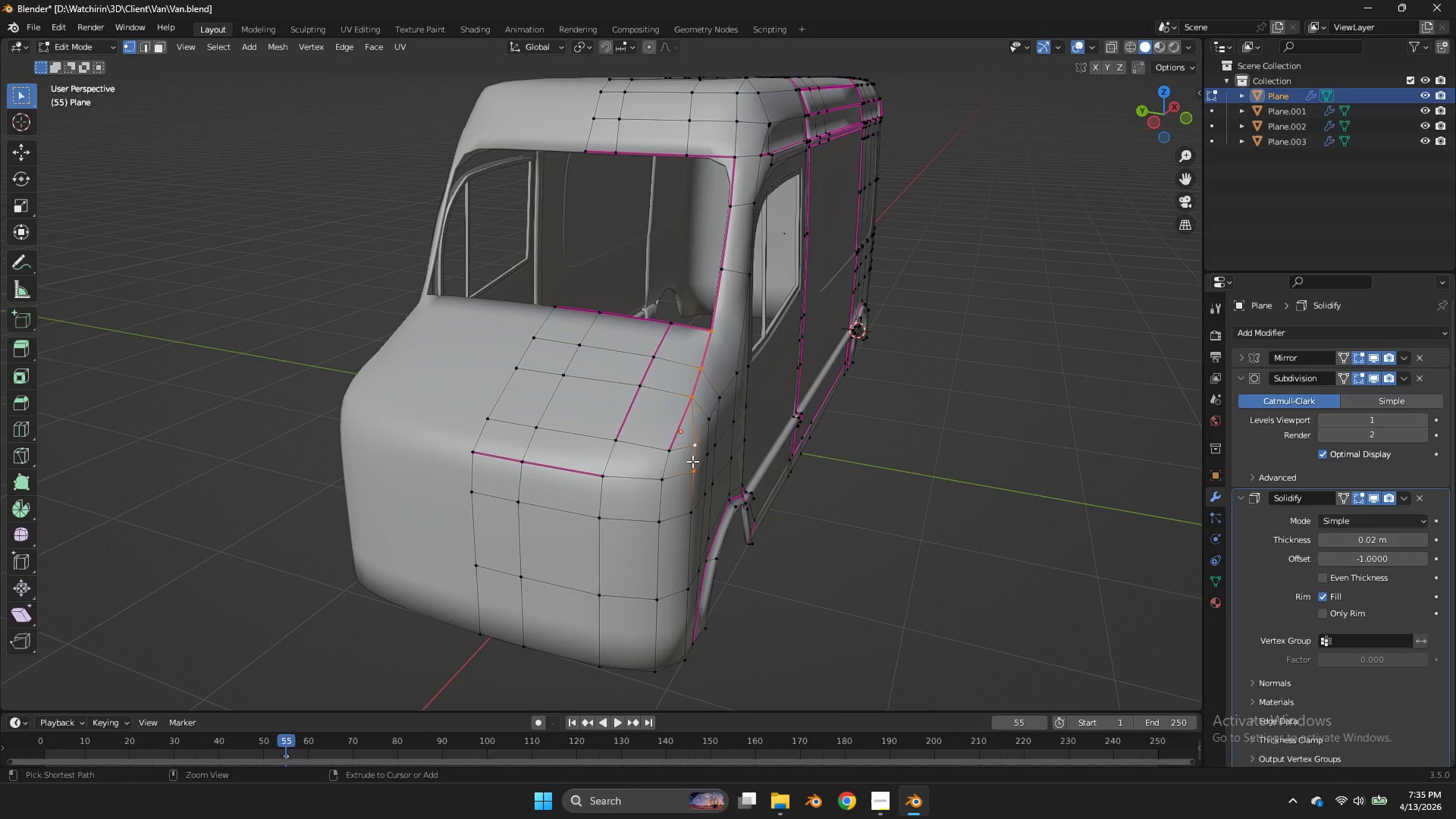 
key(Control+Z)
 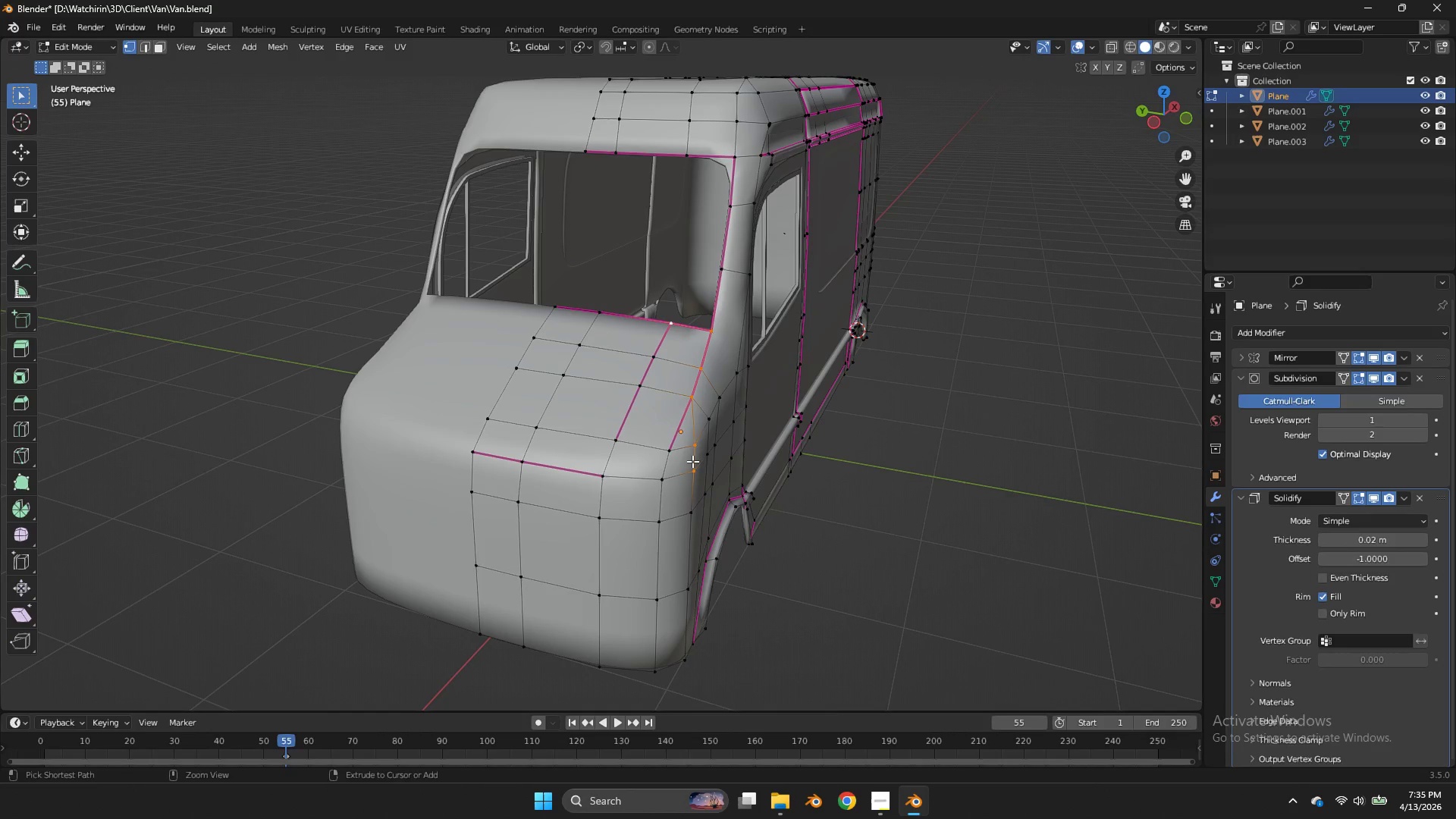 
key(Control+Z)
 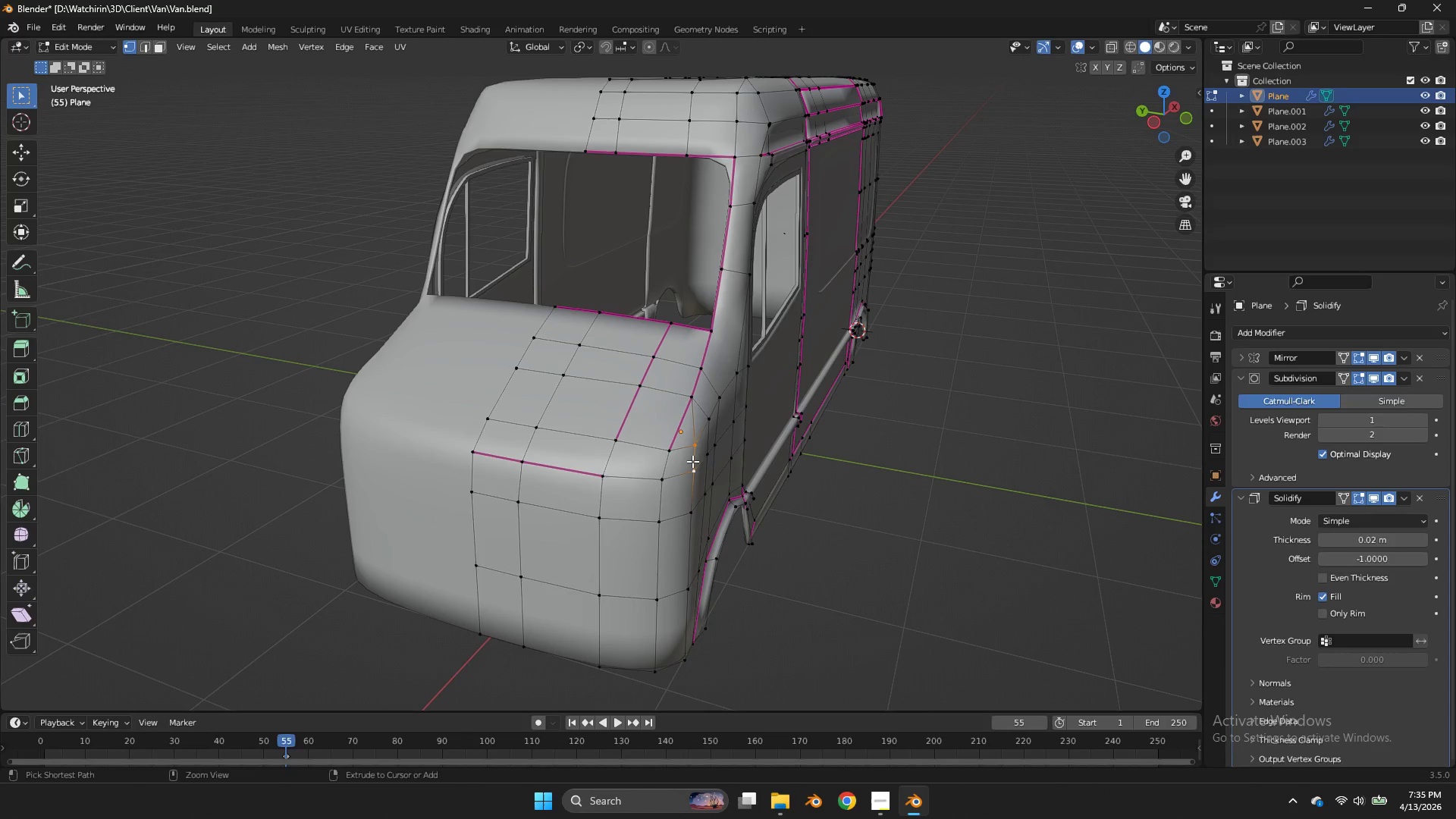 
key(Control+Z)
 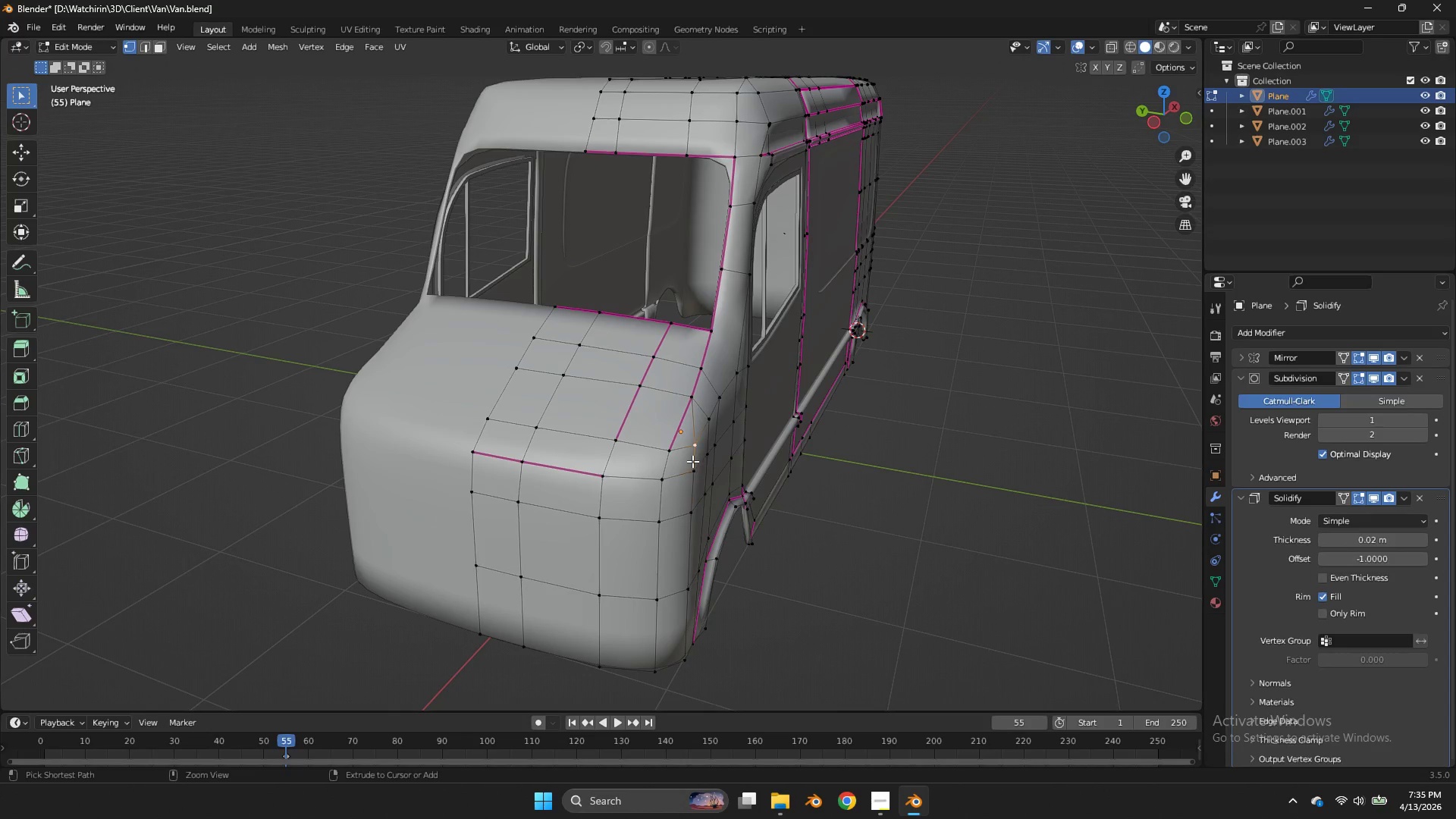 
key(Control+Z)
 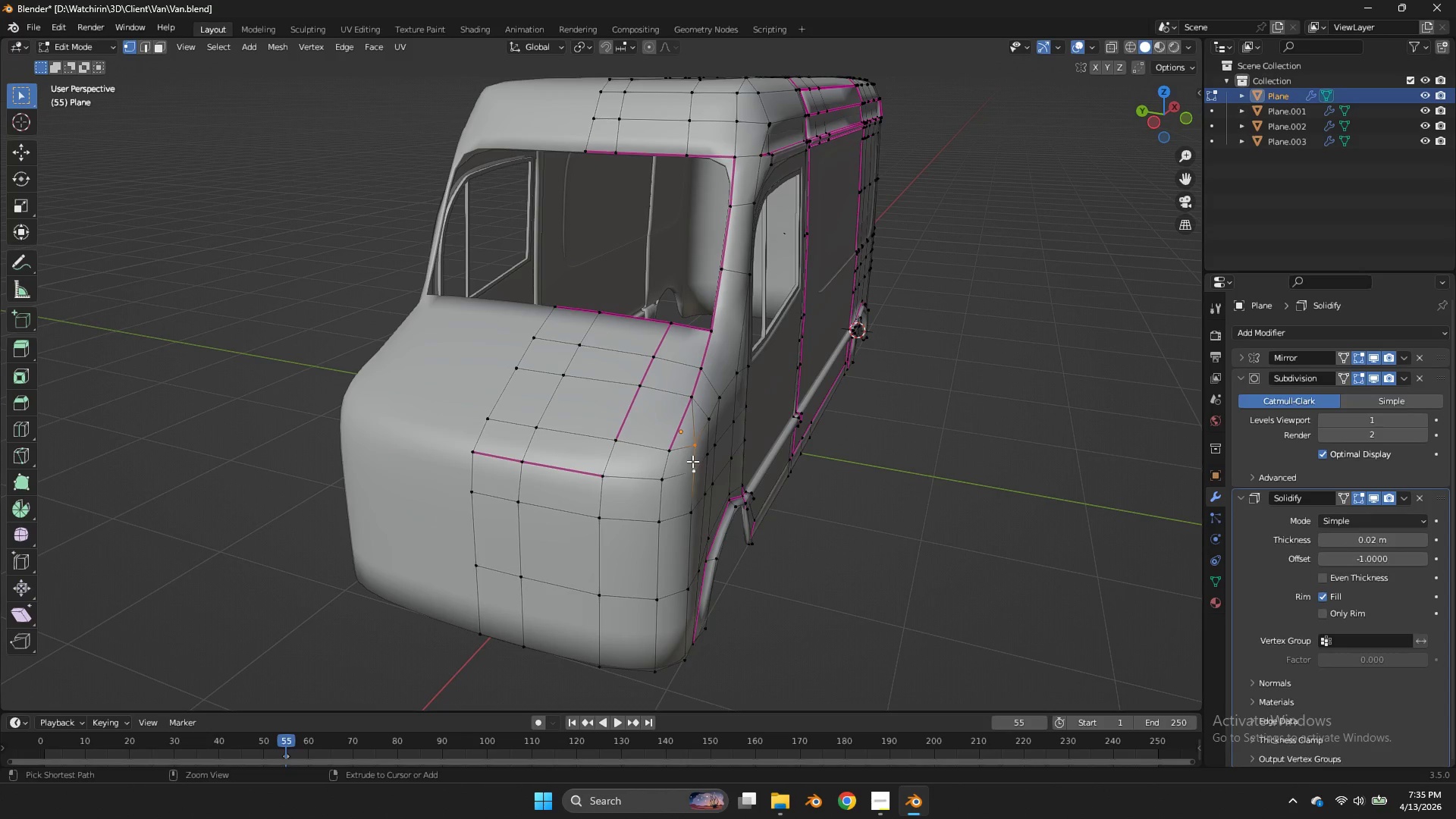 
key(Control+Z)
 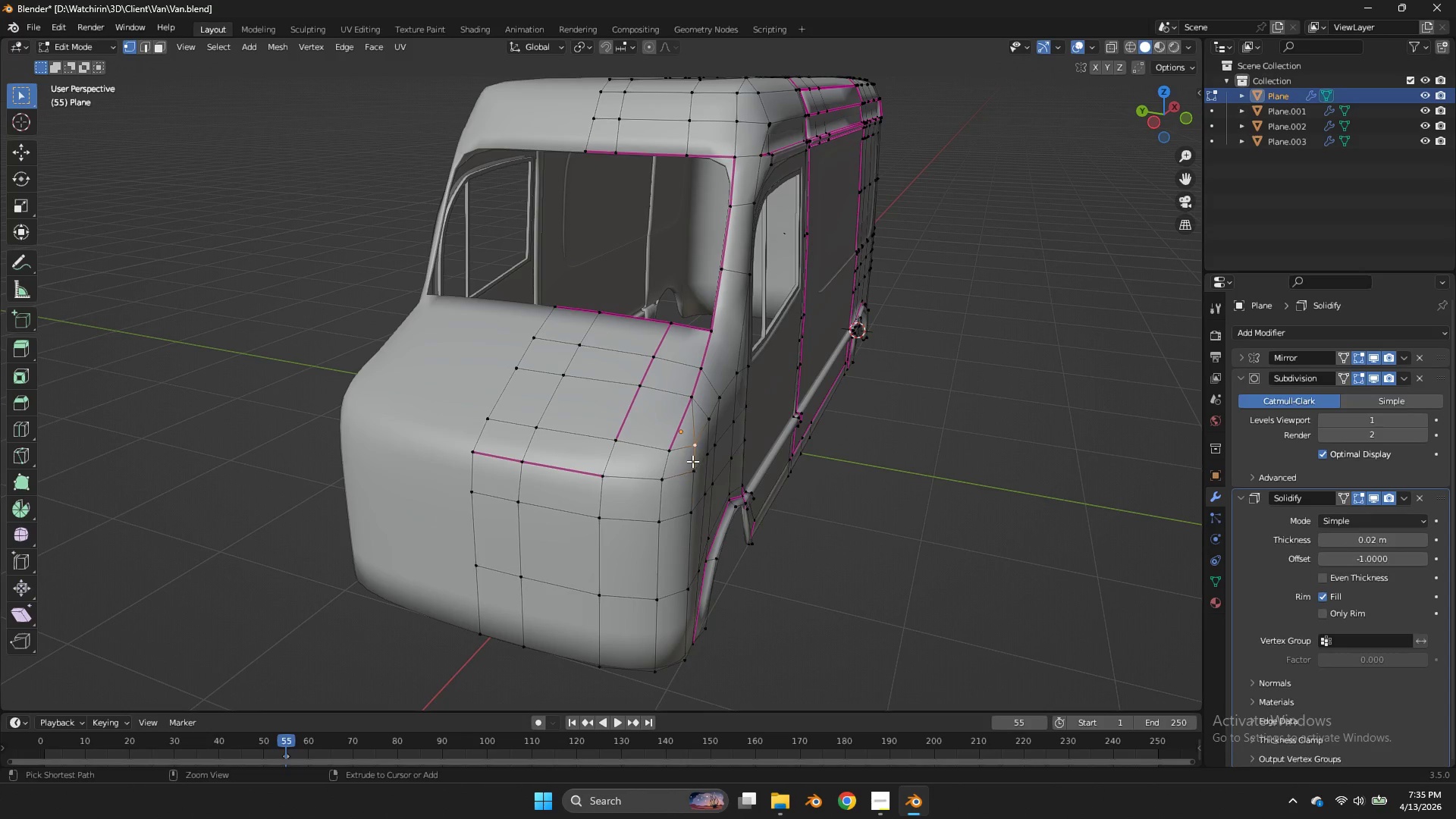 
key(Control+Z)
 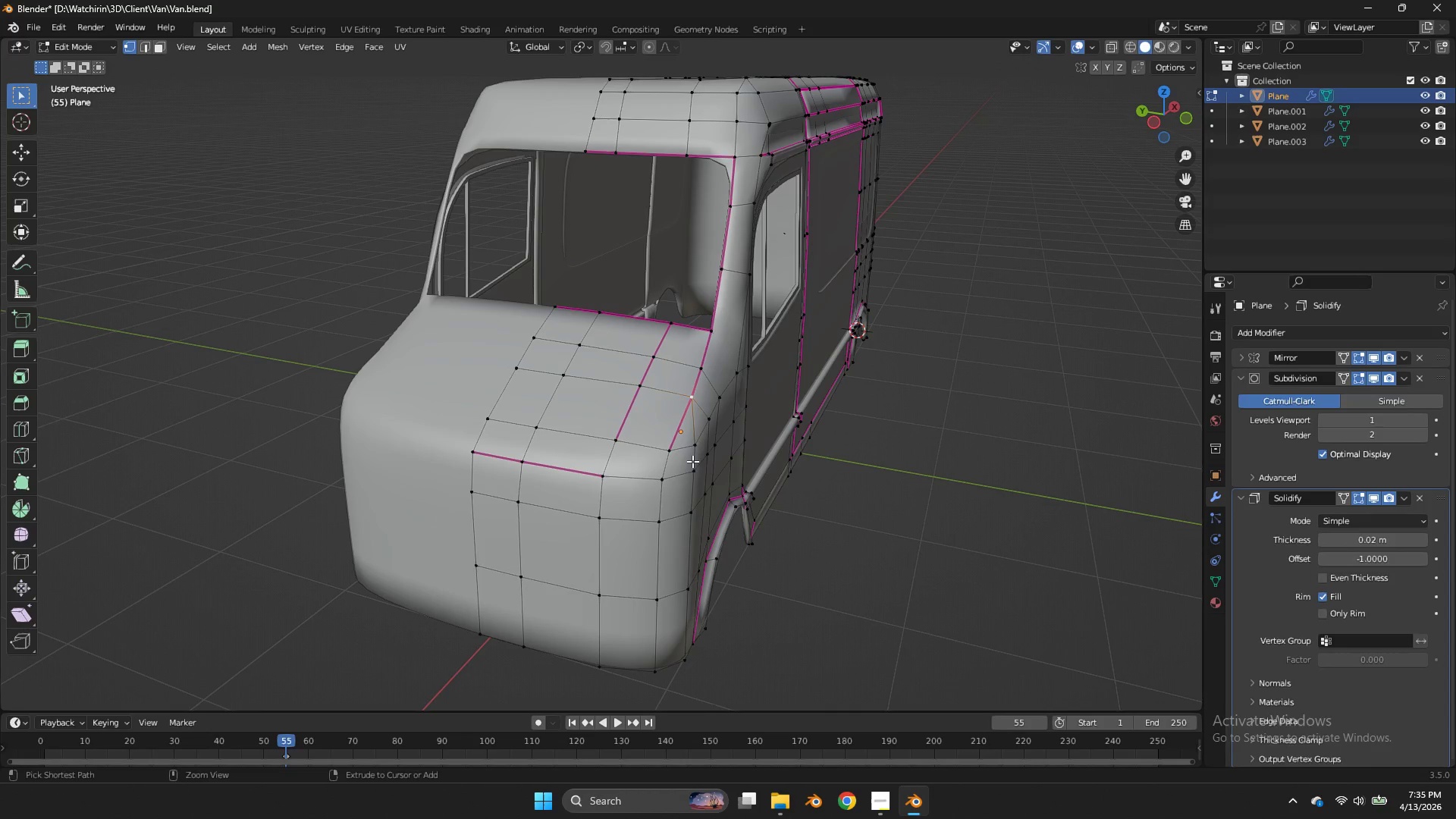 
key(Control+Z)
 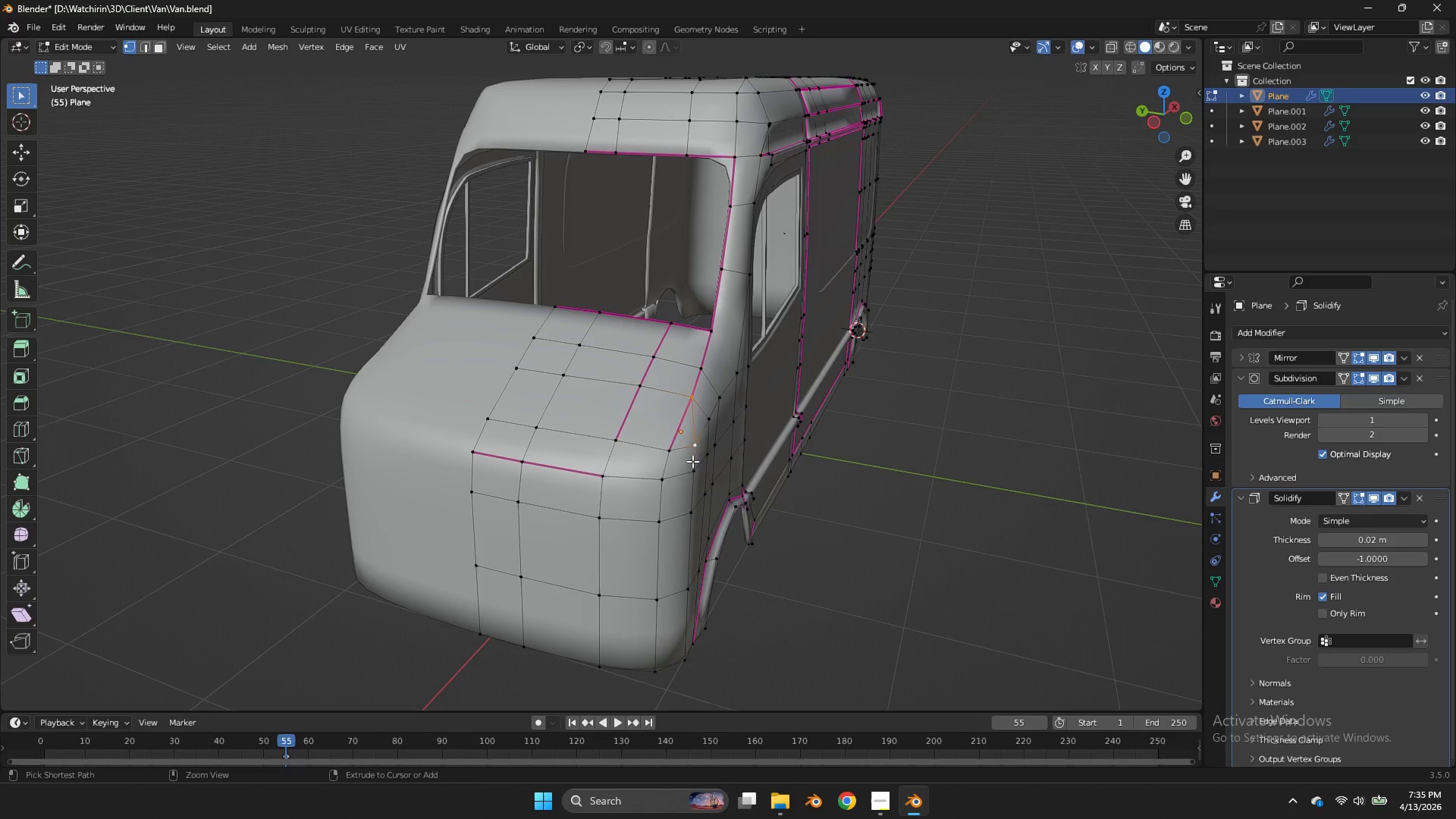 
key(Control+Z)
 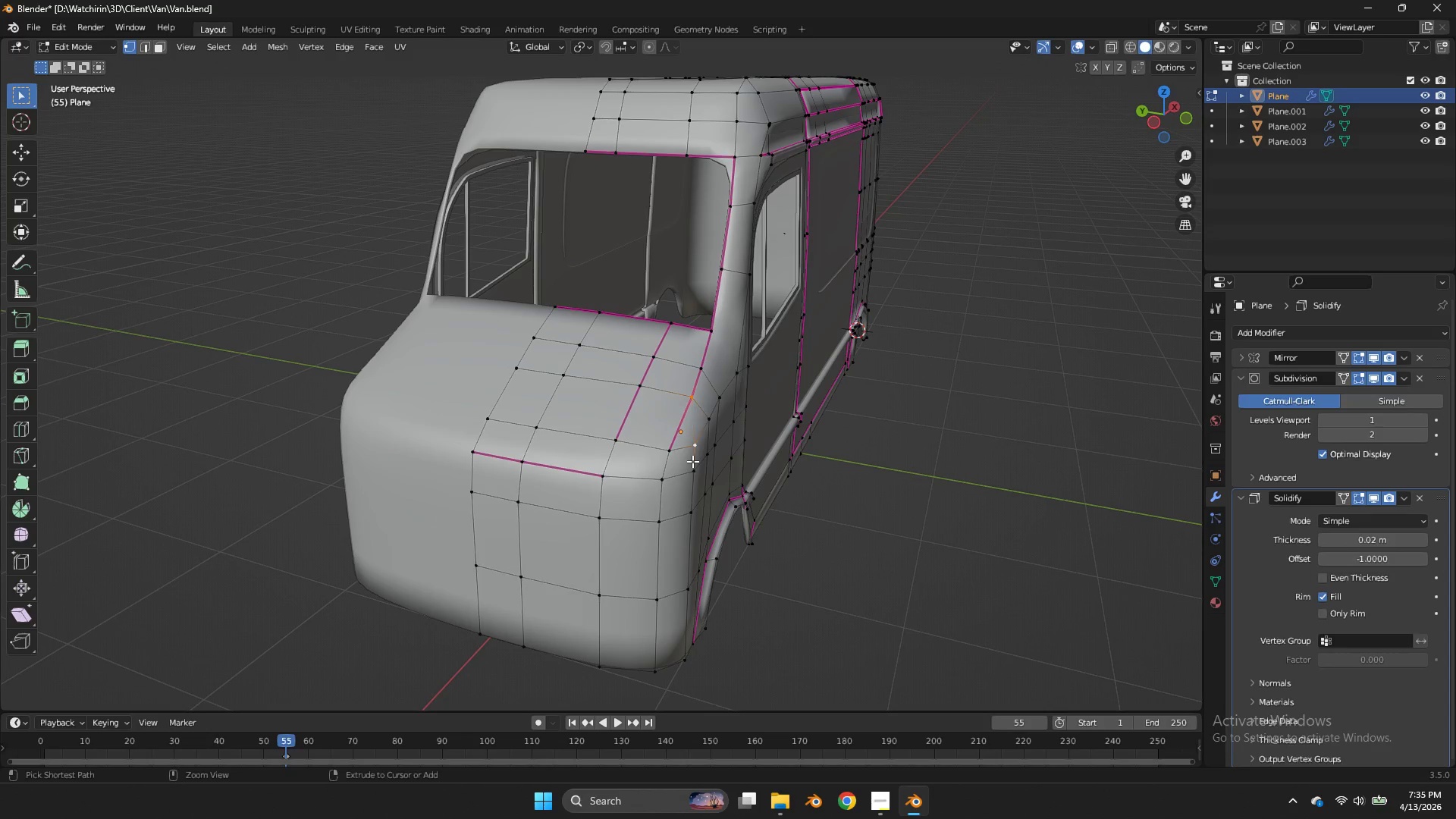 
key(Control+Z)
 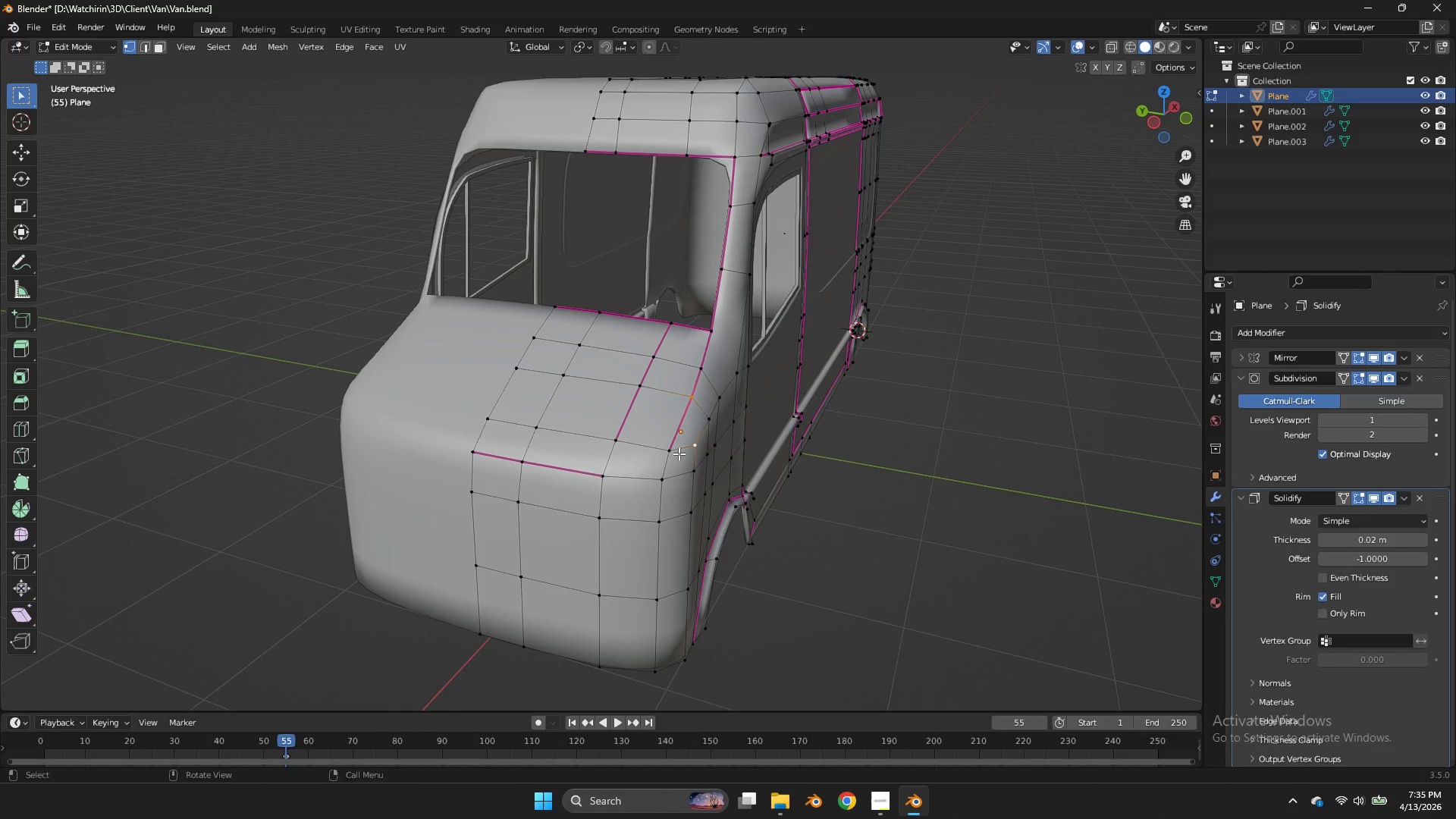 
left_click([676, 454])
 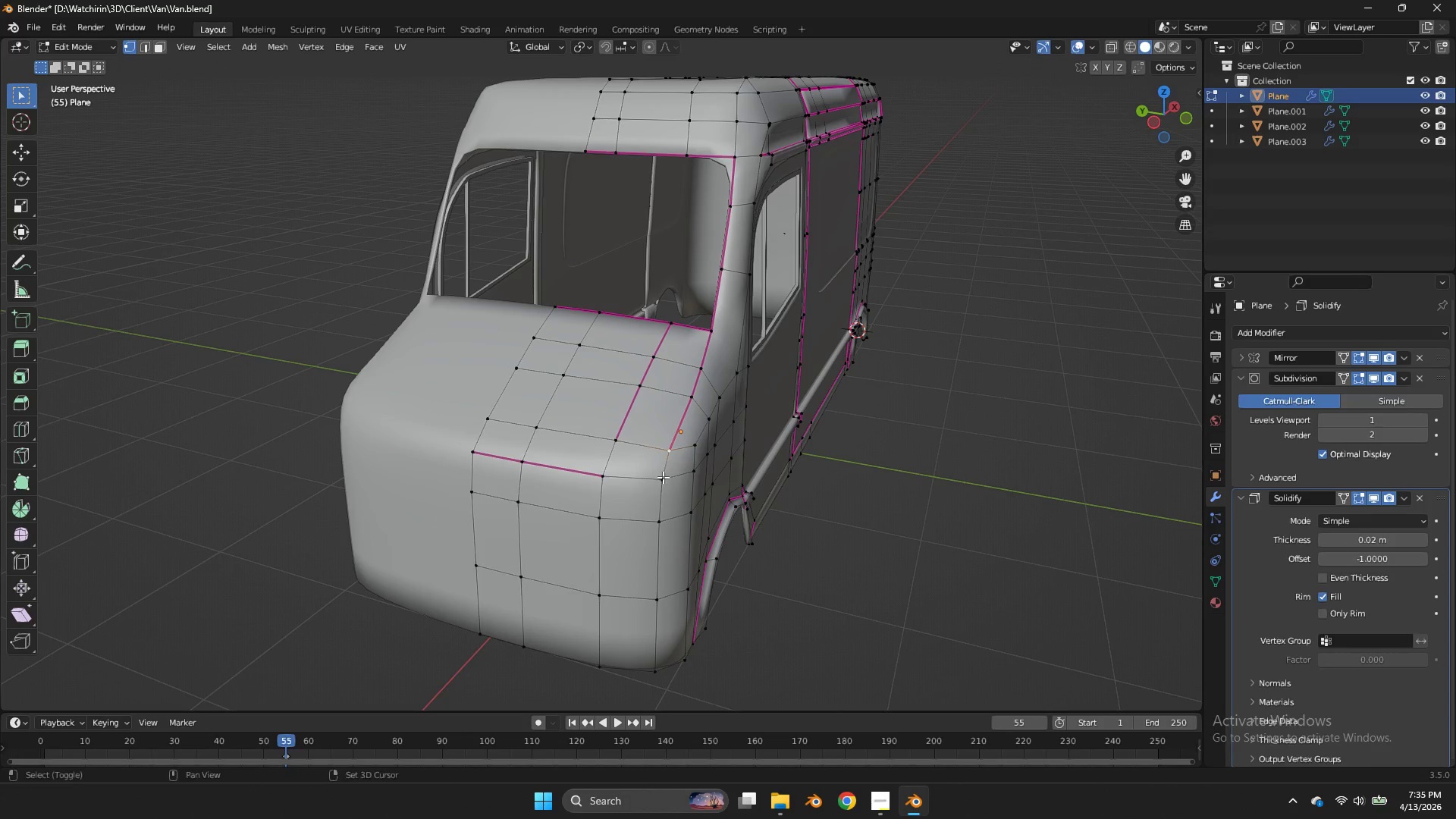 
hold_key(key=ShiftLeft, duration=0.81)
double_click([661, 478])
 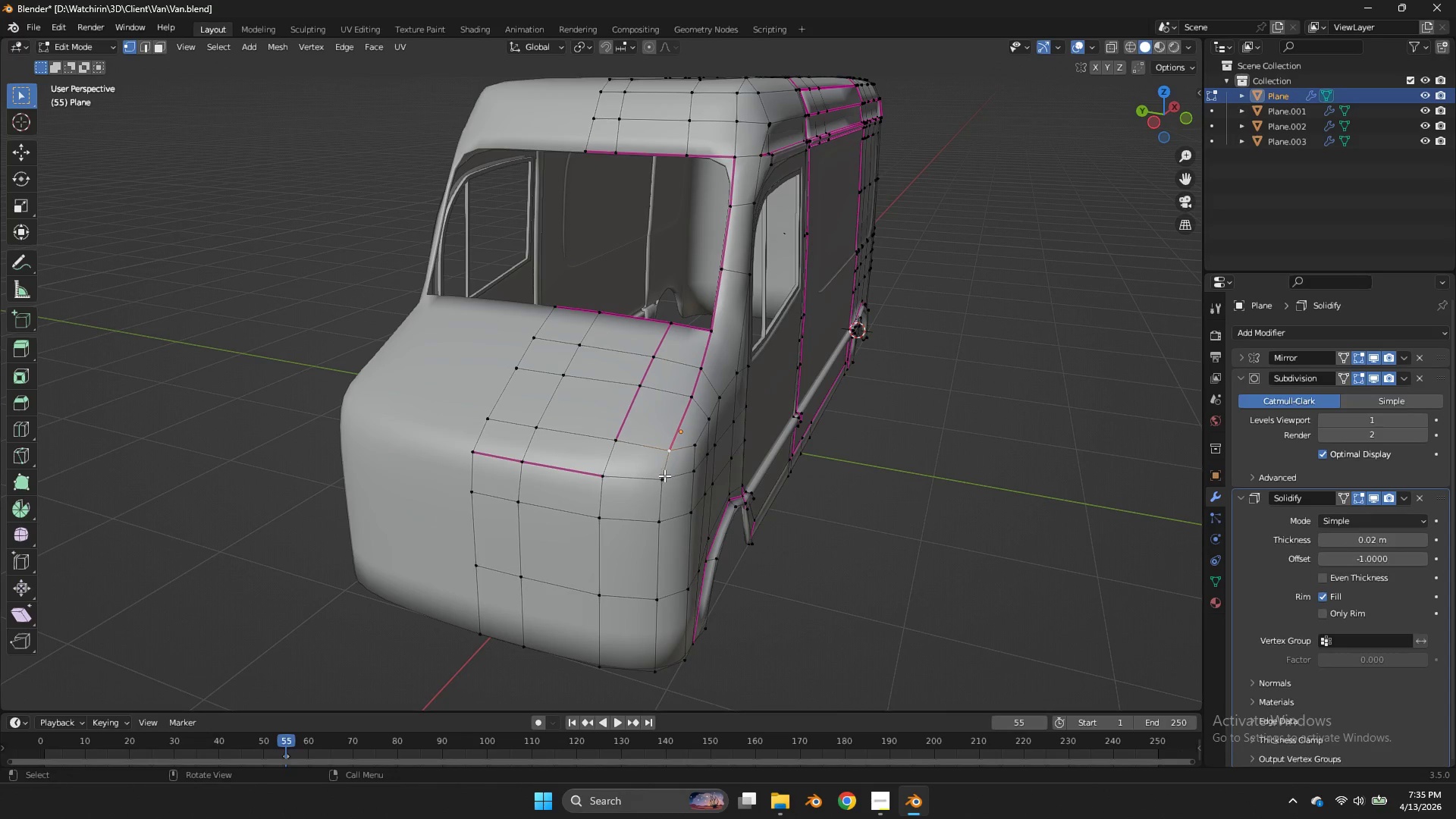 
triple_click([661, 478])
 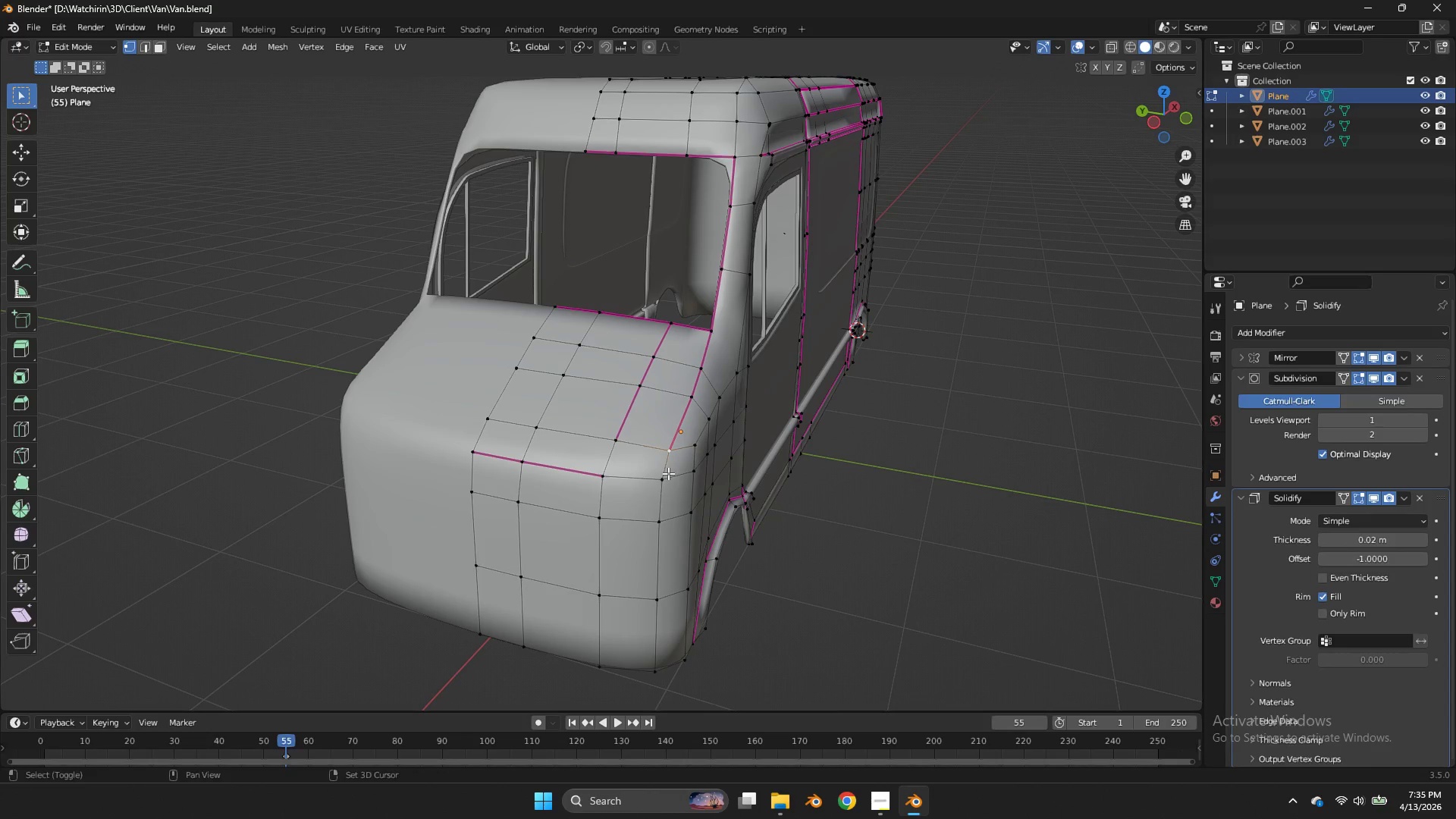 
hold_key(key=ShiftLeft, duration=5.26)
left_click([664, 479])
 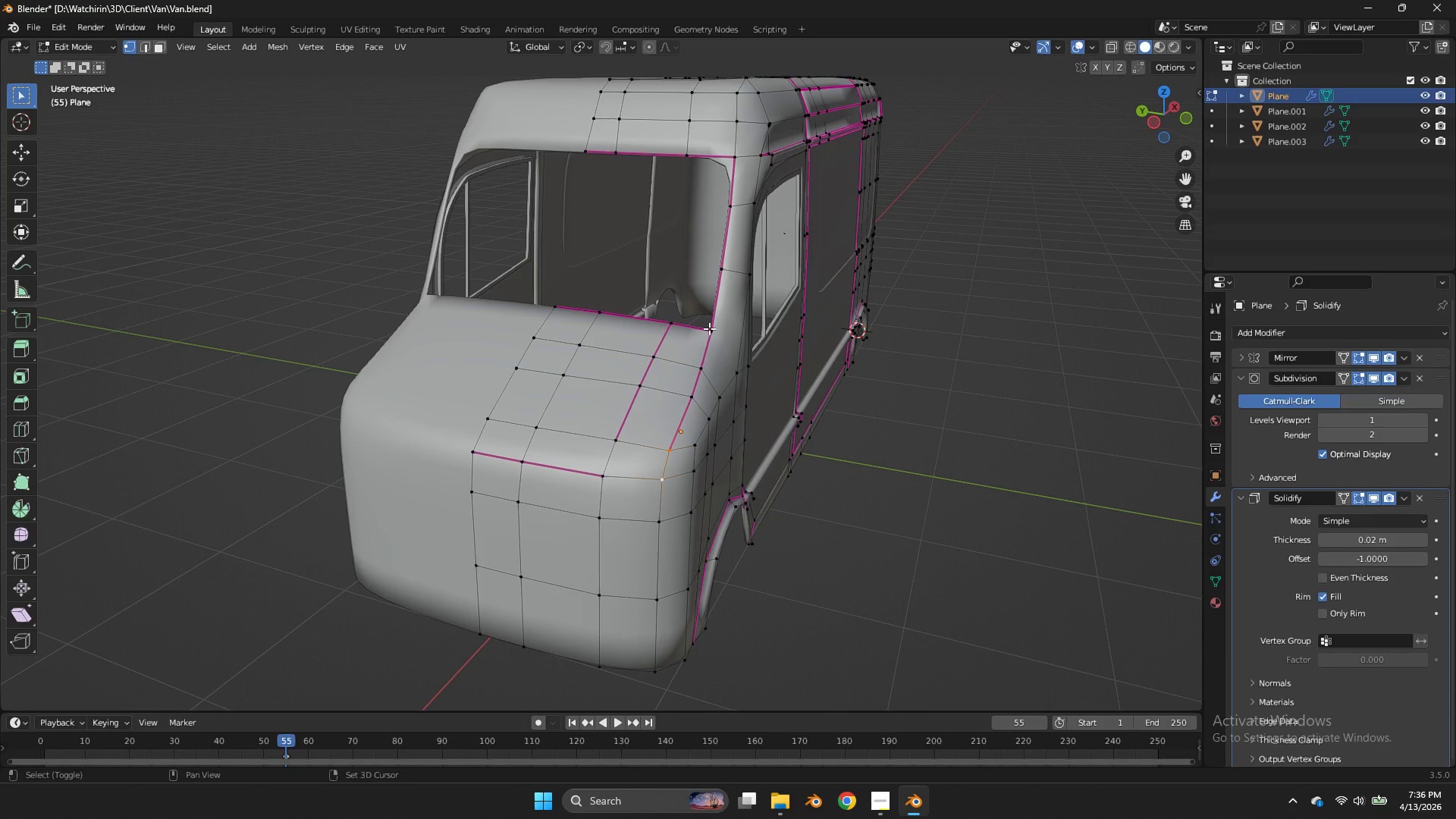 
left_click_drag(start_coordinate=[709, 328], to_coordinate=[692, 388])
 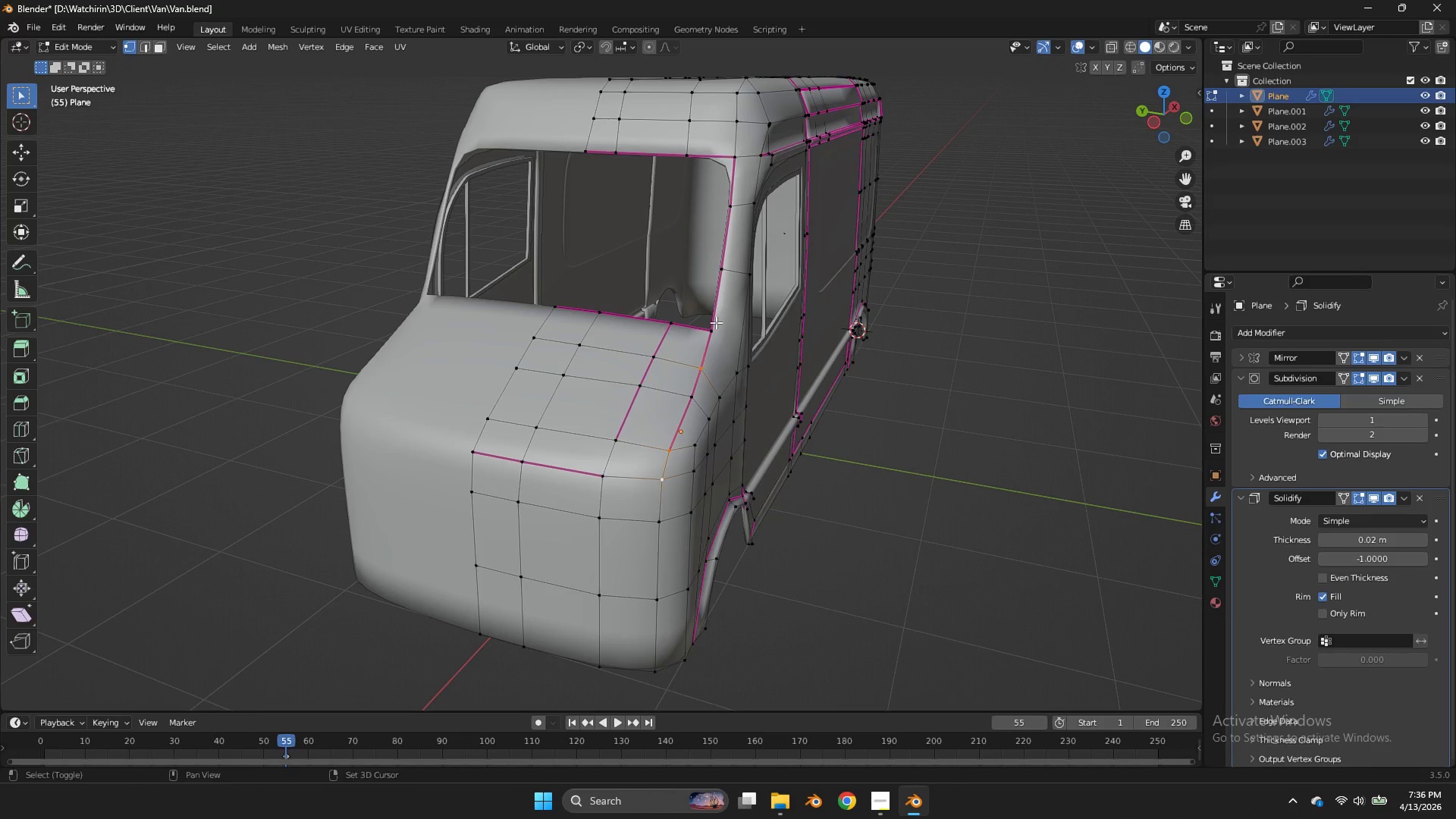 
left_click_drag(start_coordinate=[715, 322], to_coordinate=[683, 380])
 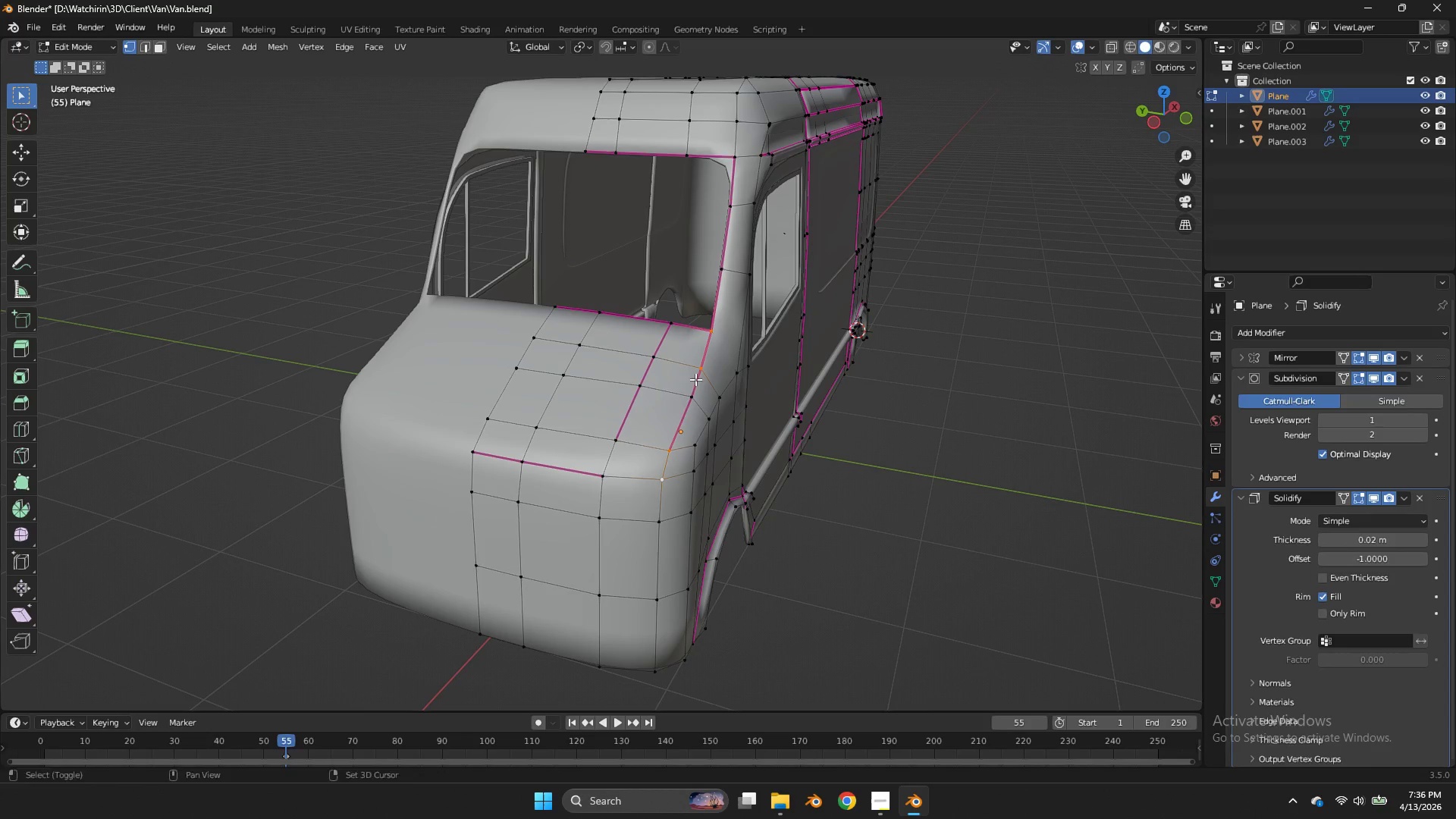 
left_click_drag(start_coordinate=[692, 376], to_coordinate=[679, 417])
 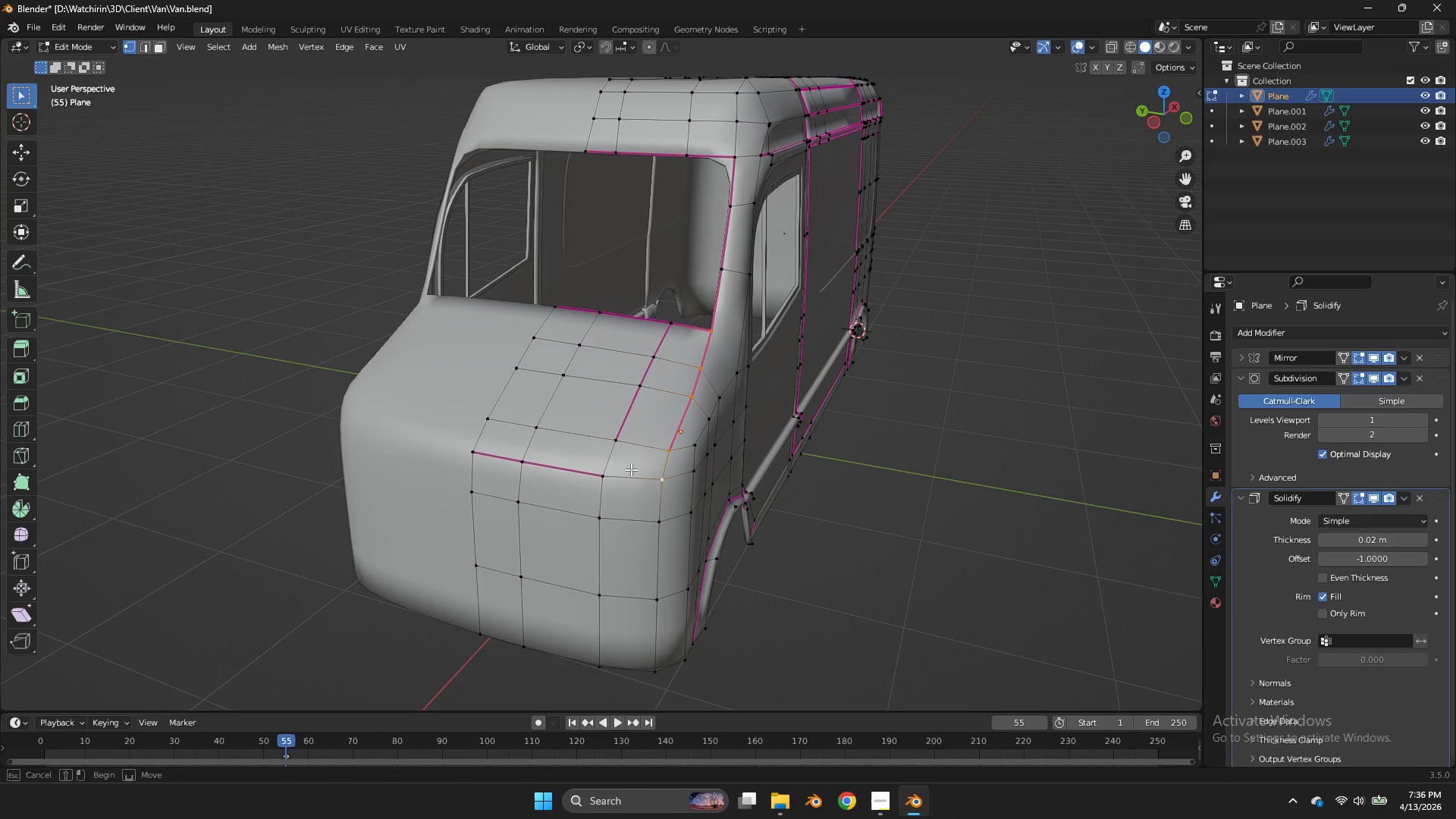 
left_click_drag(start_coordinate=[636, 471], to_coordinate=[447, 492])
 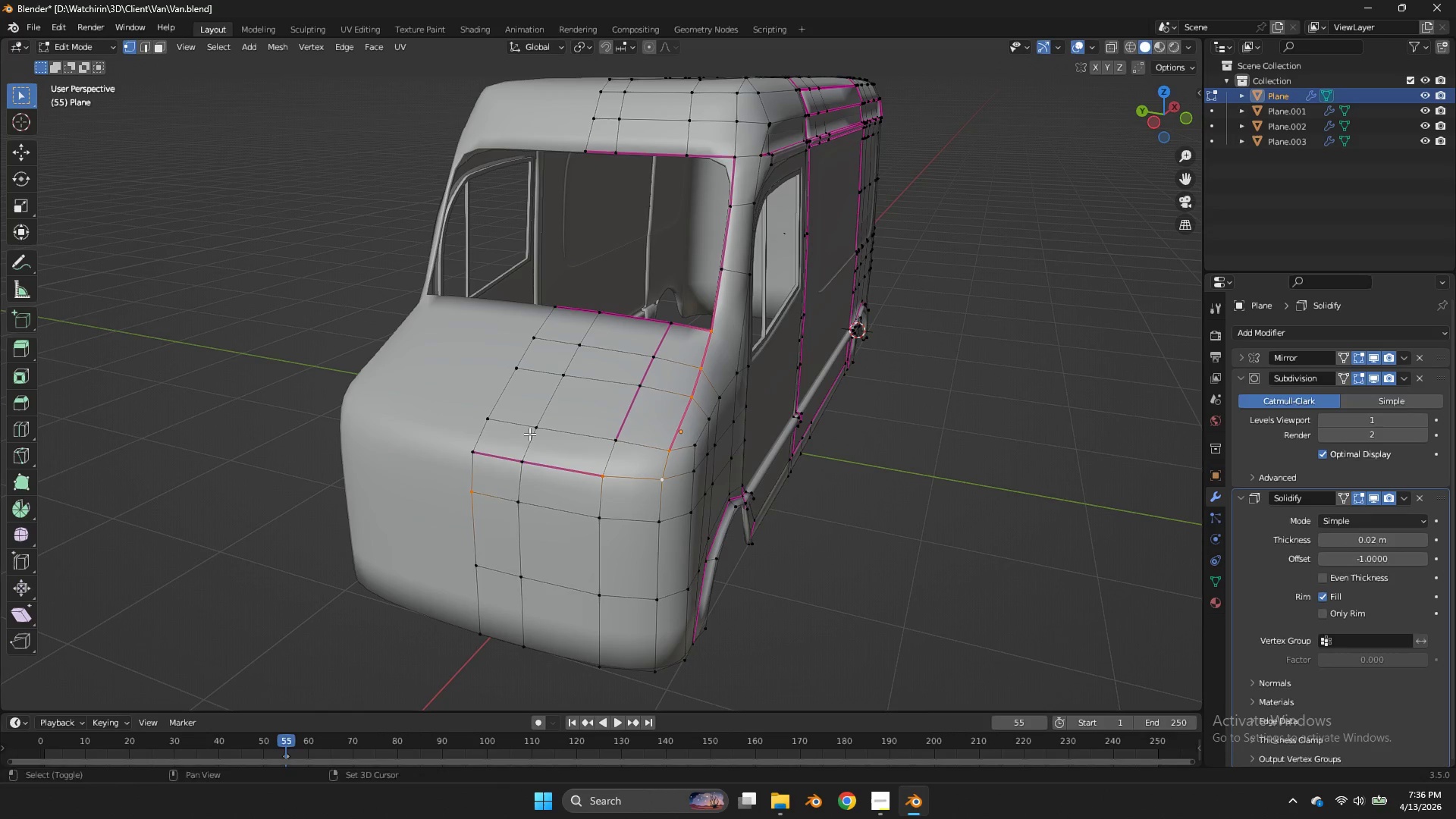 
left_click_drag(start_coordinate=[528, 434], to_coordinate=[460, 477])
 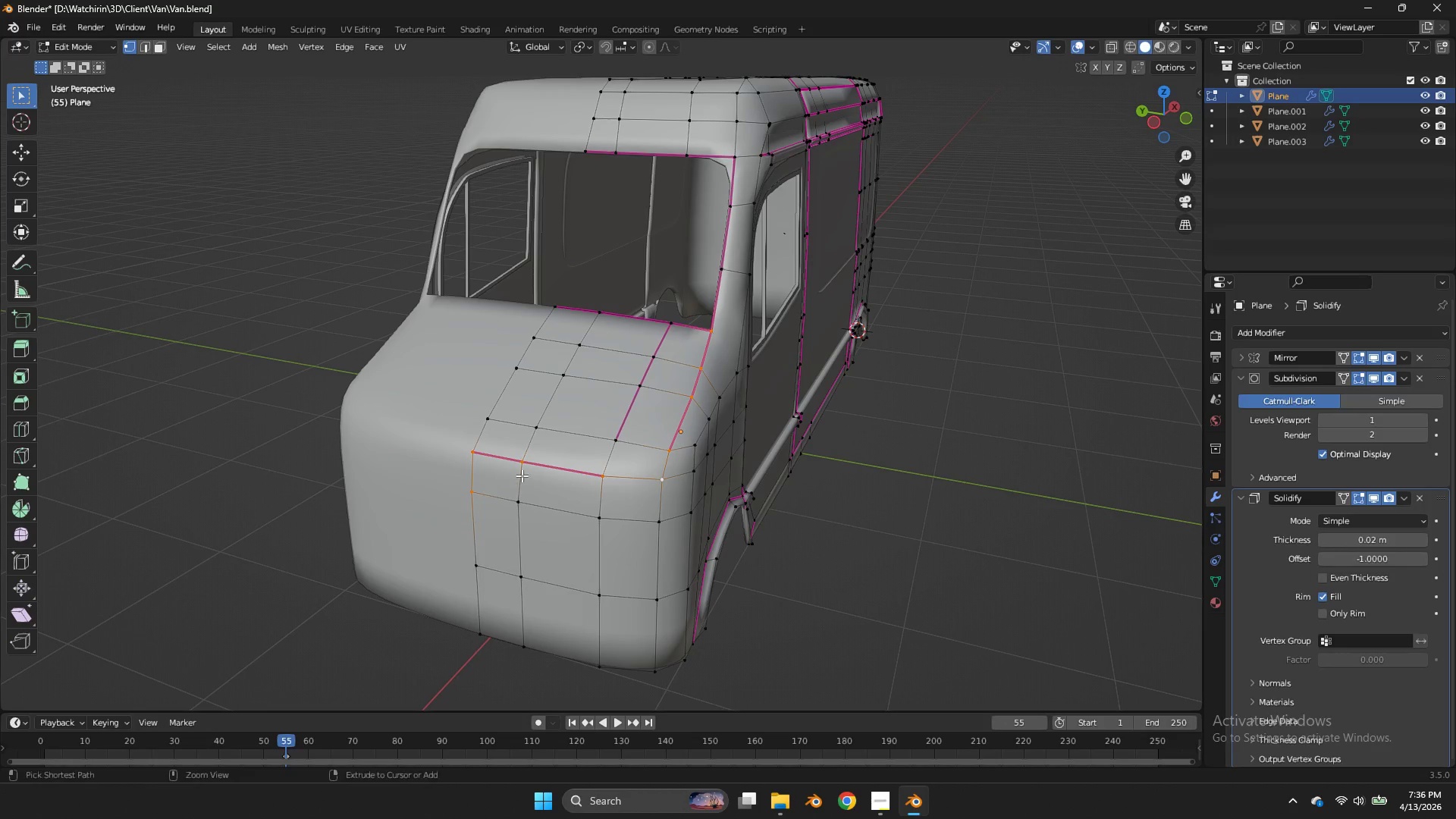 
hold_key(key=ControlLeft, duration=0.5)
left_click_drag(start_coordinate=[521, 475], to_coordinate=[435, 522])
 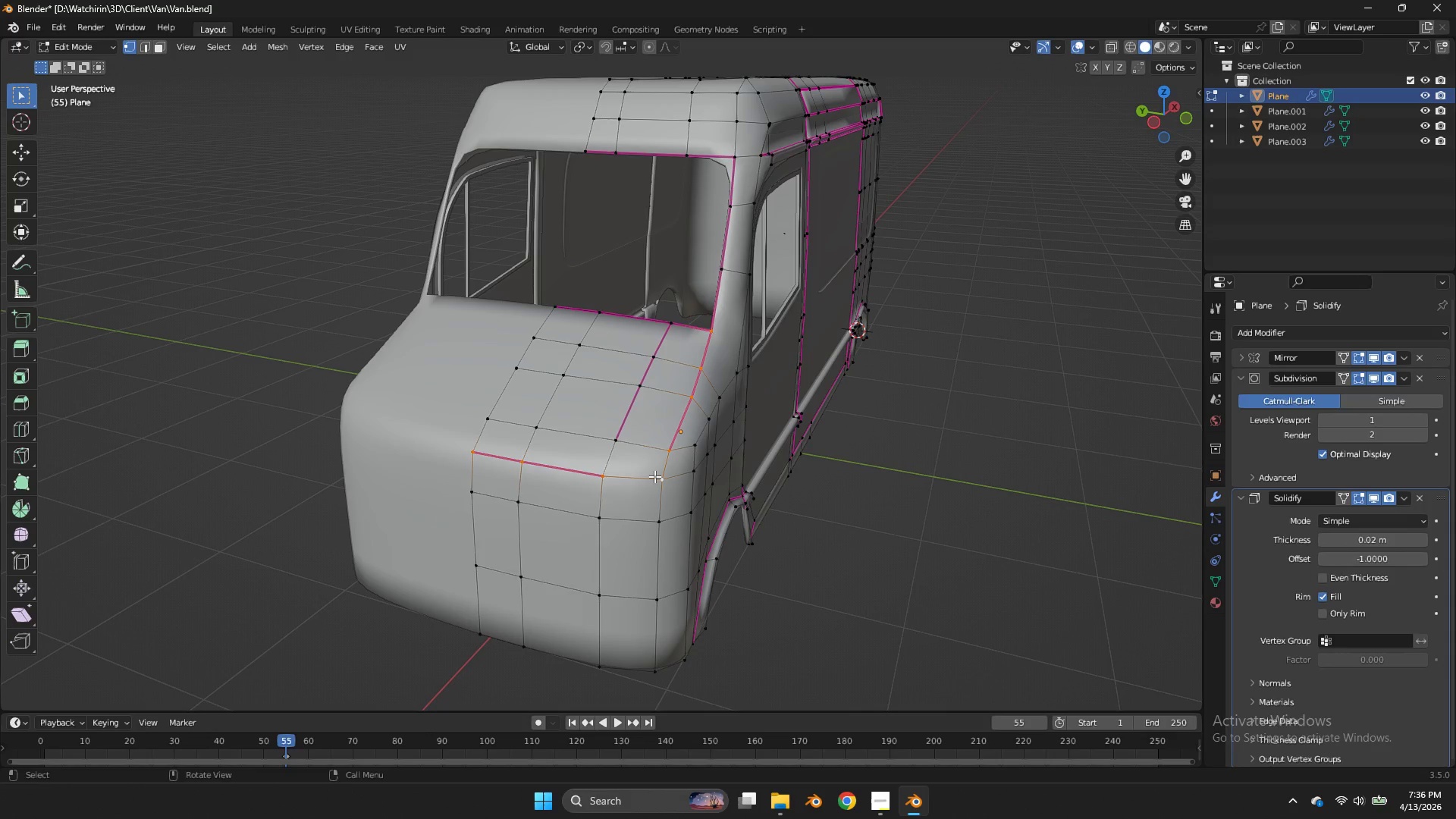 
key(V)
 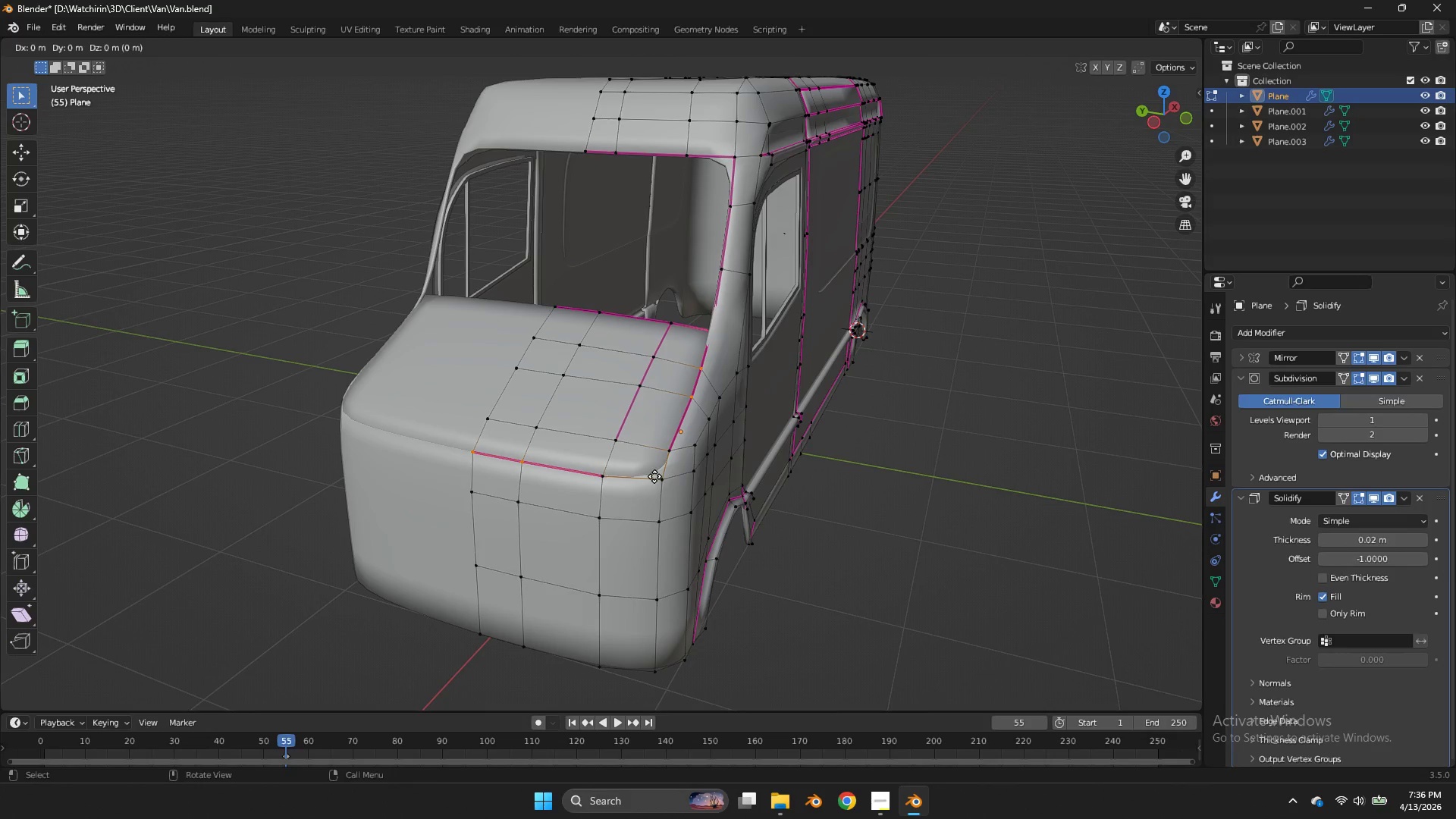 
left_click([654, 476])
 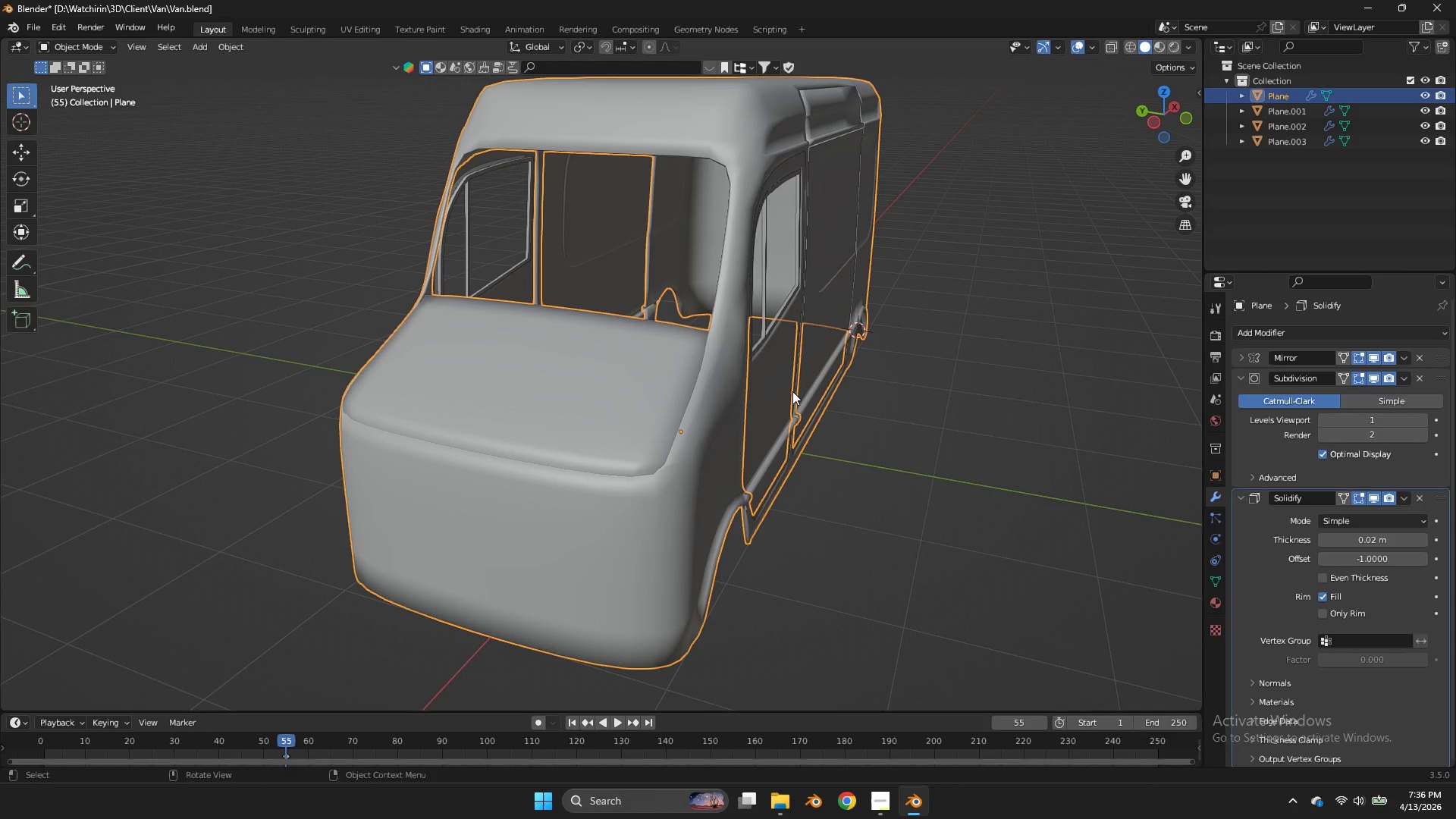 
key(Tab)
 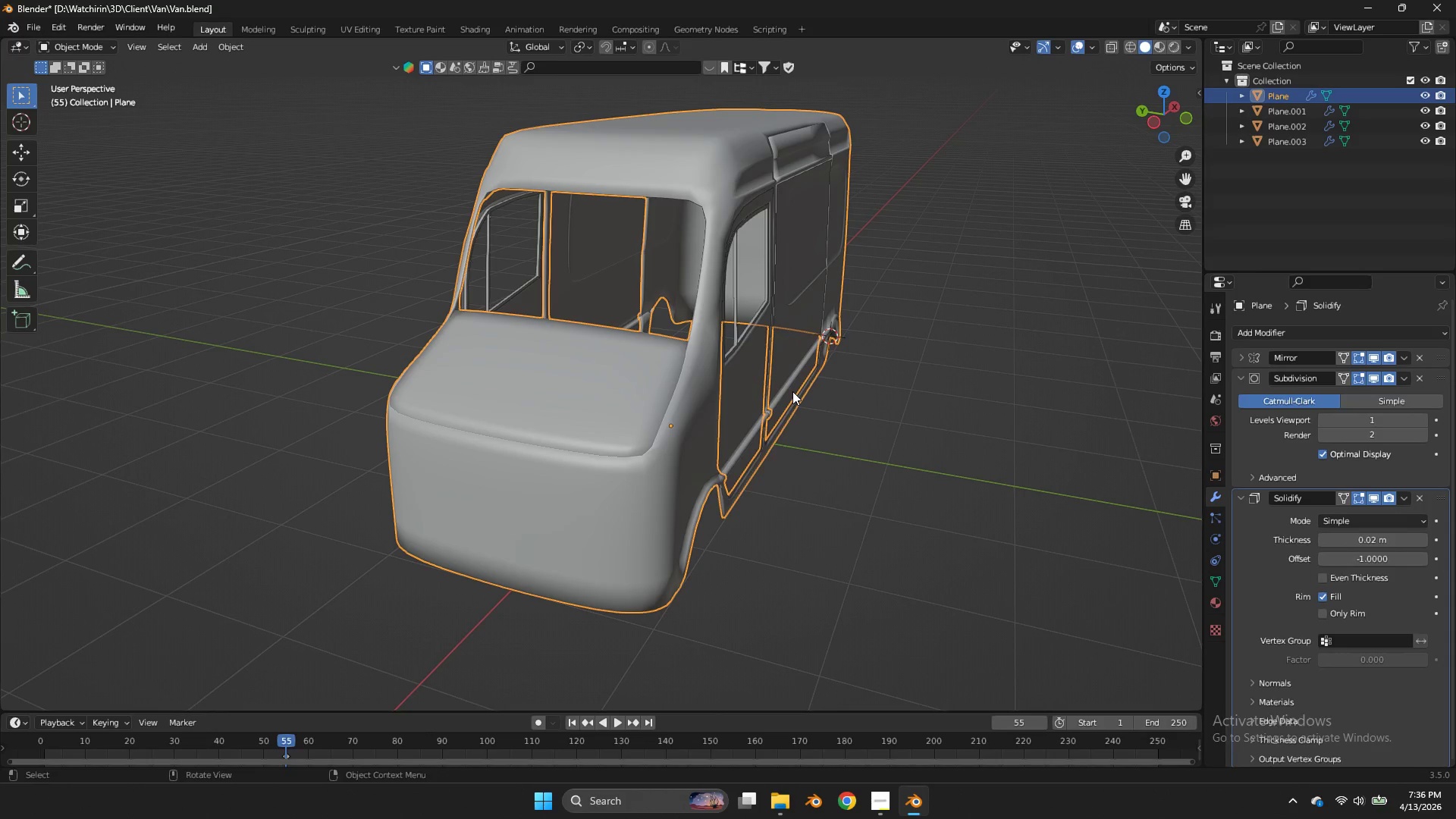 
key(Tab)
 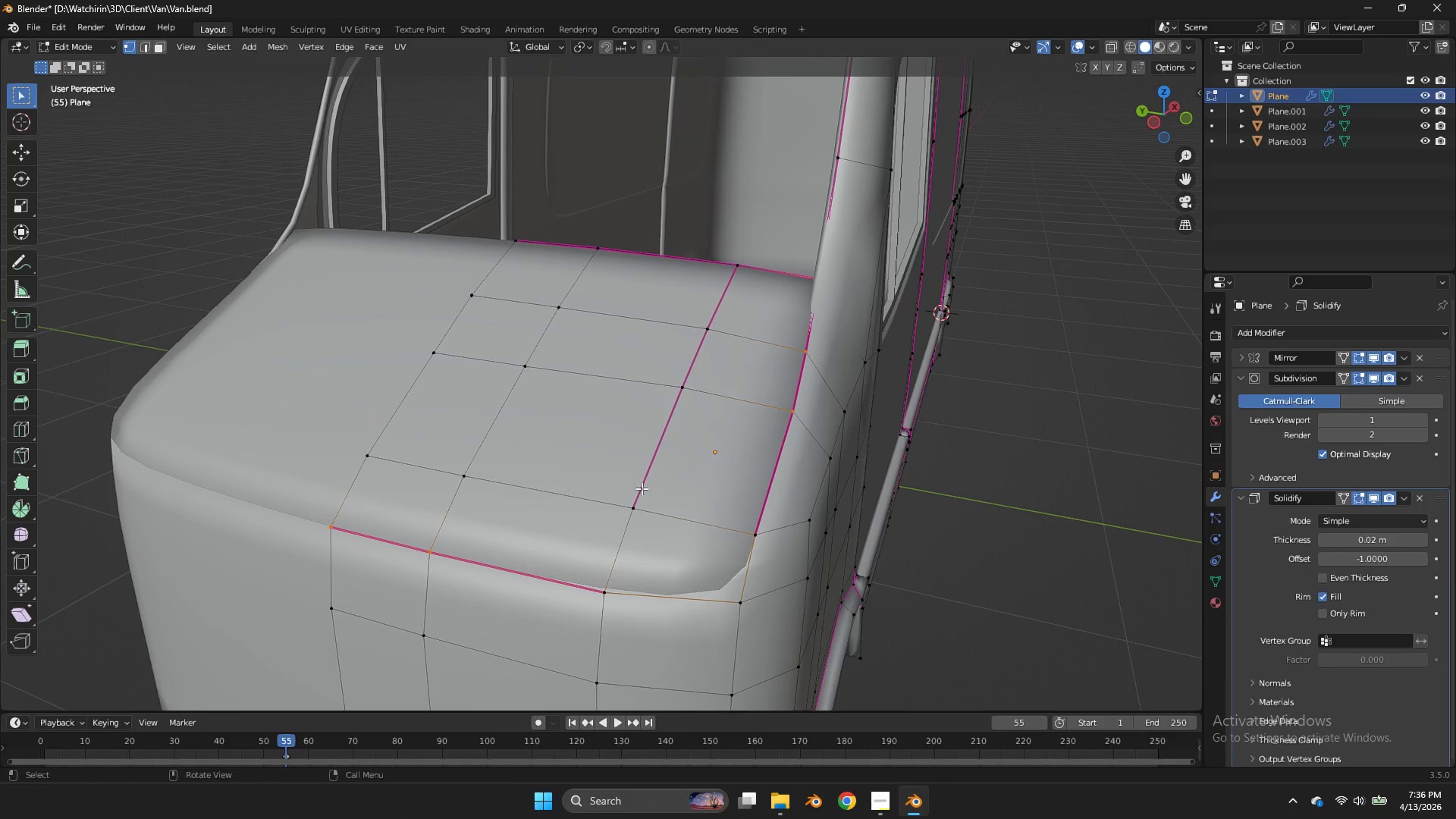 
scroll: coordinate [792, 391], scroll_direction: up, amount: 2.0
 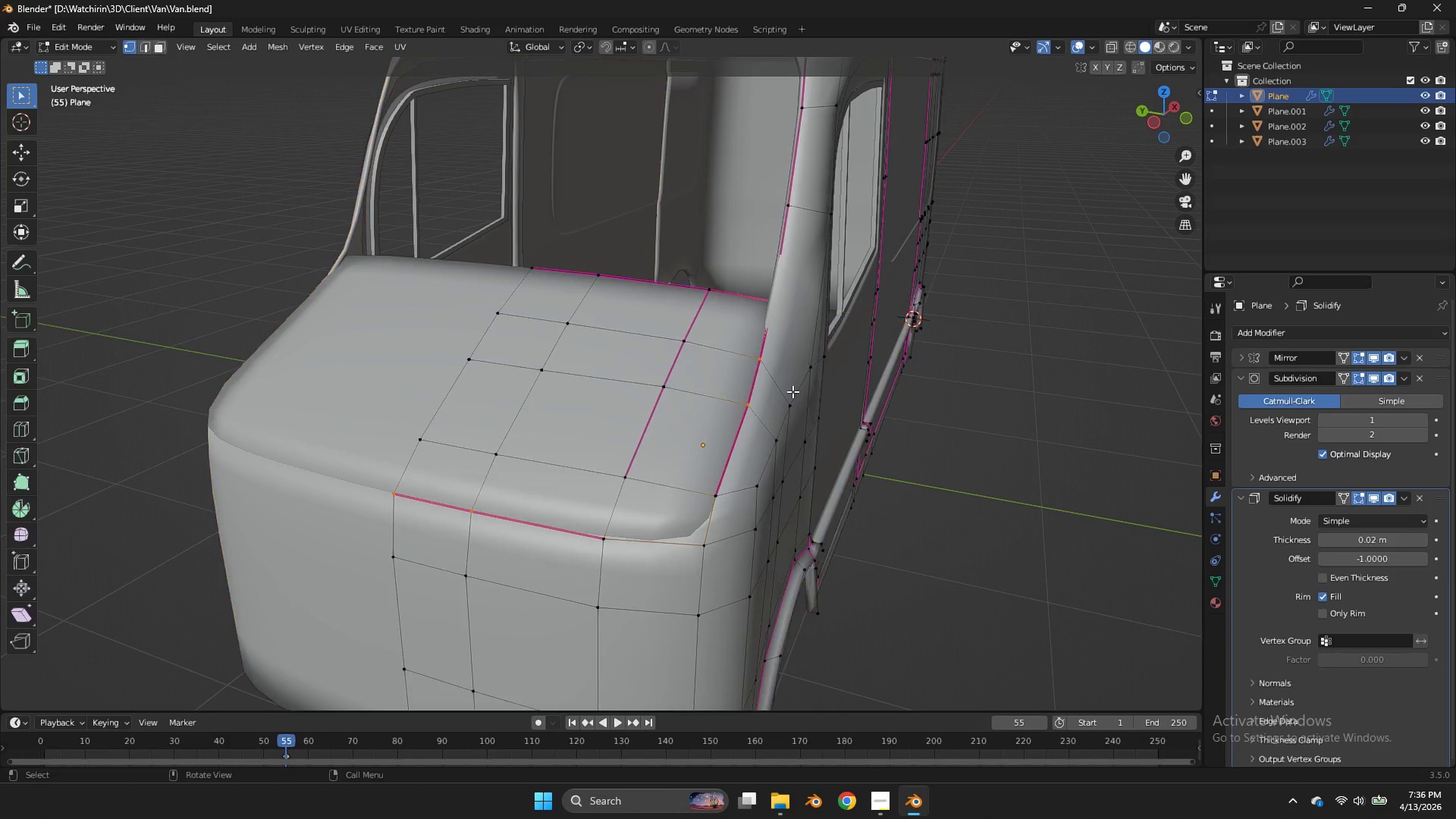 
hold_key(key=AltLeft, duration=0.53)
left_click([645, 469])
 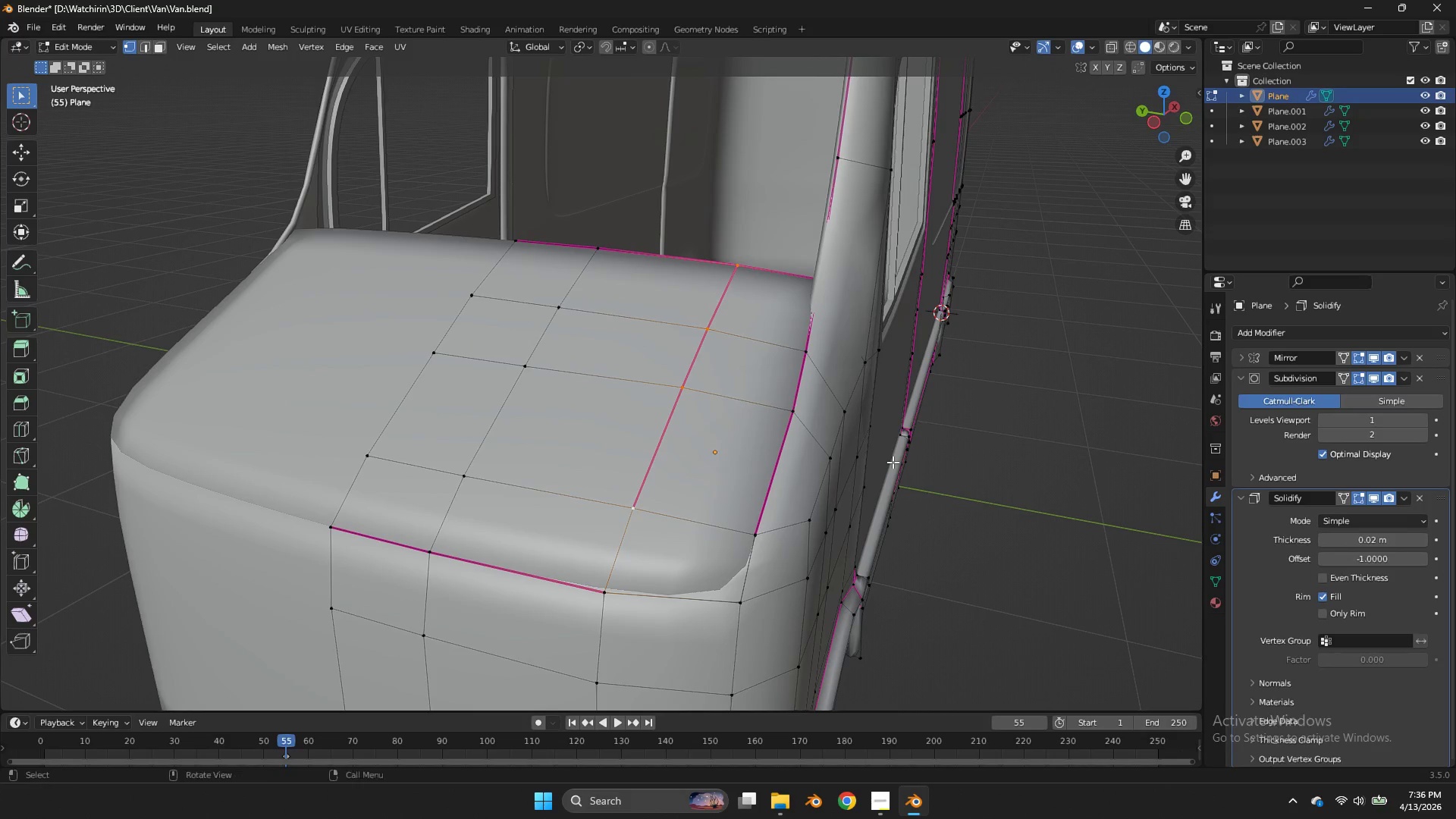 
key(Shift+E)
 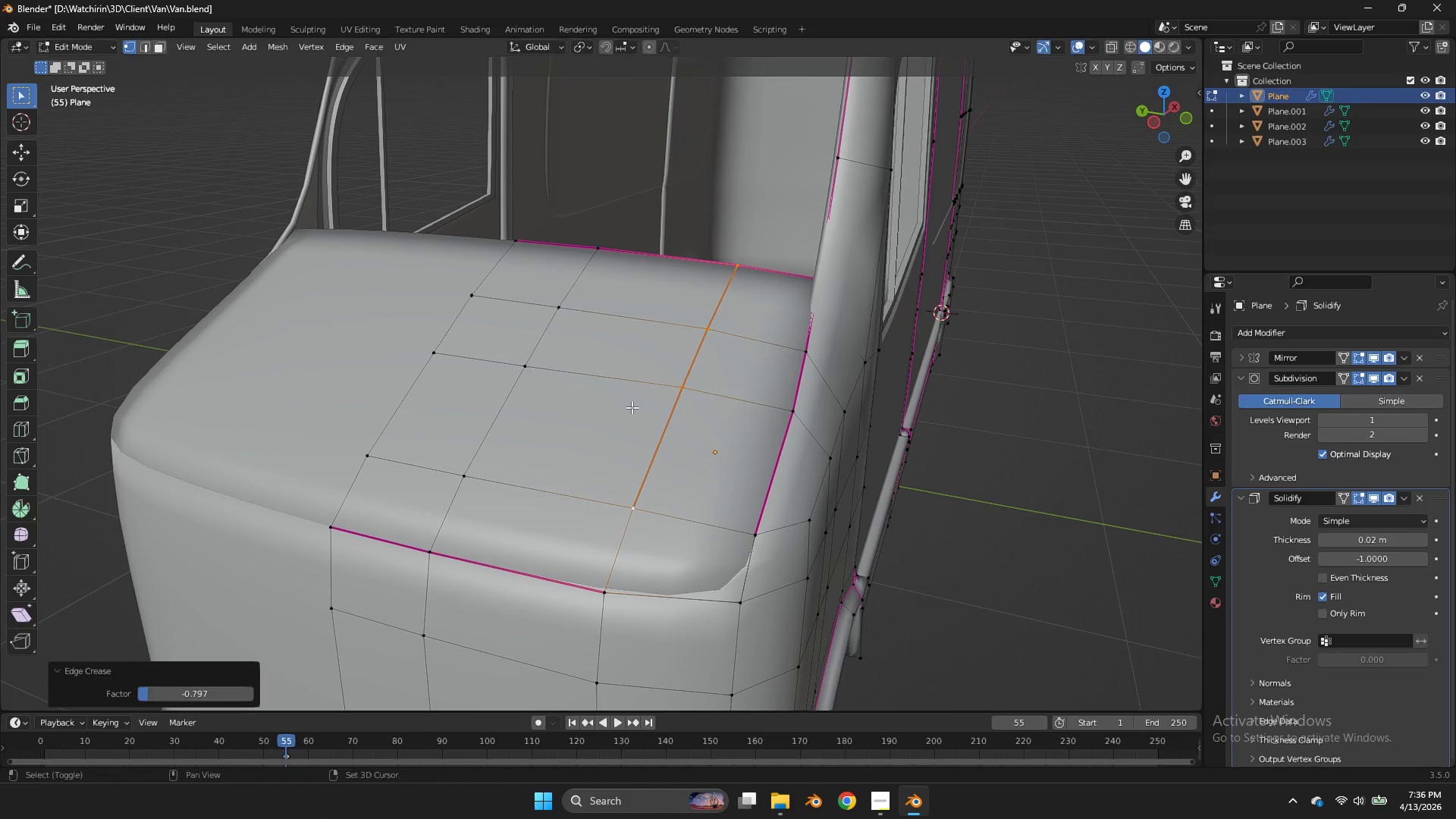 
left_click([632, 407])
 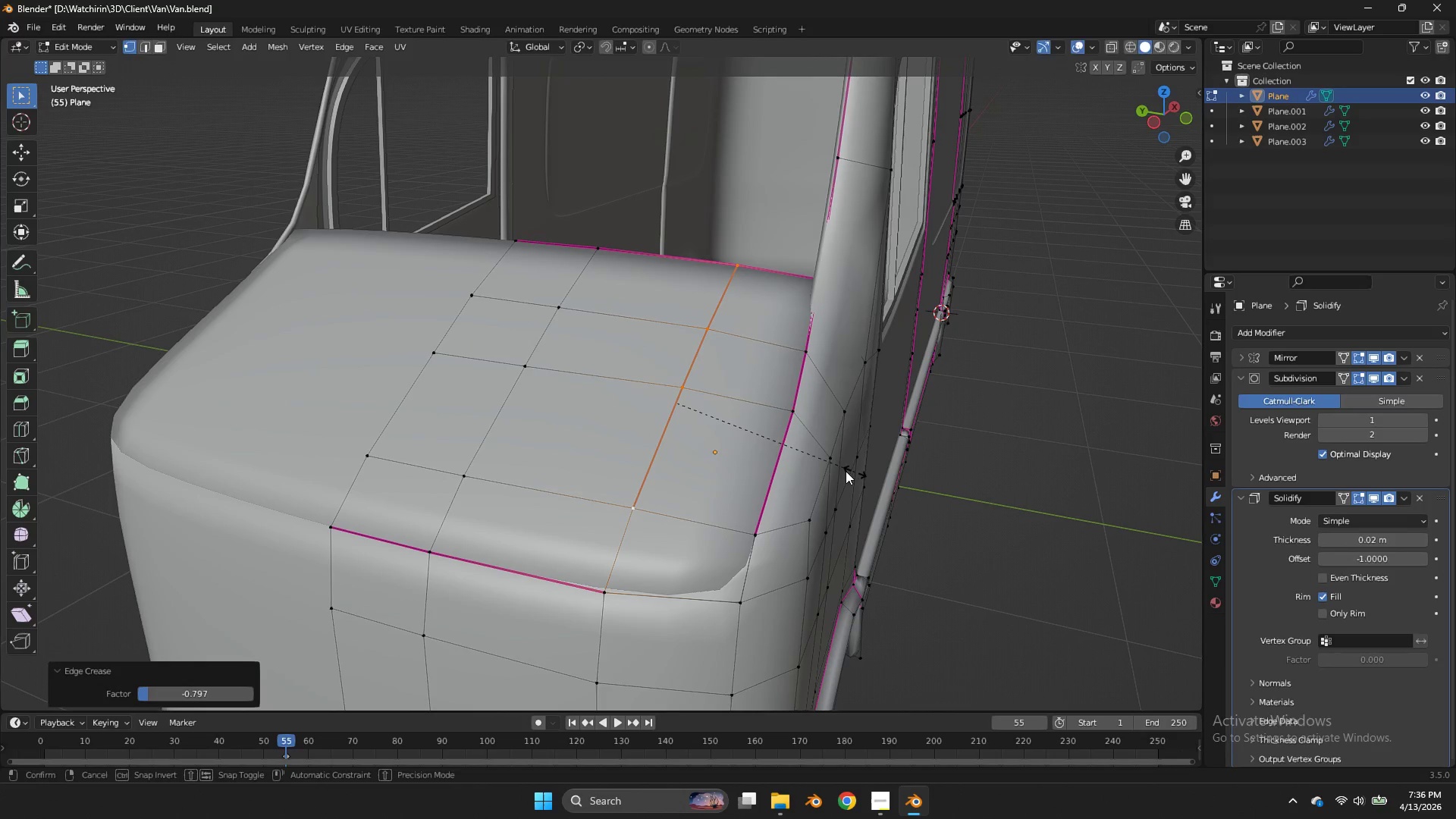 
key(Shift+E)
 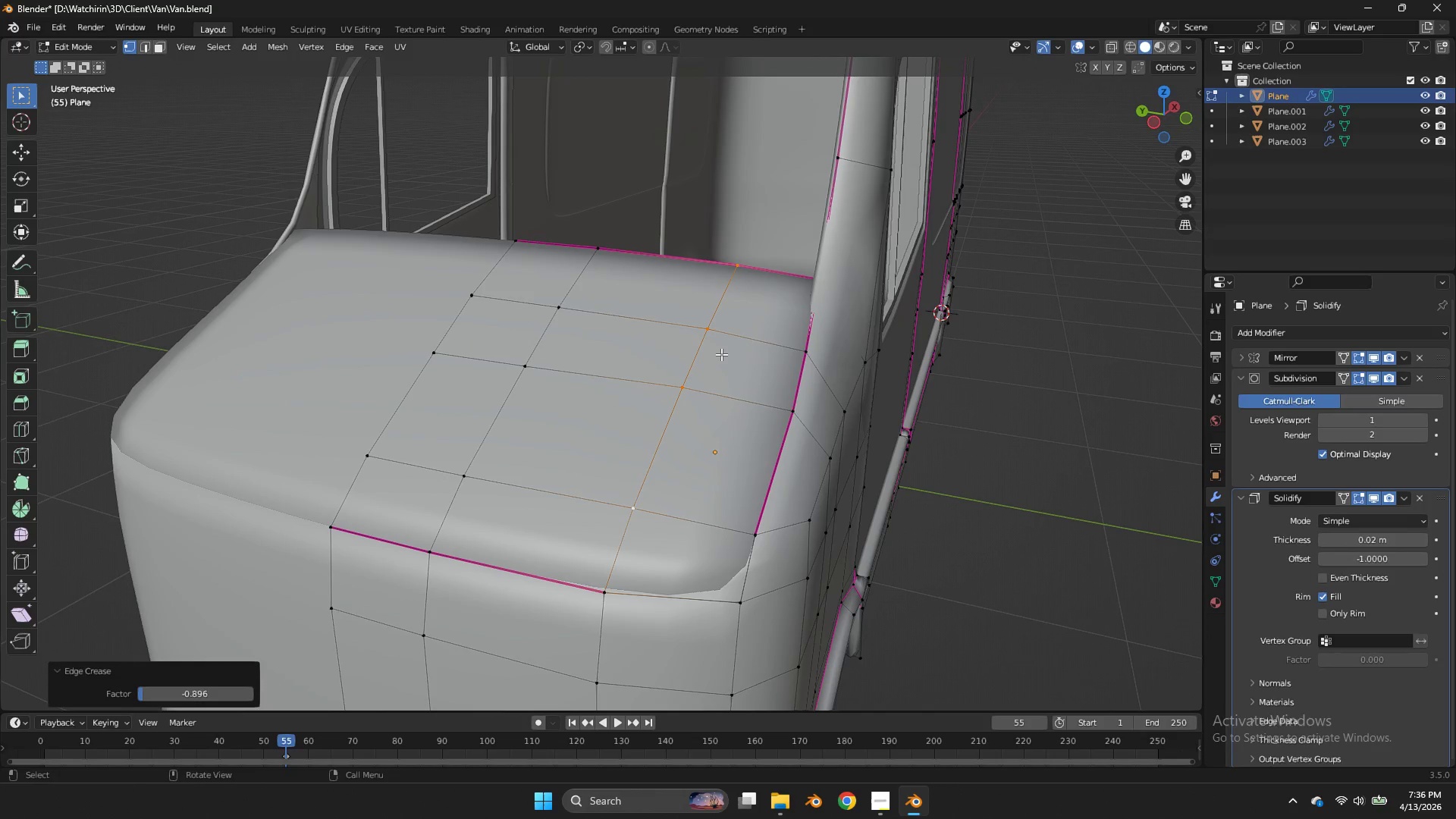 
double_click([721, 354])
 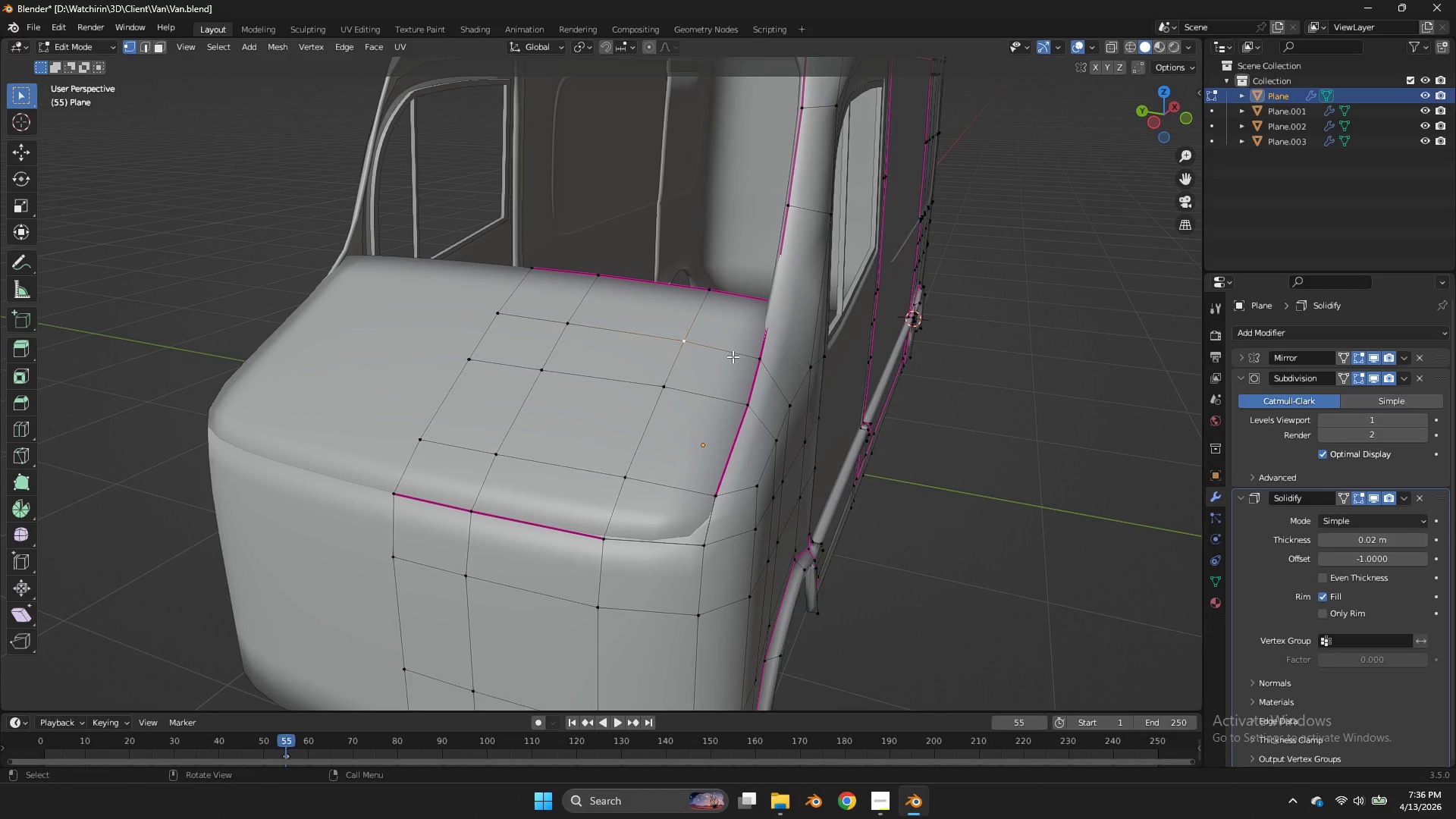 
key(Shift+ShiftLeft)
 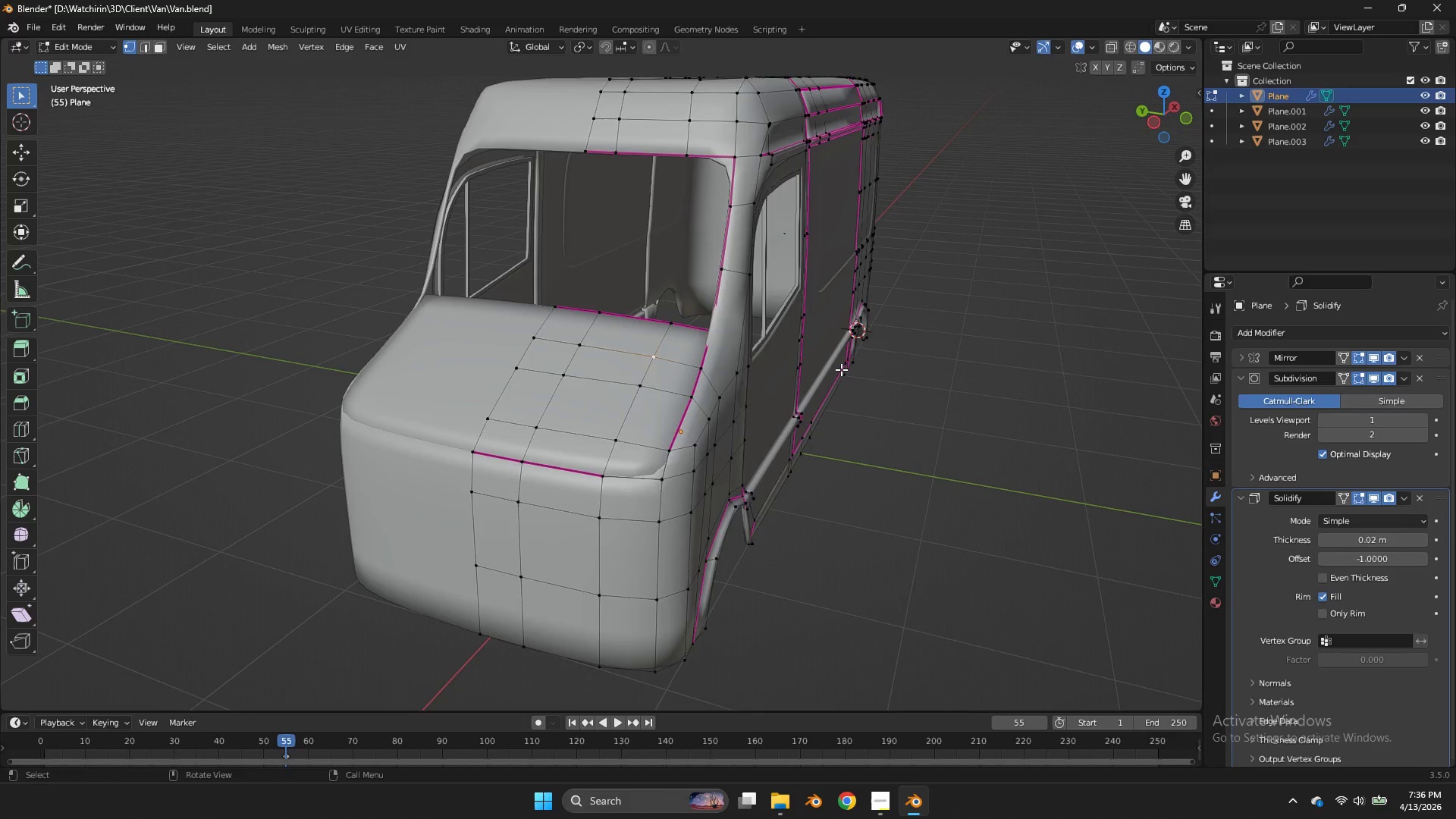 
scroll: coordinate [721, 354], scroll_direction: down, amount: 1.0
 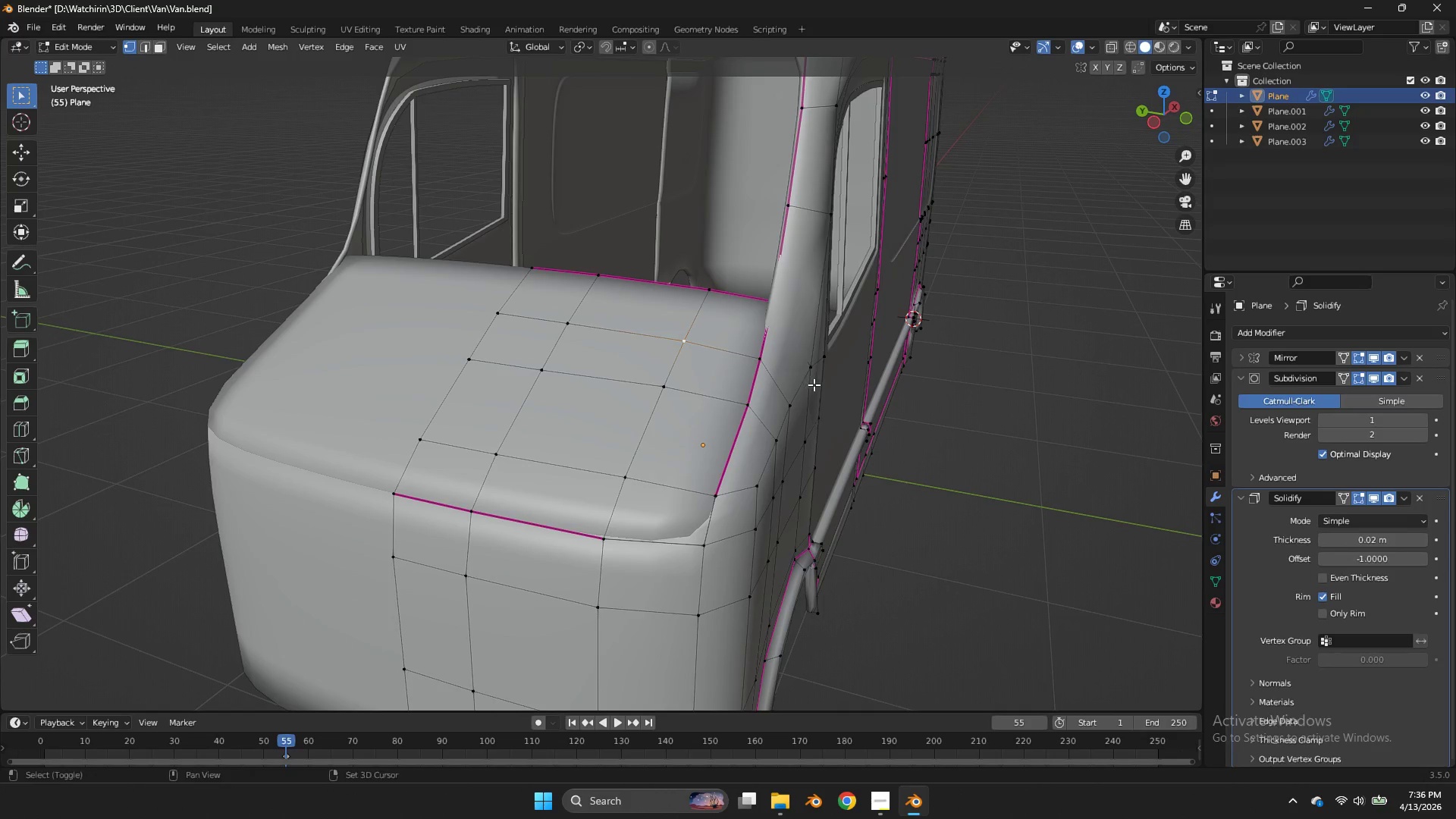 
key(Control+ControlLeft)
 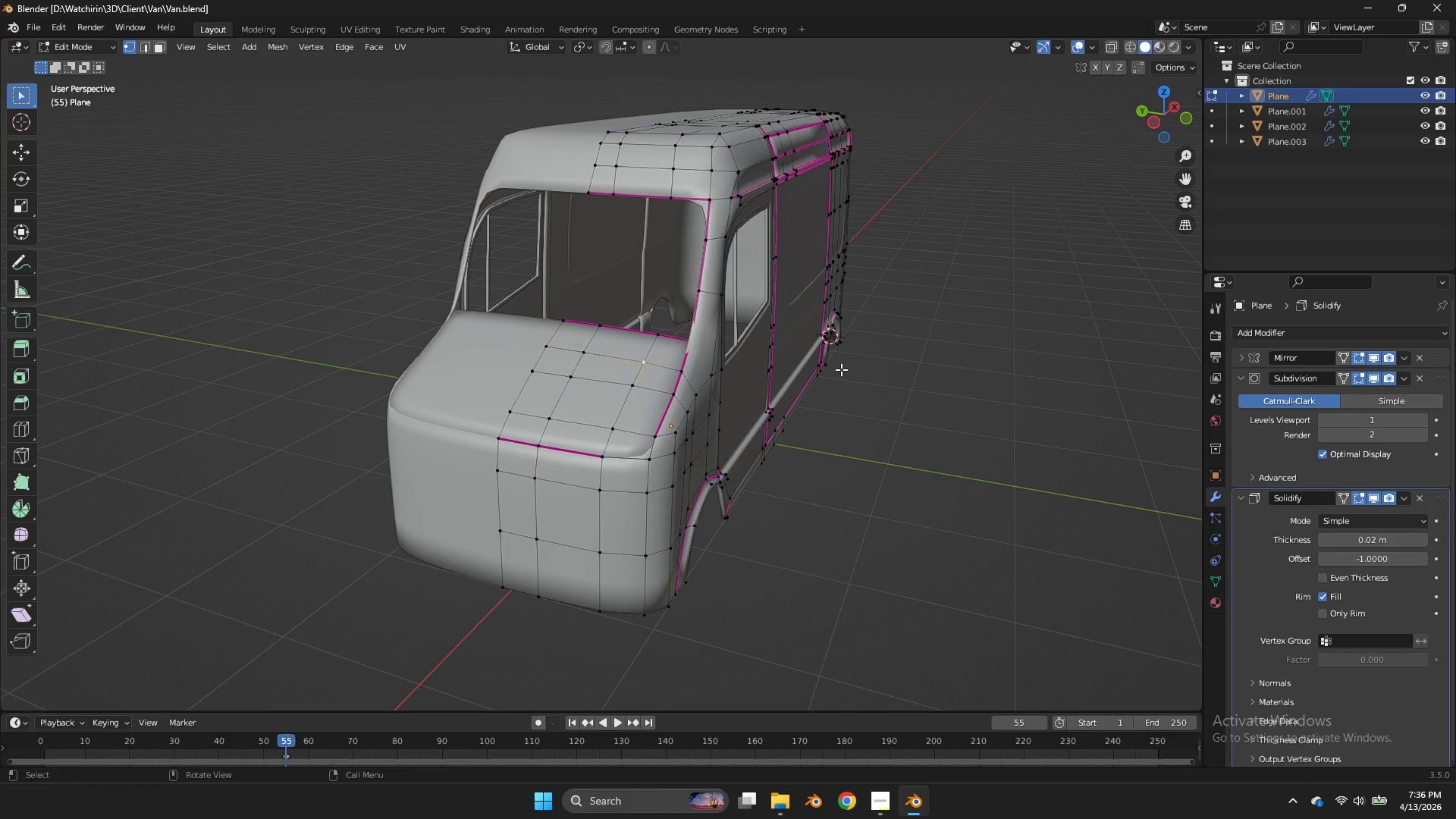 
scroll: coordinate [841, 369], scroll_direction: down, amount: 3.0
 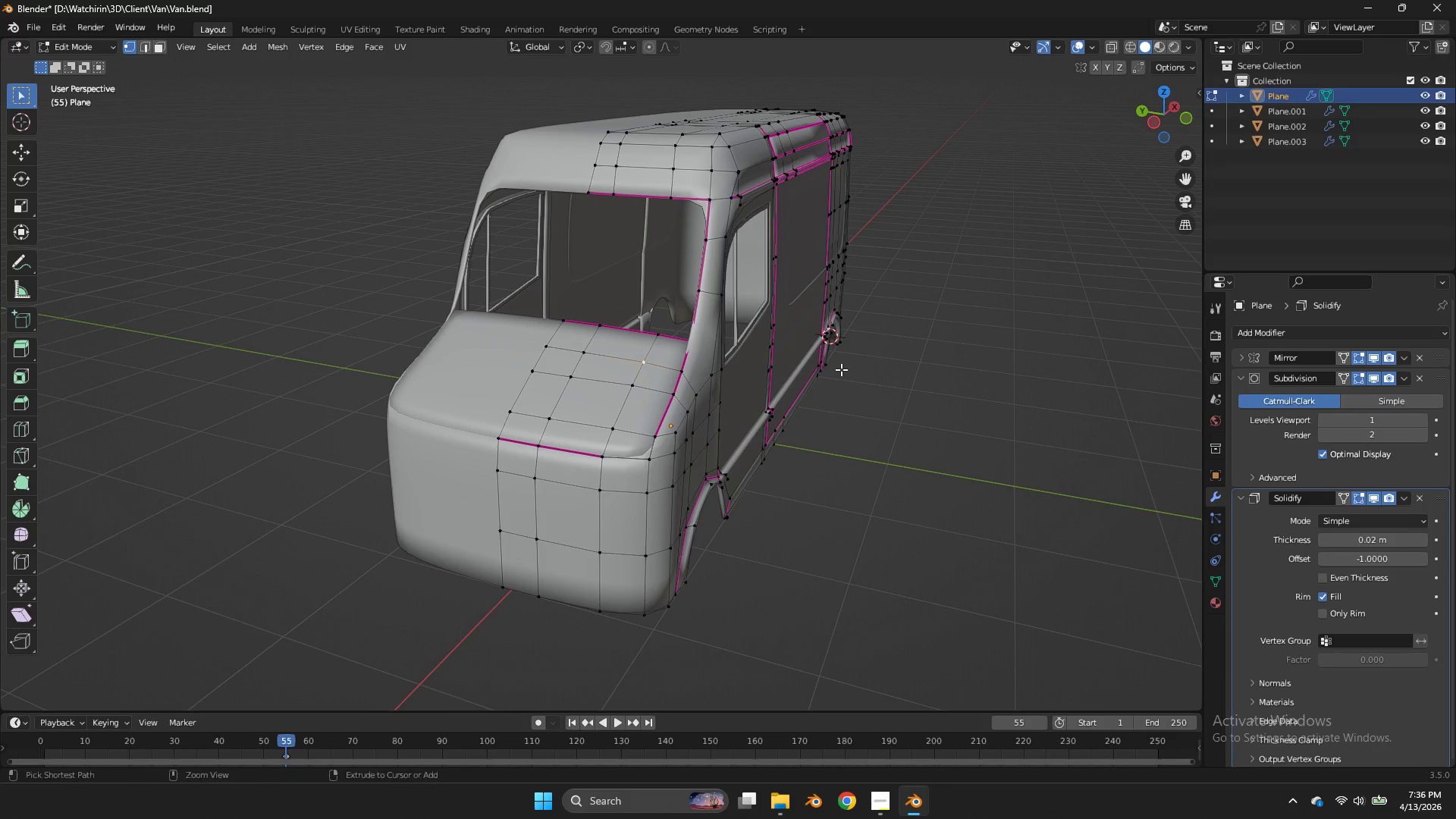 
key(Control+S)
 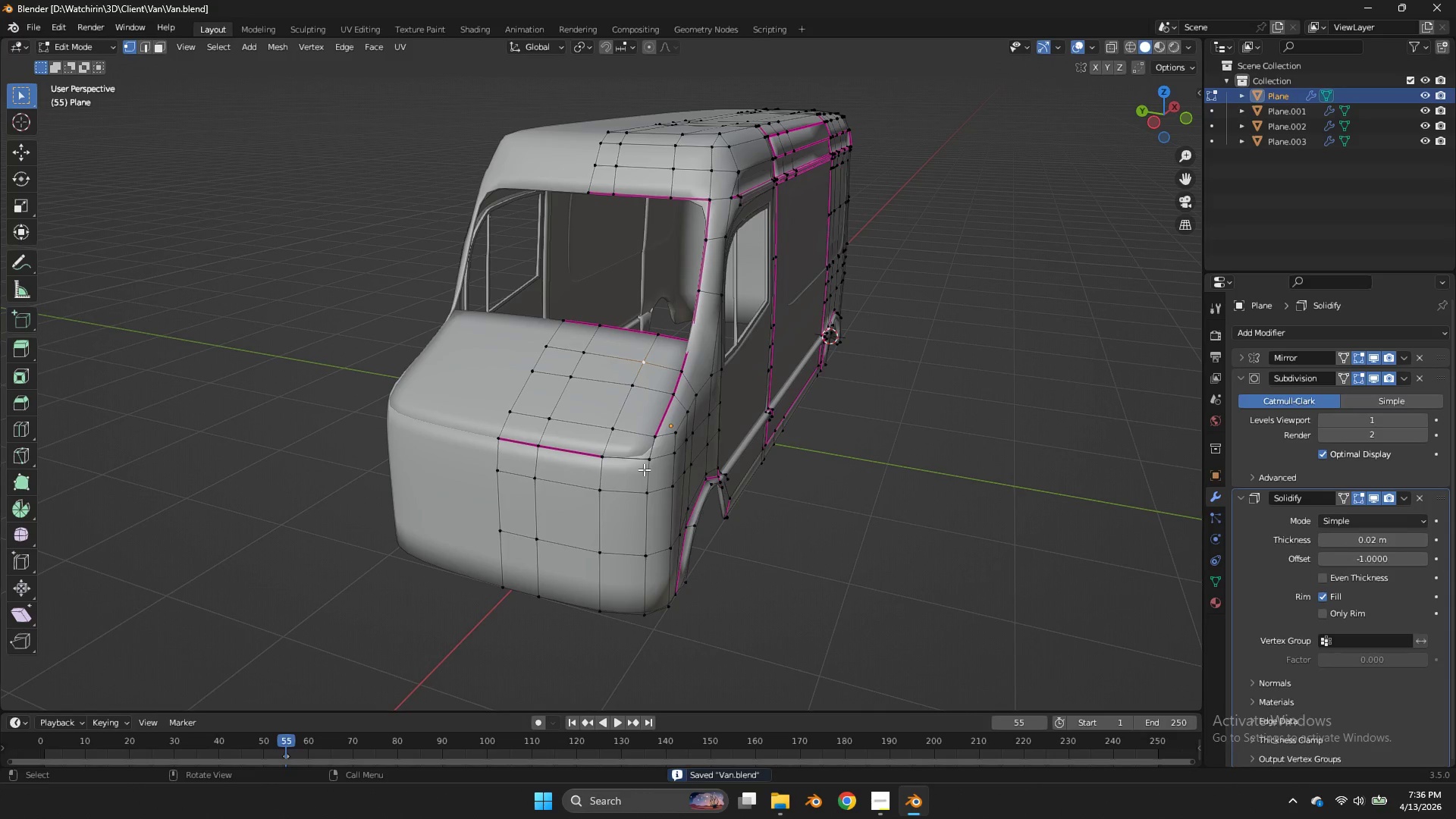 
double_click([643, 469])
 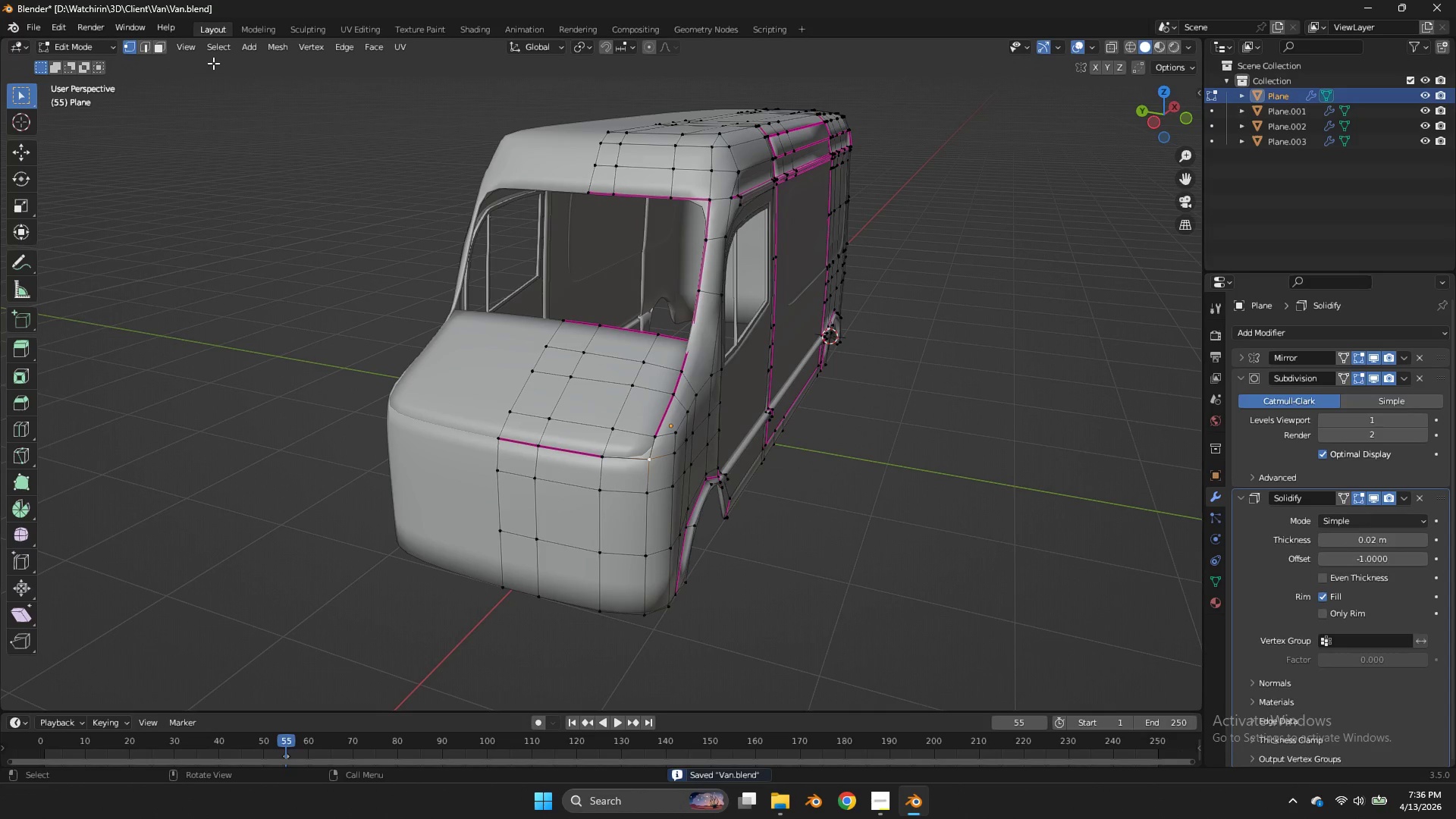 
double_click([165, 52])
 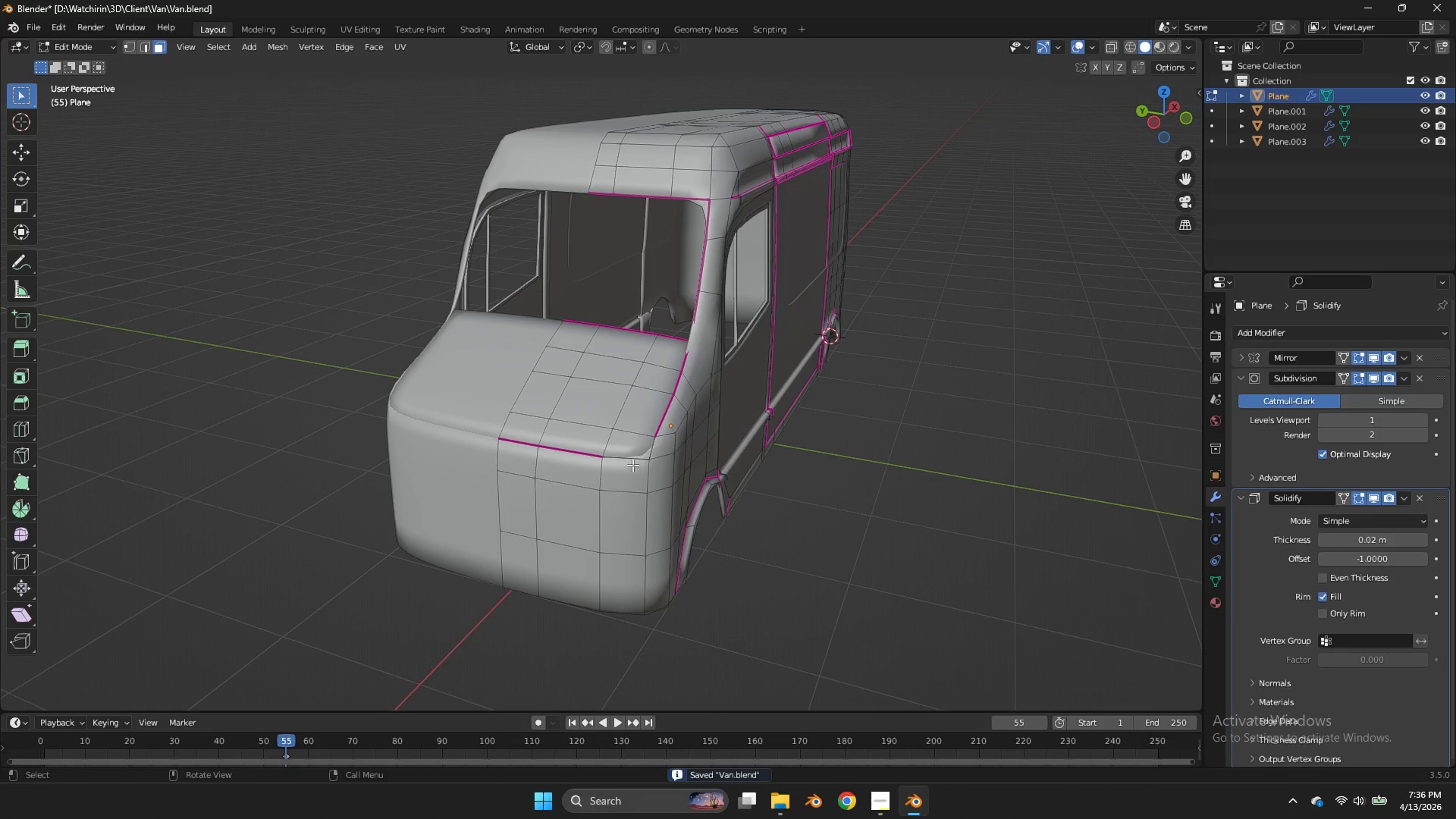 
left_click([165, 52])
 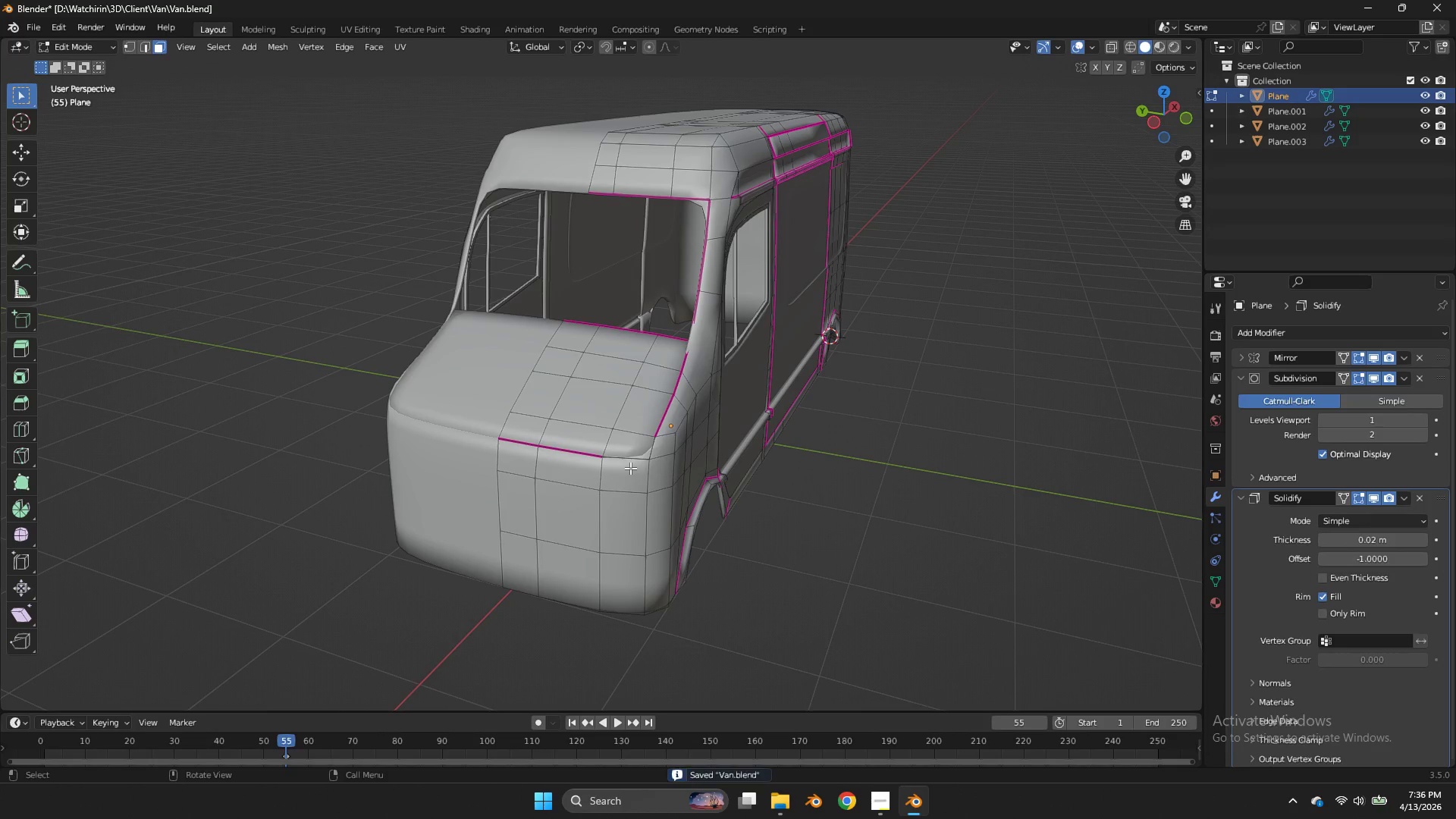 
left_click([624, 470])
 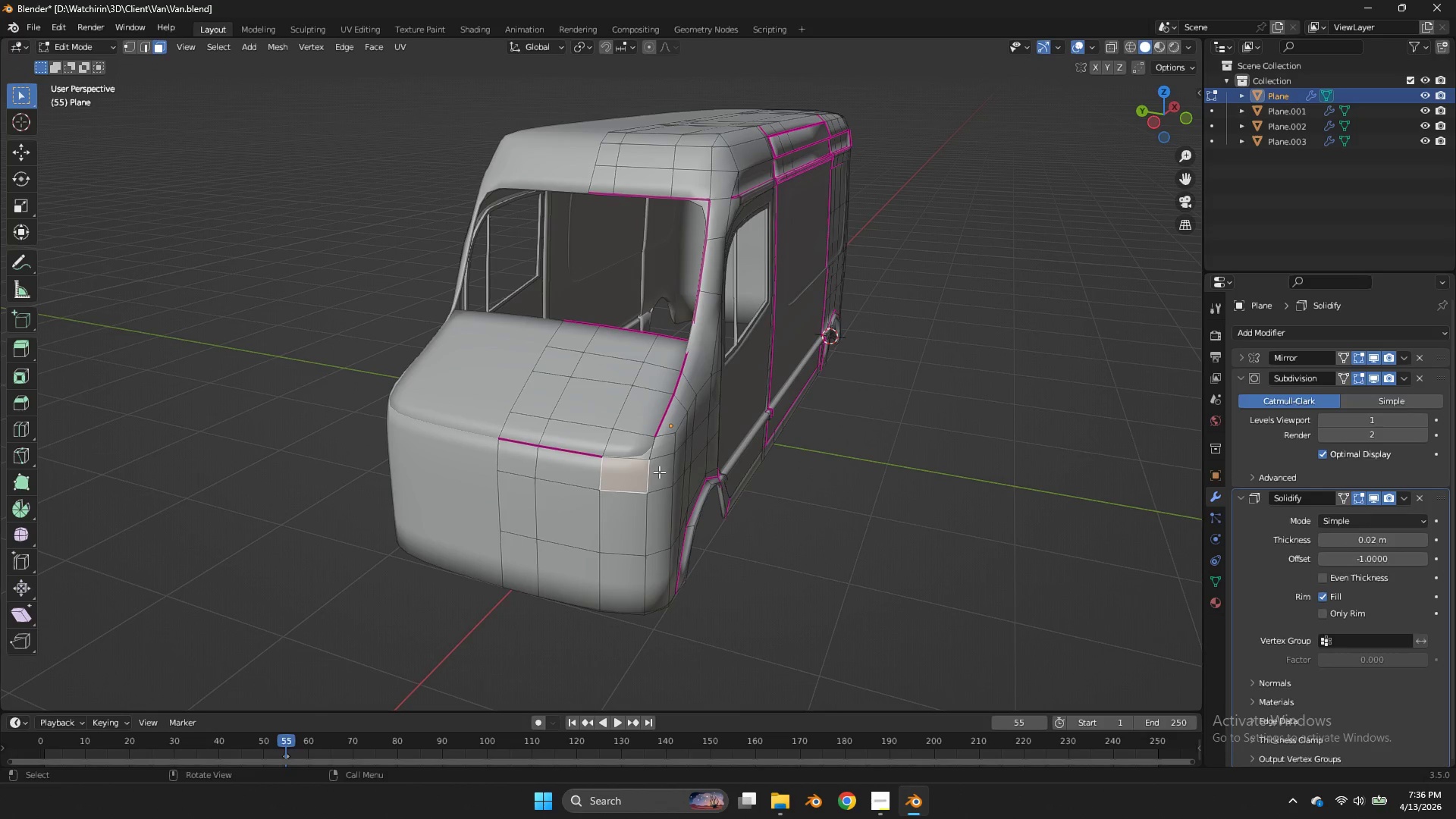 
hold_key(key=ShiftLeft, duration=5.0)
double_click([659, 472])
 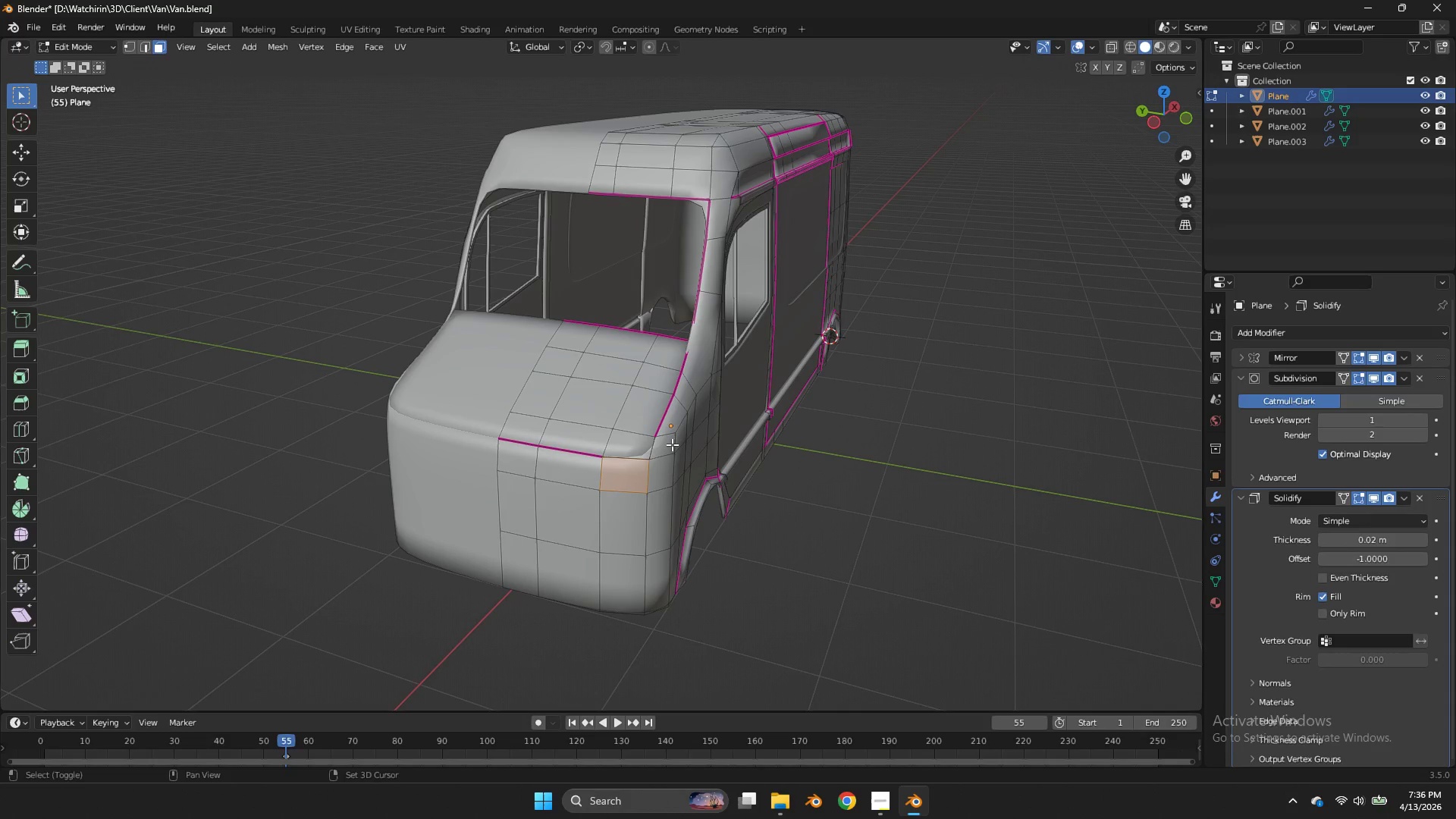 
left_click([659, 472])
 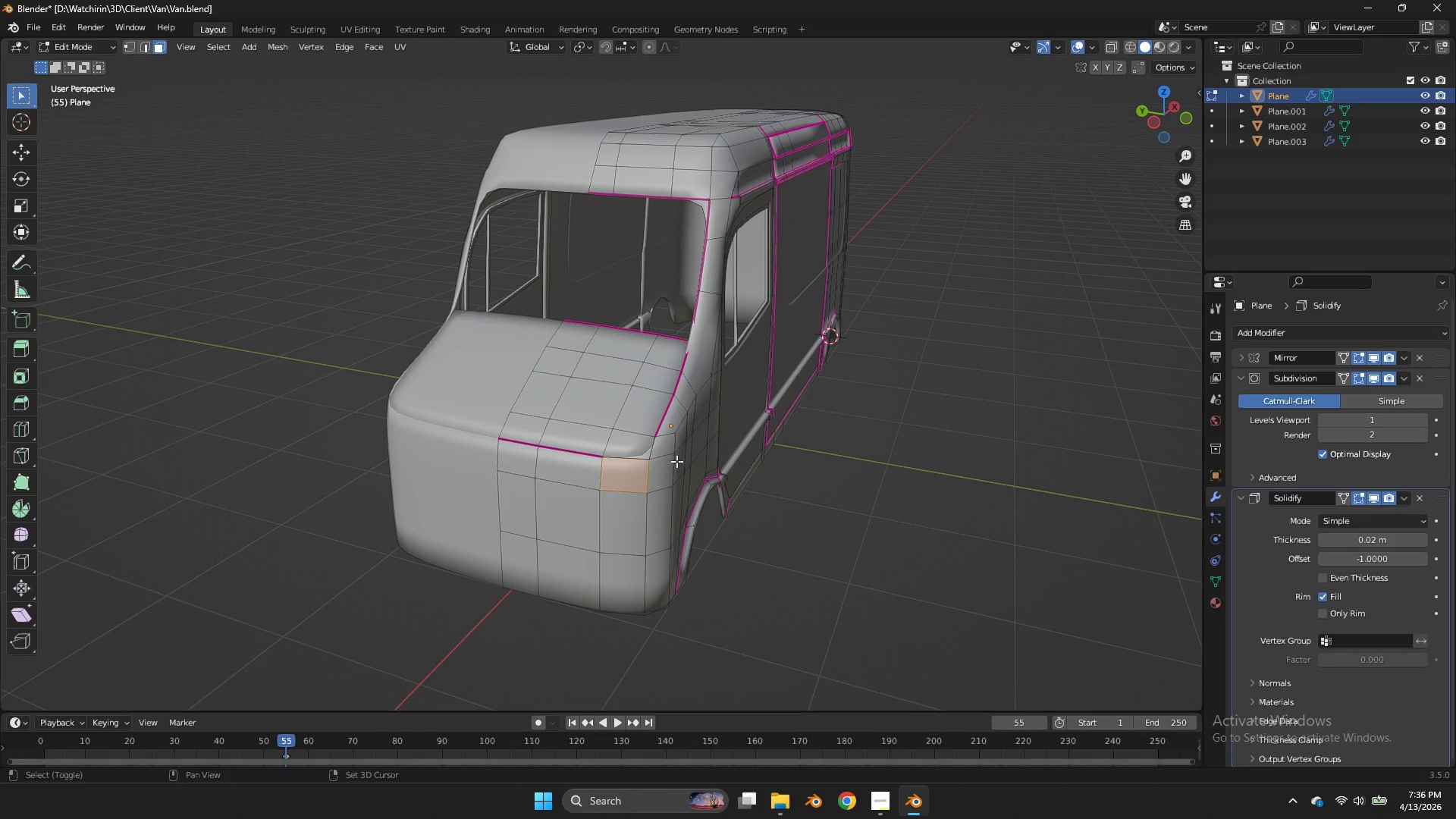 
triple_click([673, 461])
 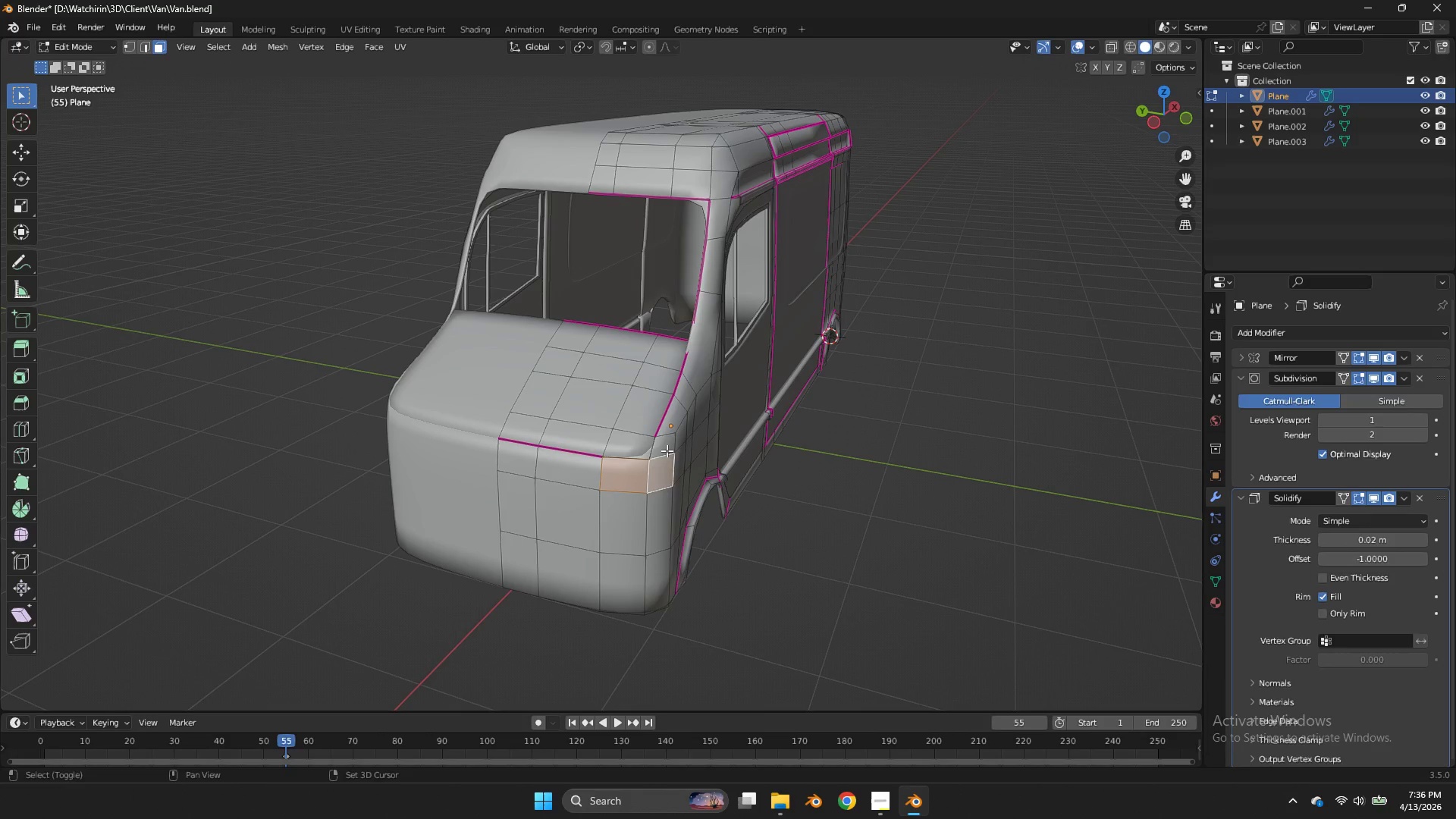 
double_click([667, 450])
 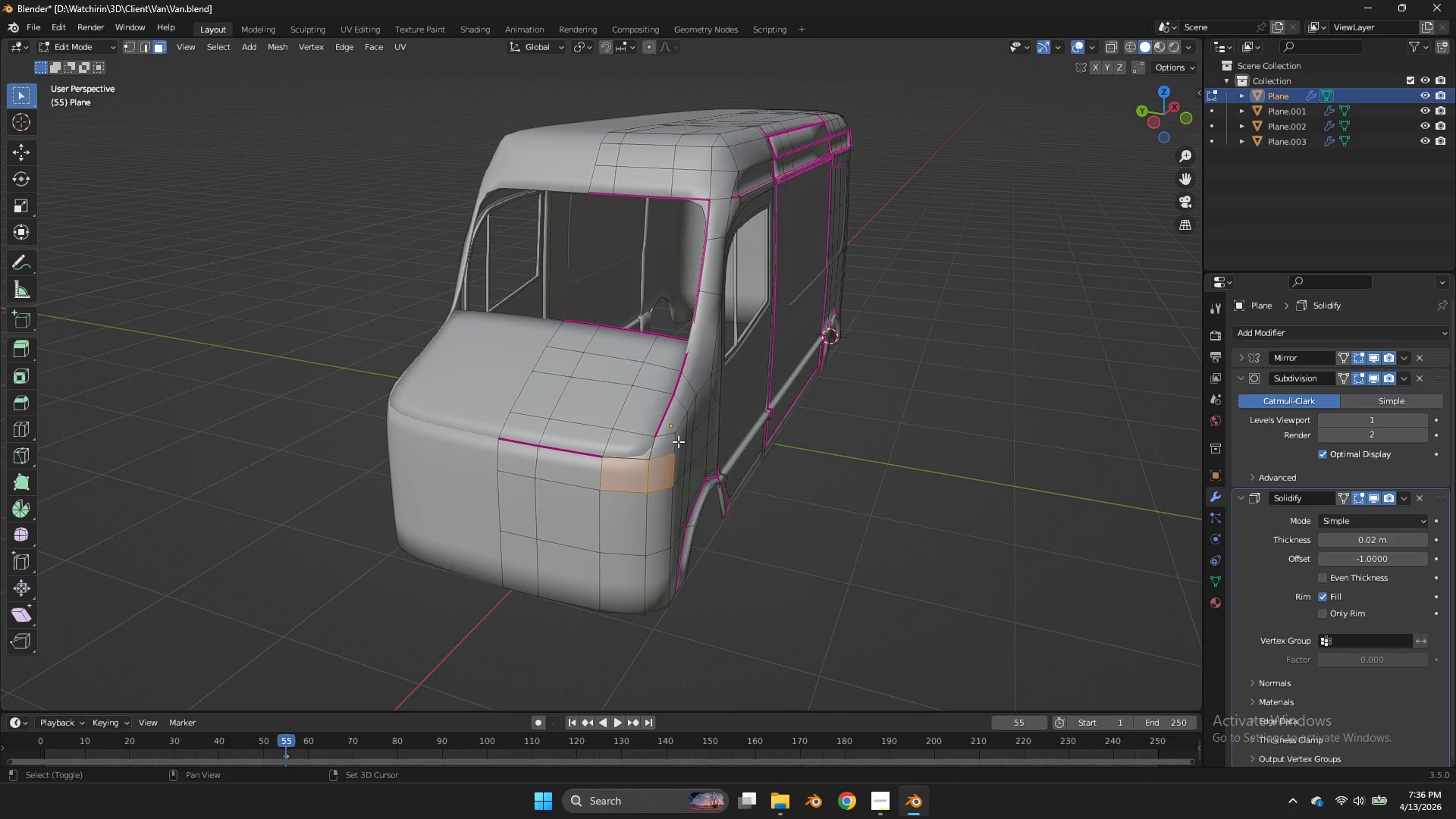 
triple_click([678, 441])
 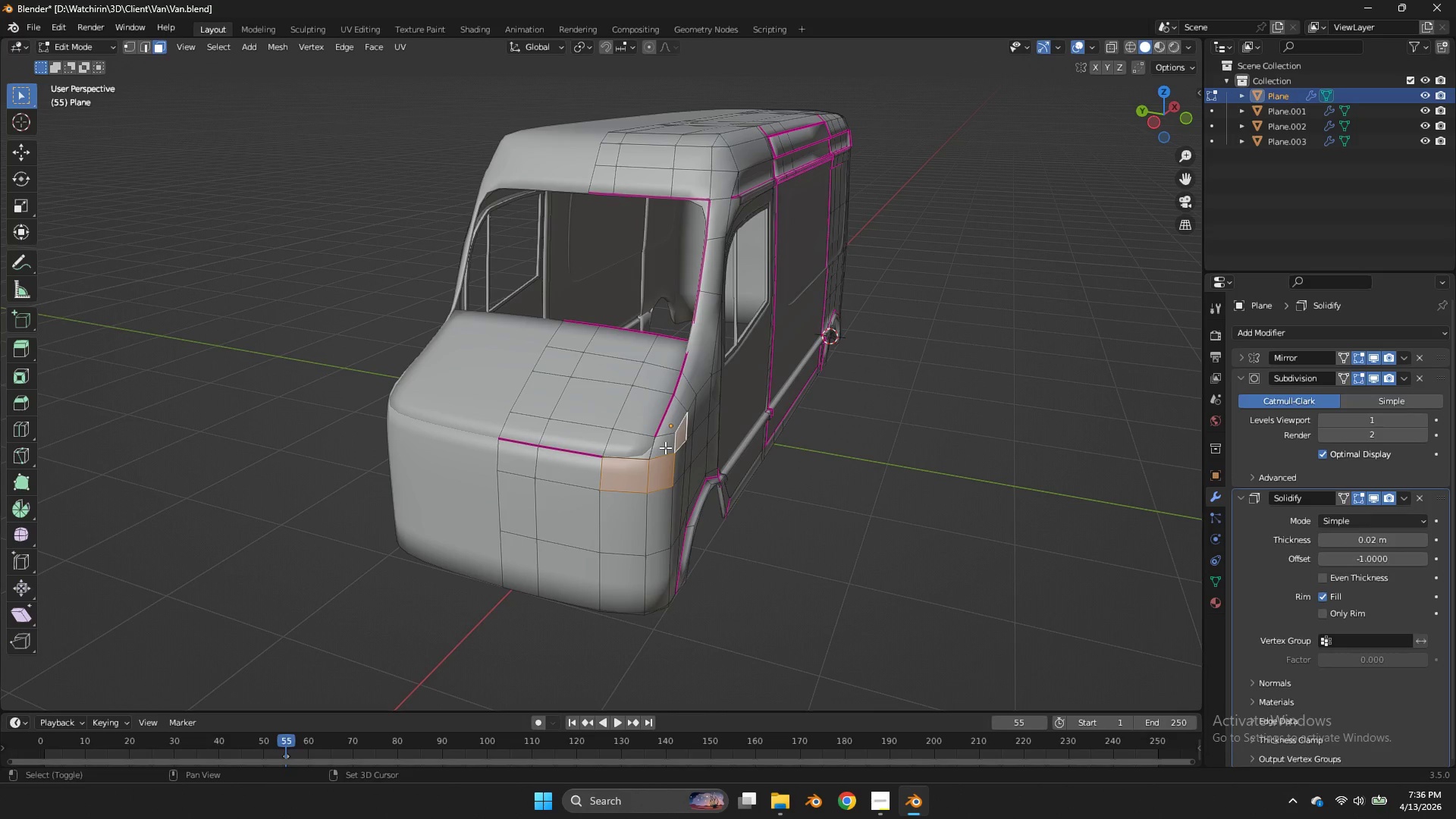 
triple_click([665, 447])
 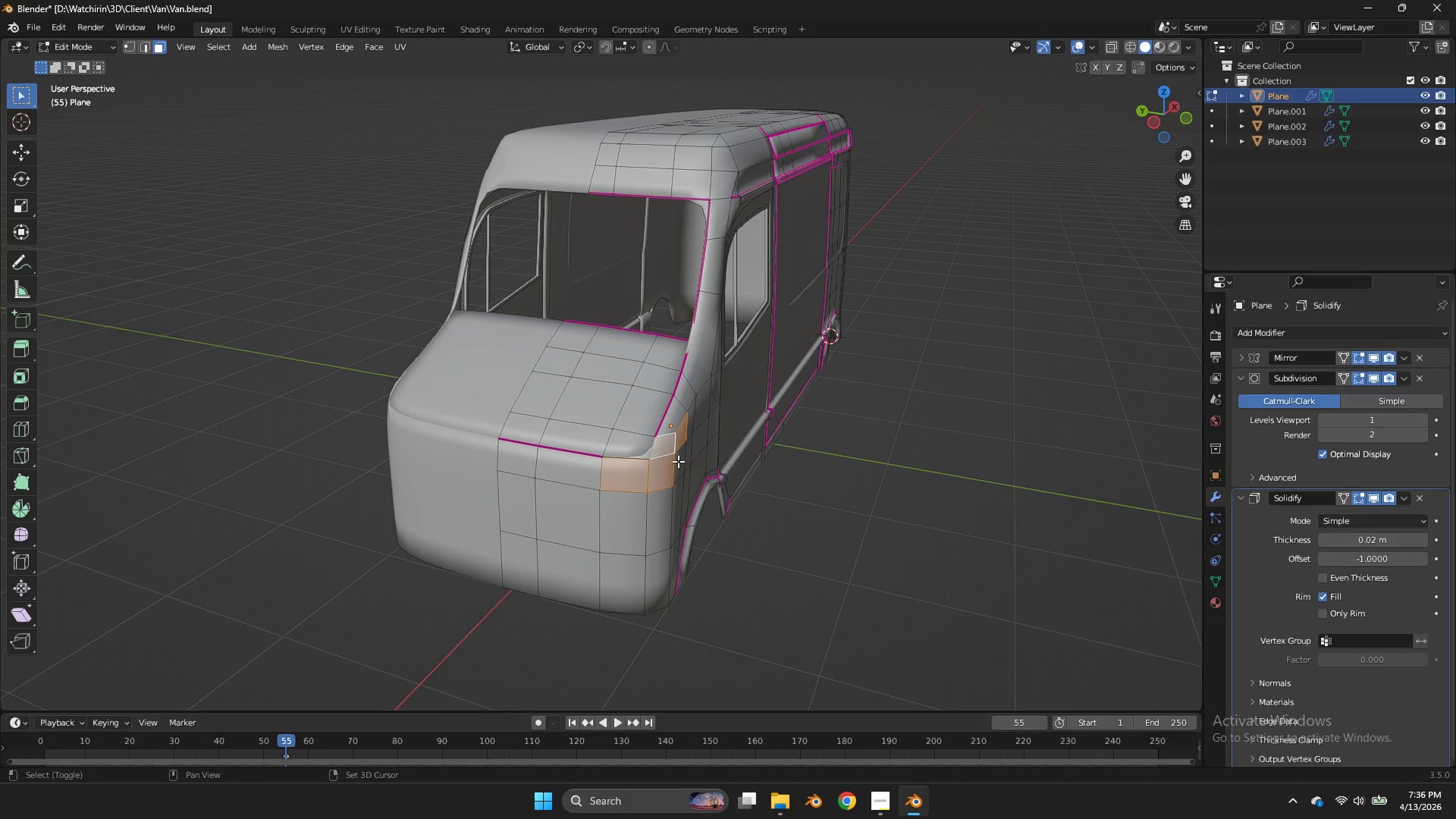 
triple_click([678, 461])
 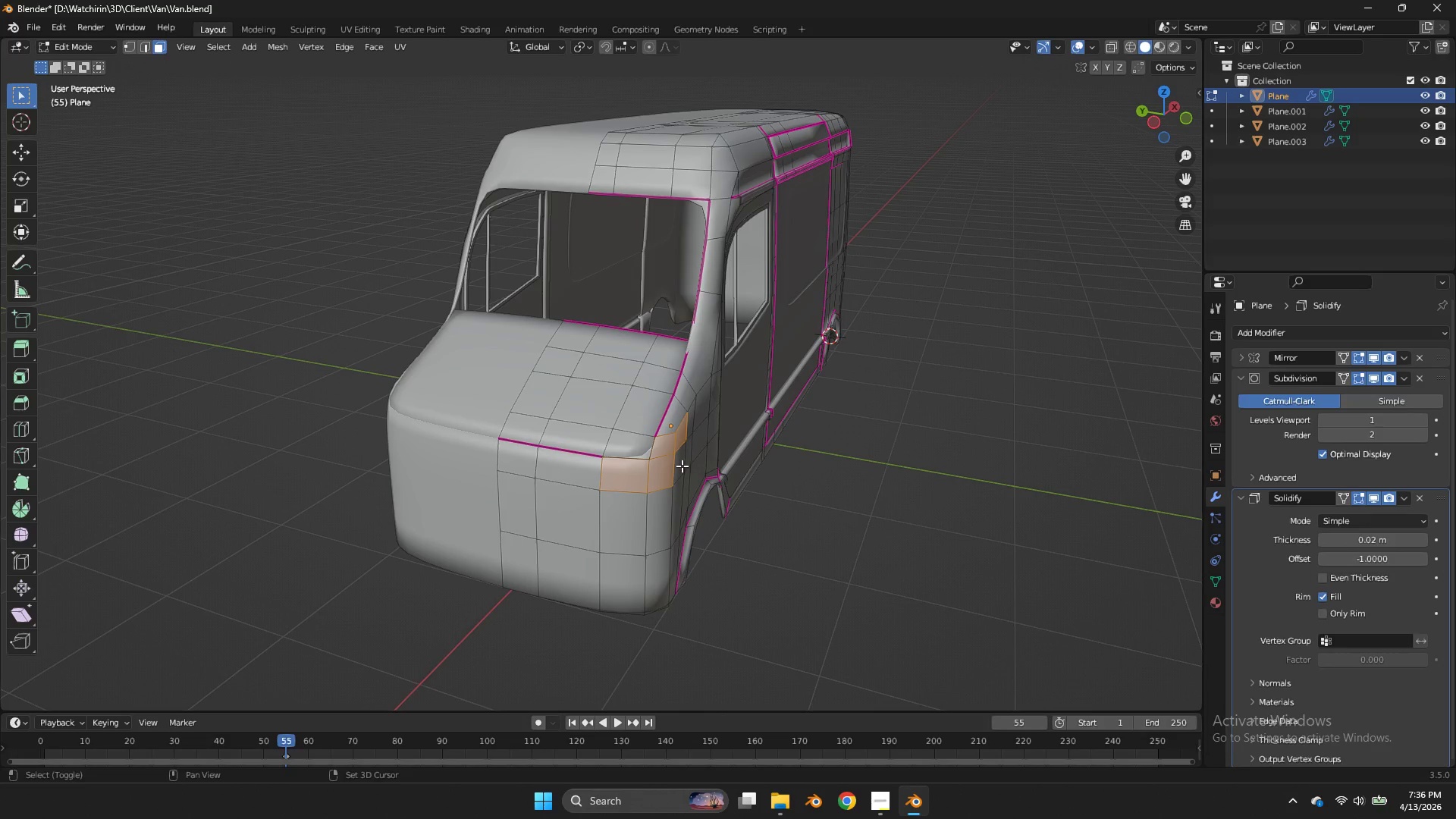 
left_click([680, 466])
 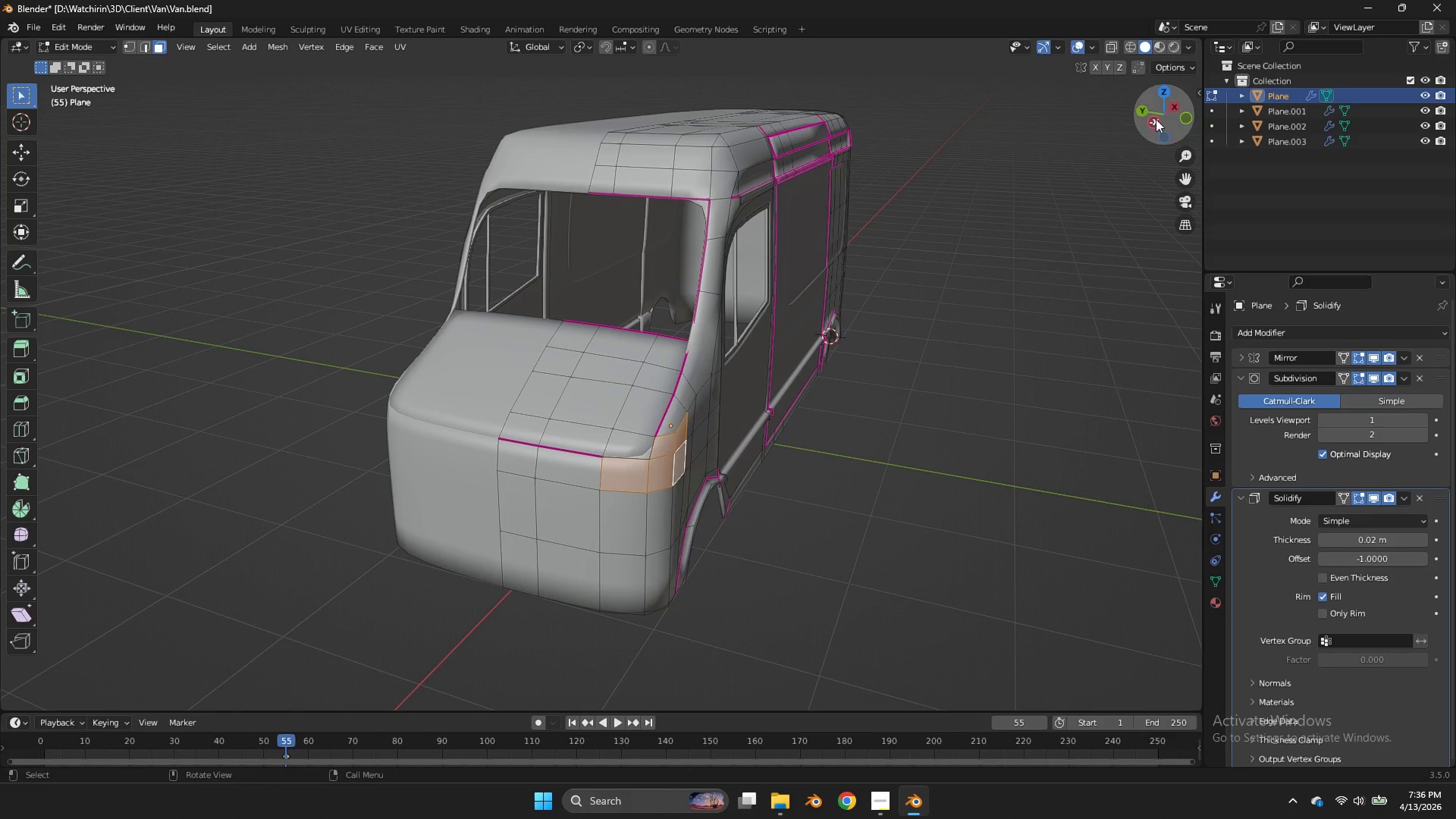 
left_click_drag(start_coordinate=[1156, 119], to_coordinate=[1147, 153])
 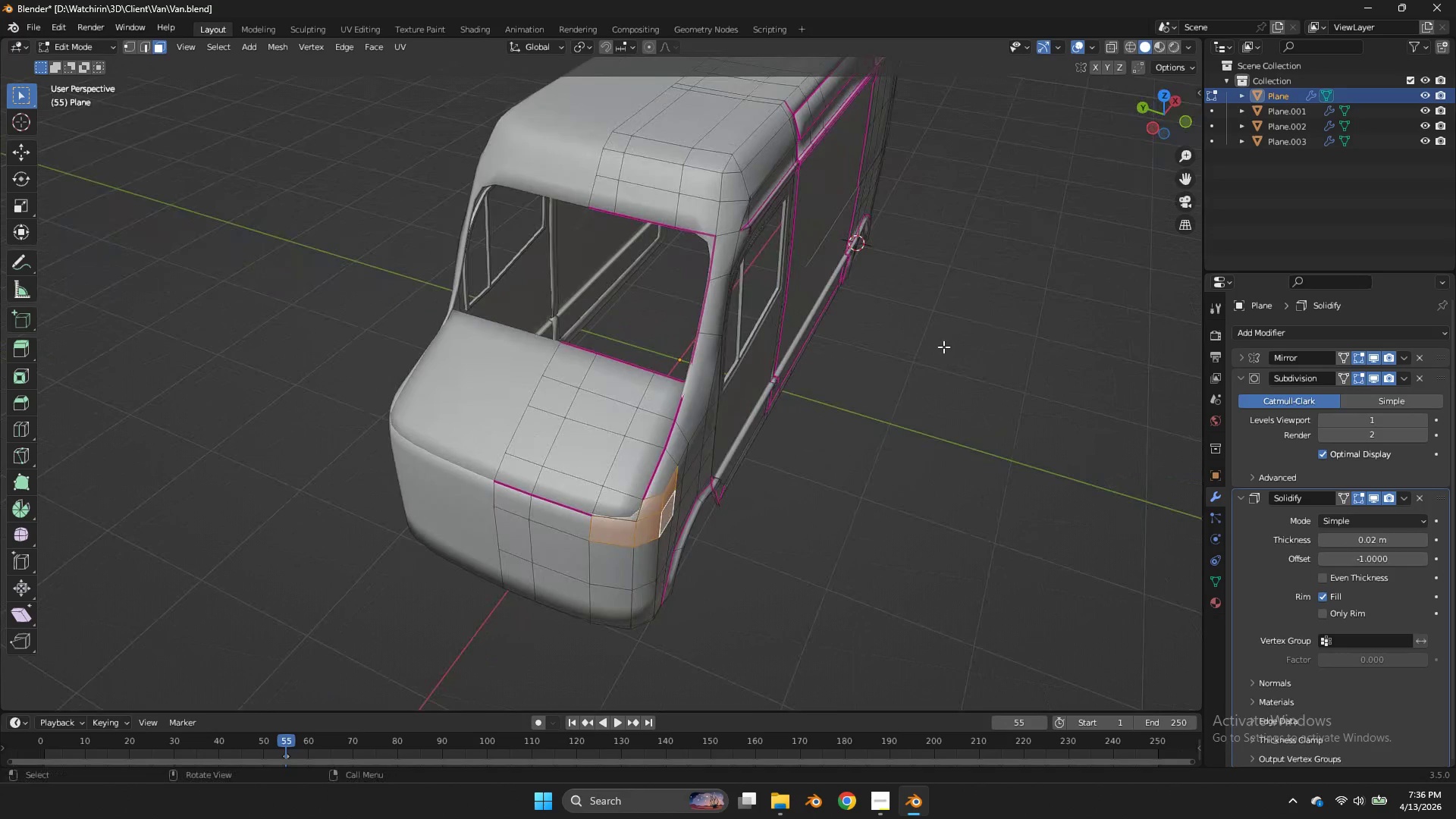 
left_click_drag(start_coordinate=[1150, 124], to_coordinate=[1147, 130])
 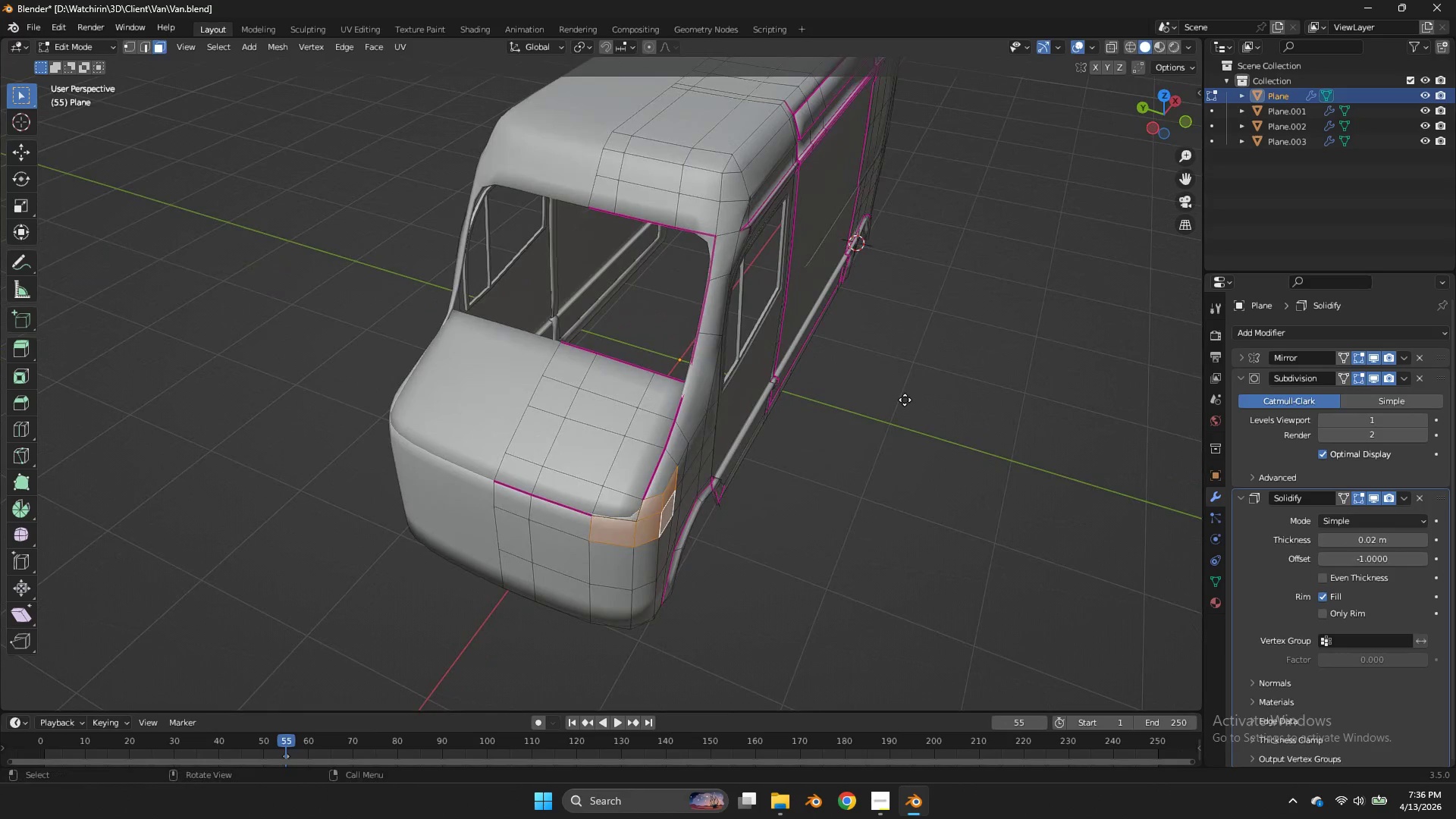 
key(E)
 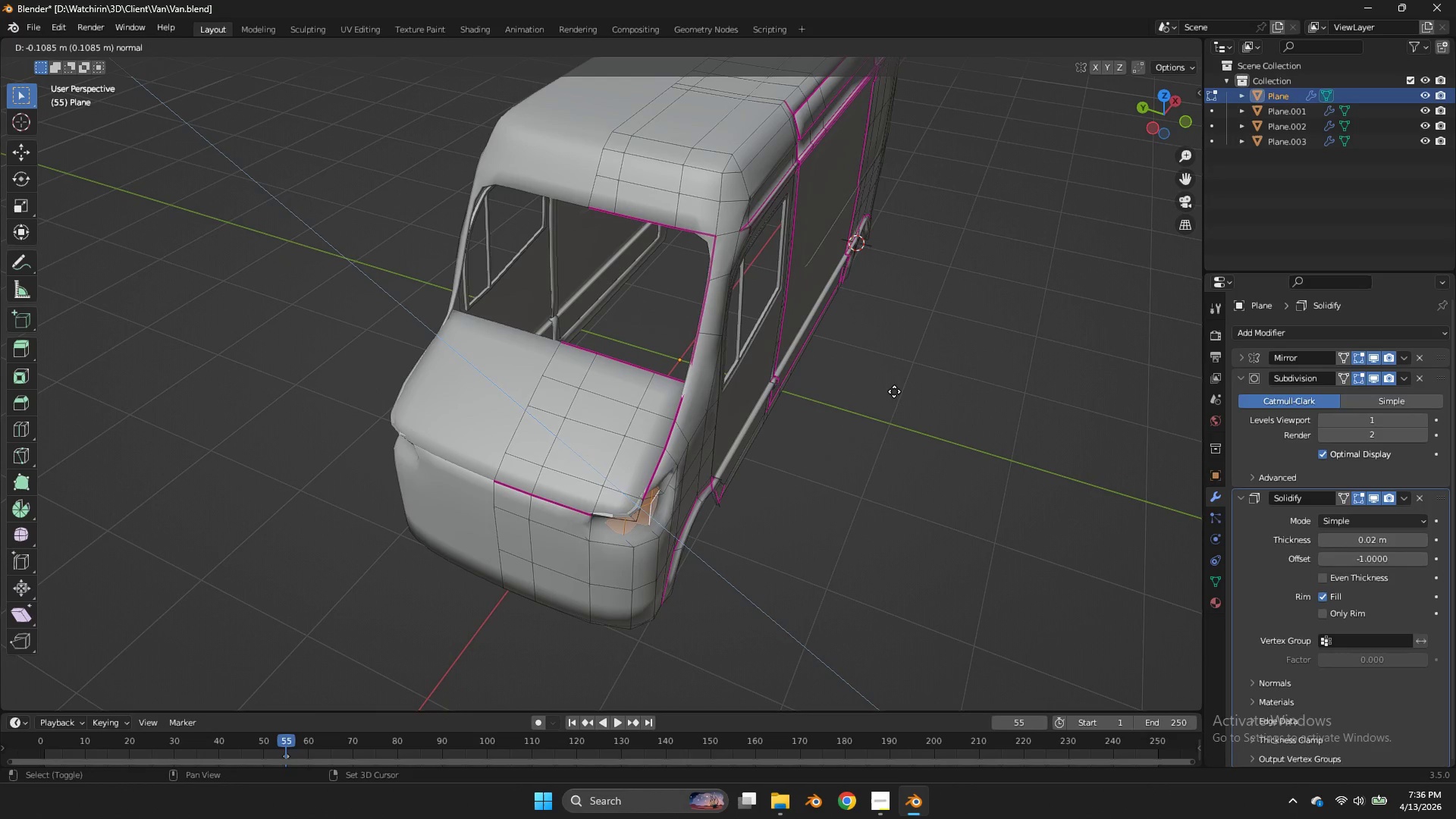 
hold_key(key=ShiftLeft, duration=1.39)
left_click([927, 415])
 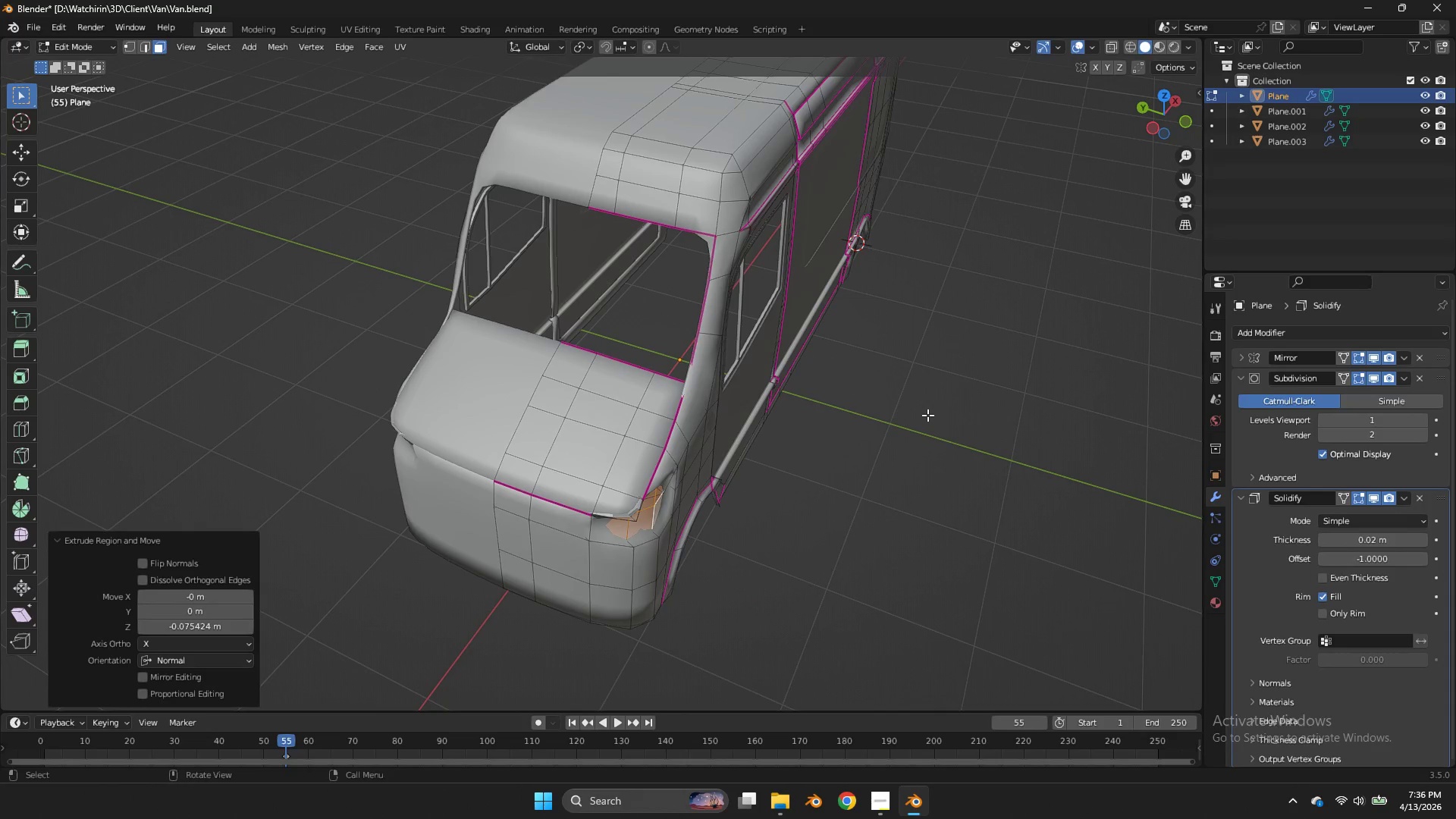 
double_click([927, 415])
 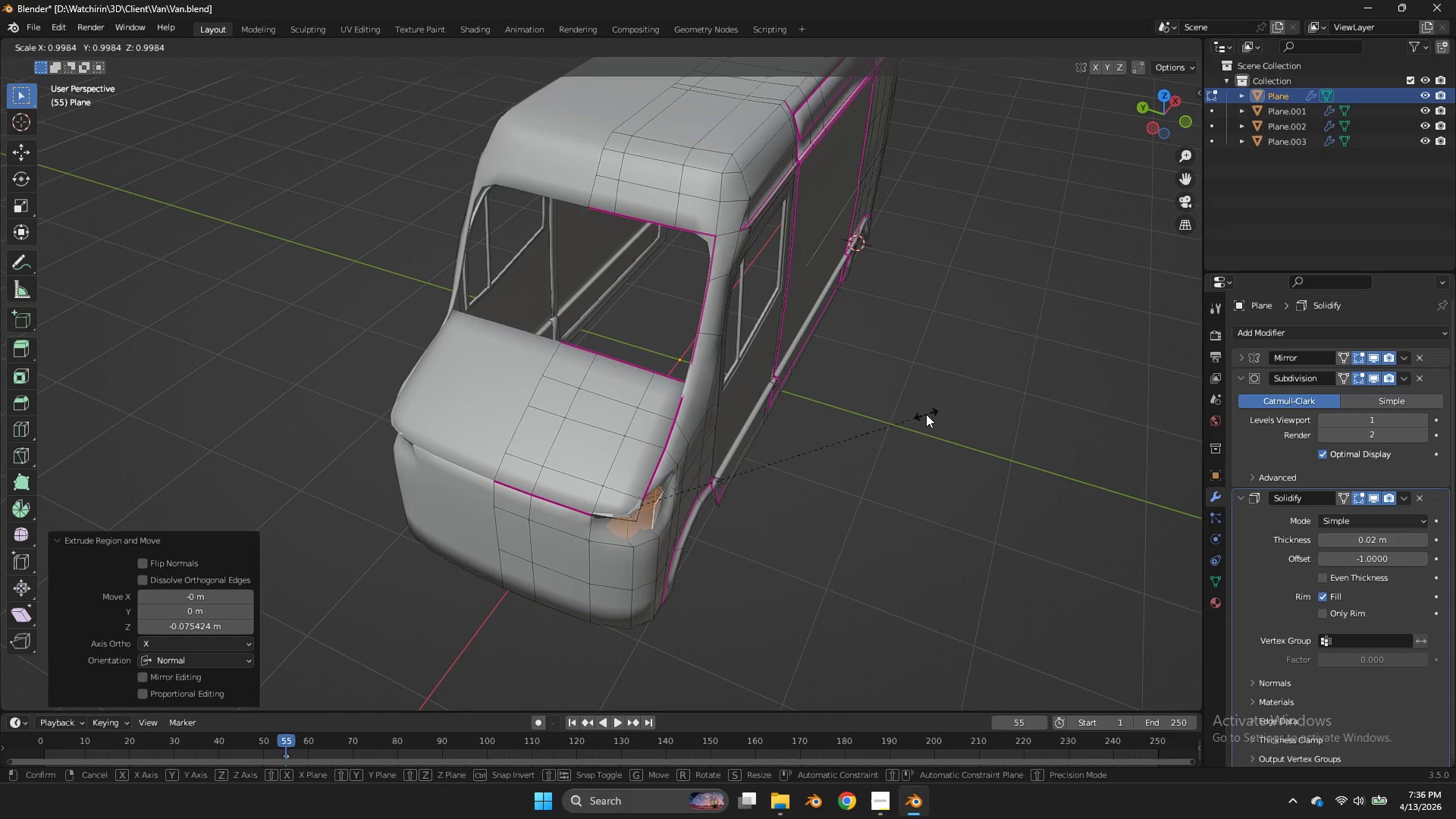 
key(S)
 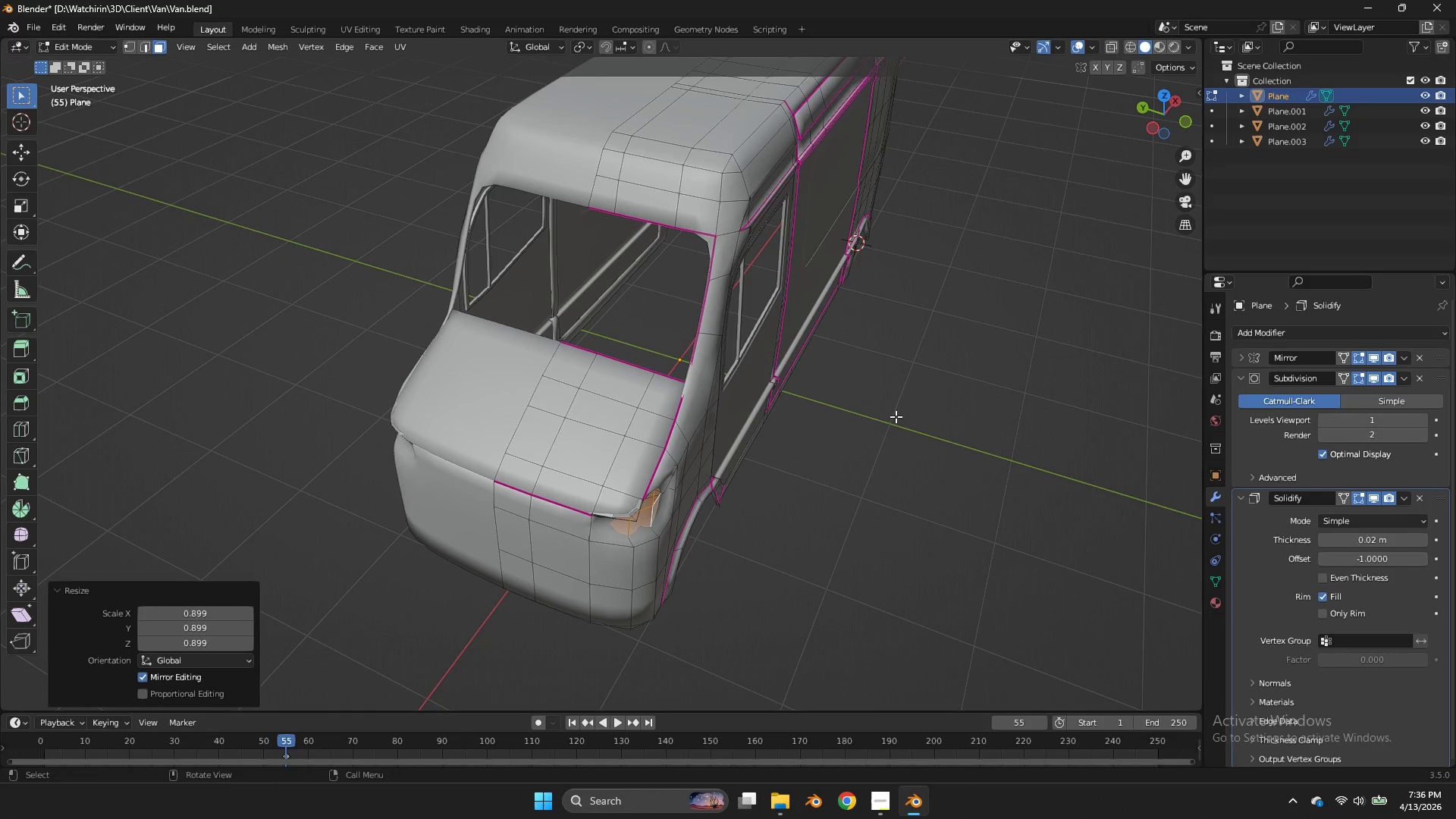 
double_click([896, 416])
 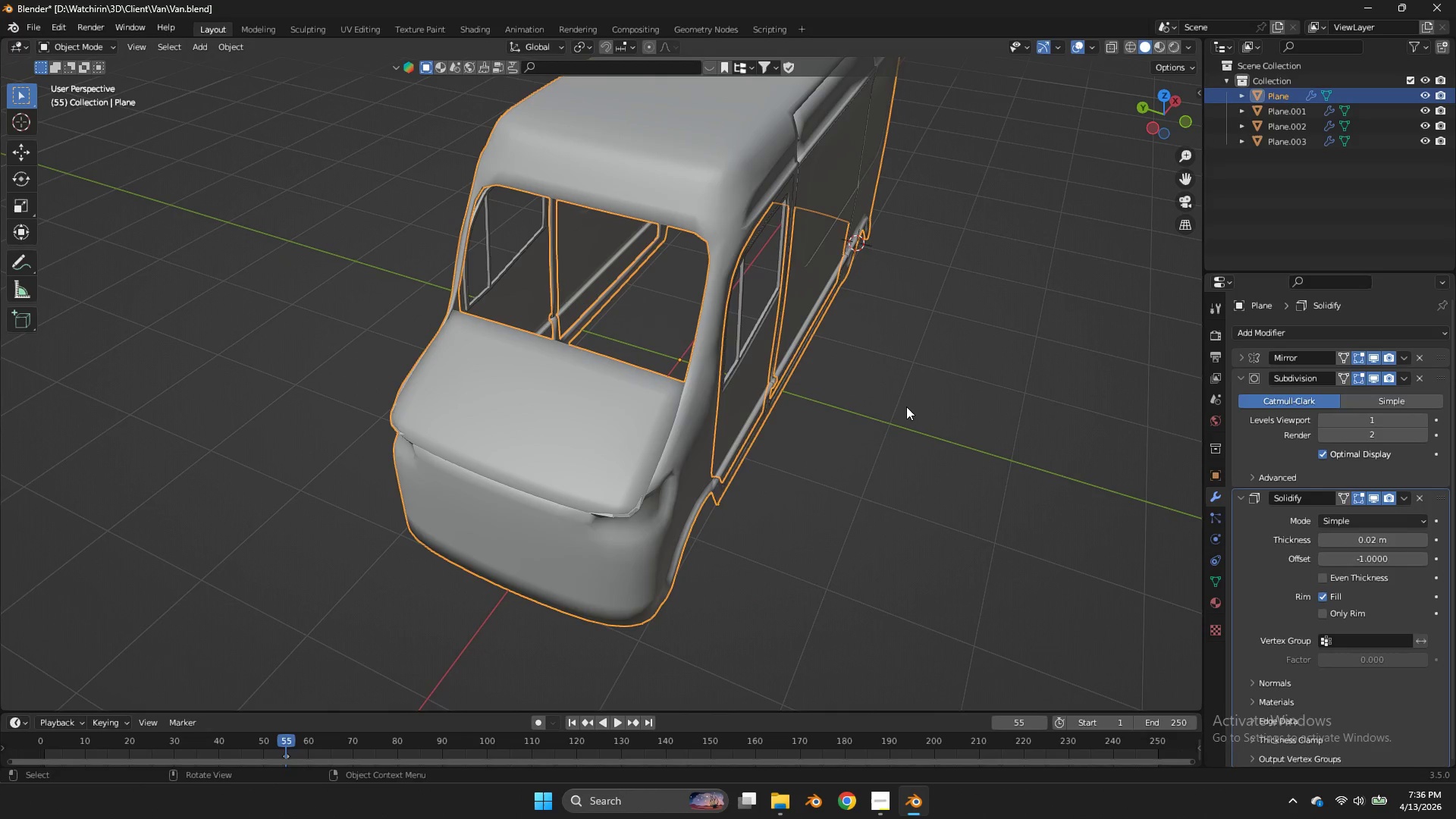 
key(Tab)
 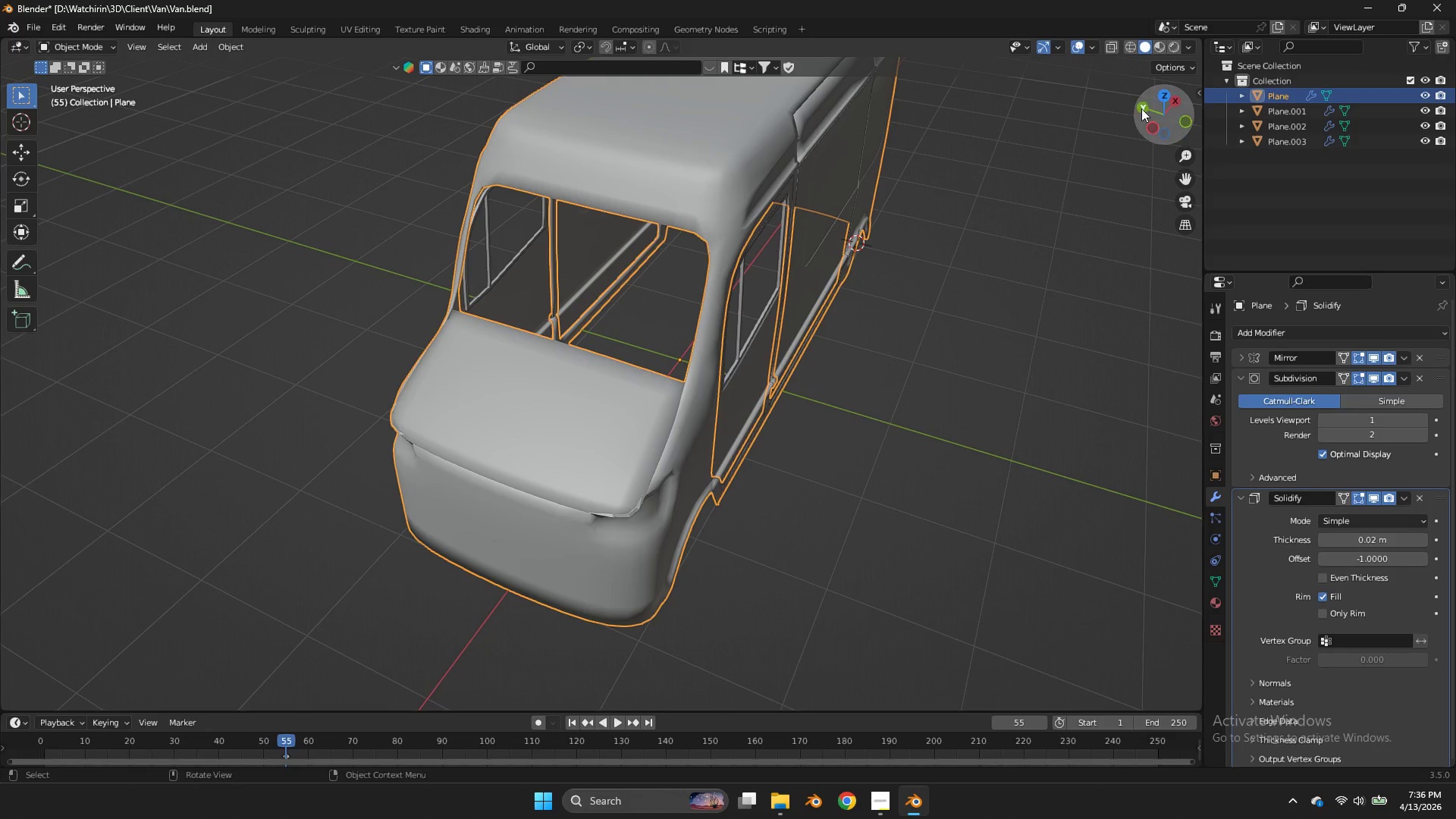 
left_click_drag(start_coordinate=[1145, 110], to_coordinate=[1150, 693])
 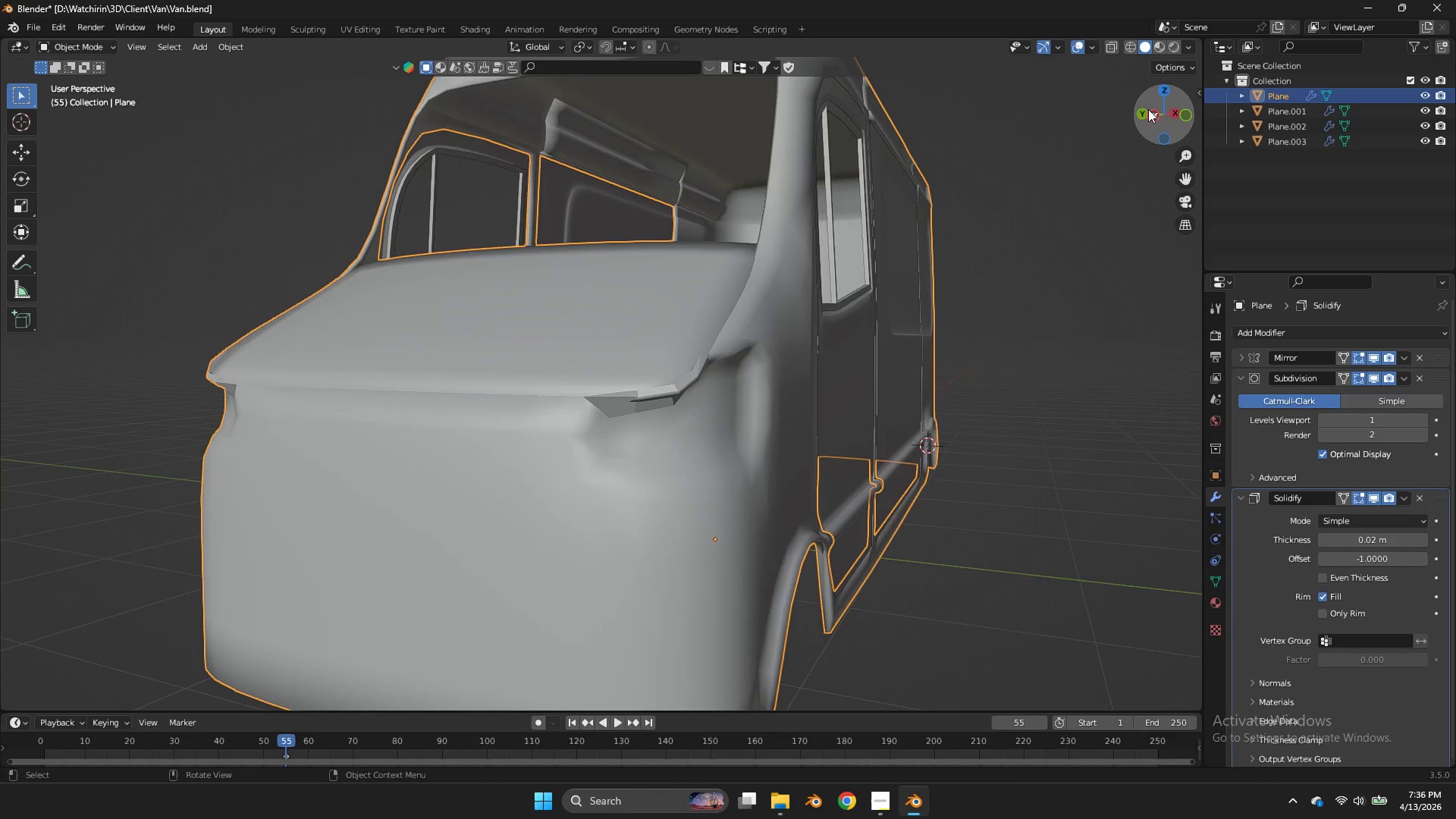 
left_click_drag(start_coordinate=[1153, 112], to_coordinate=[1172, 115])
 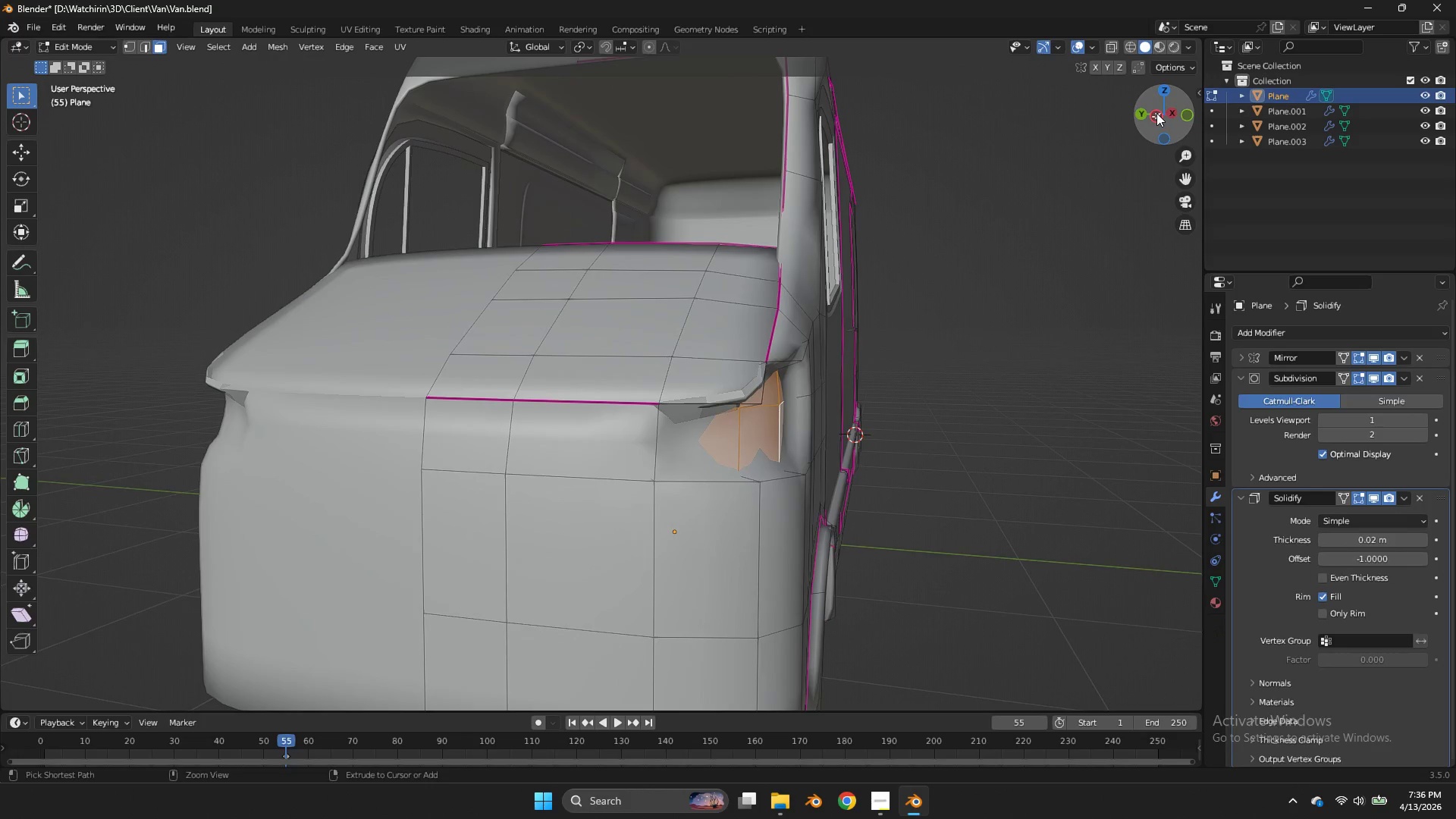 
scroll: coordinate [1148, 109], scroll_direction: up, amount: 3.0
 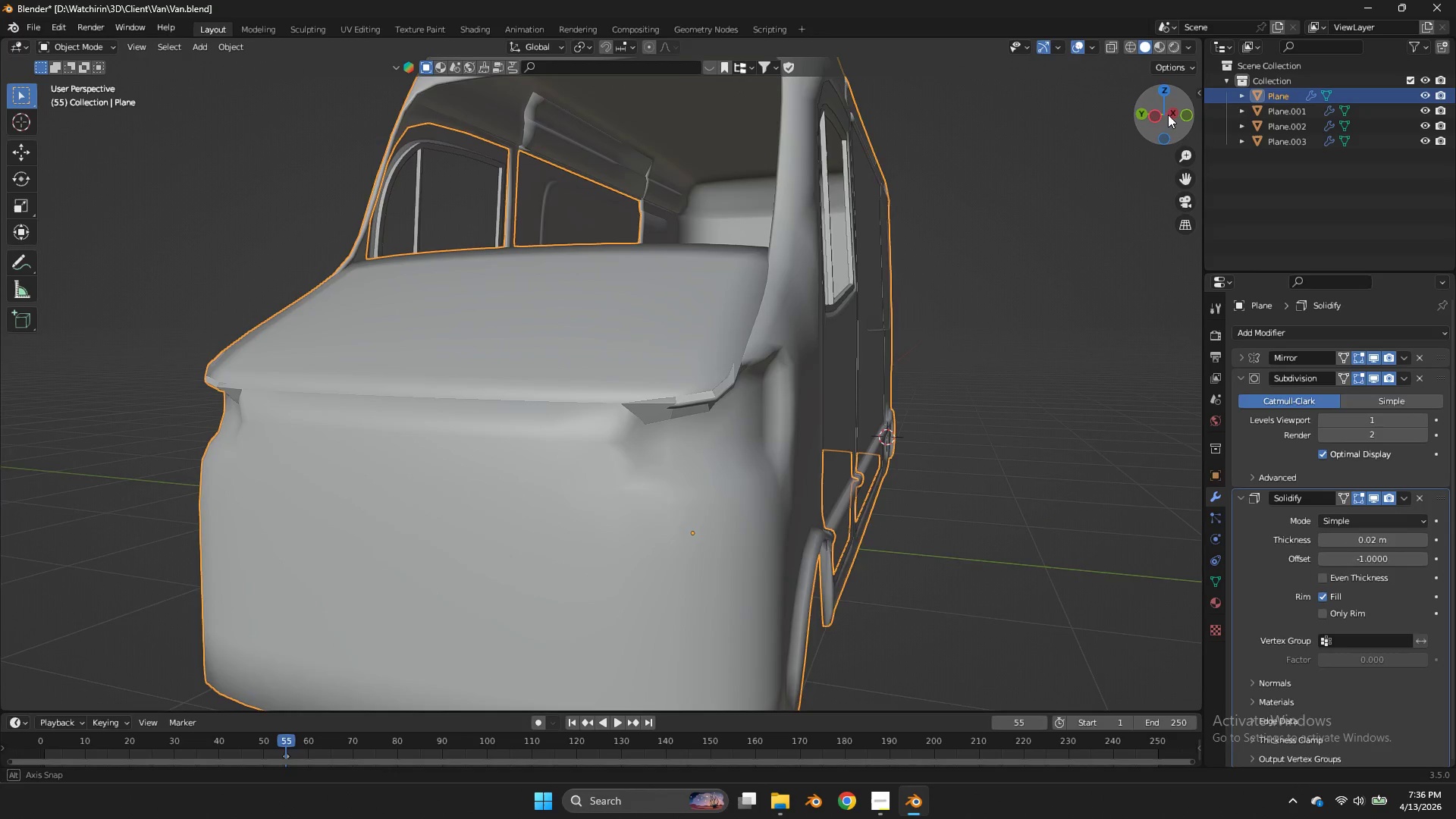 
key(Control+Z)
 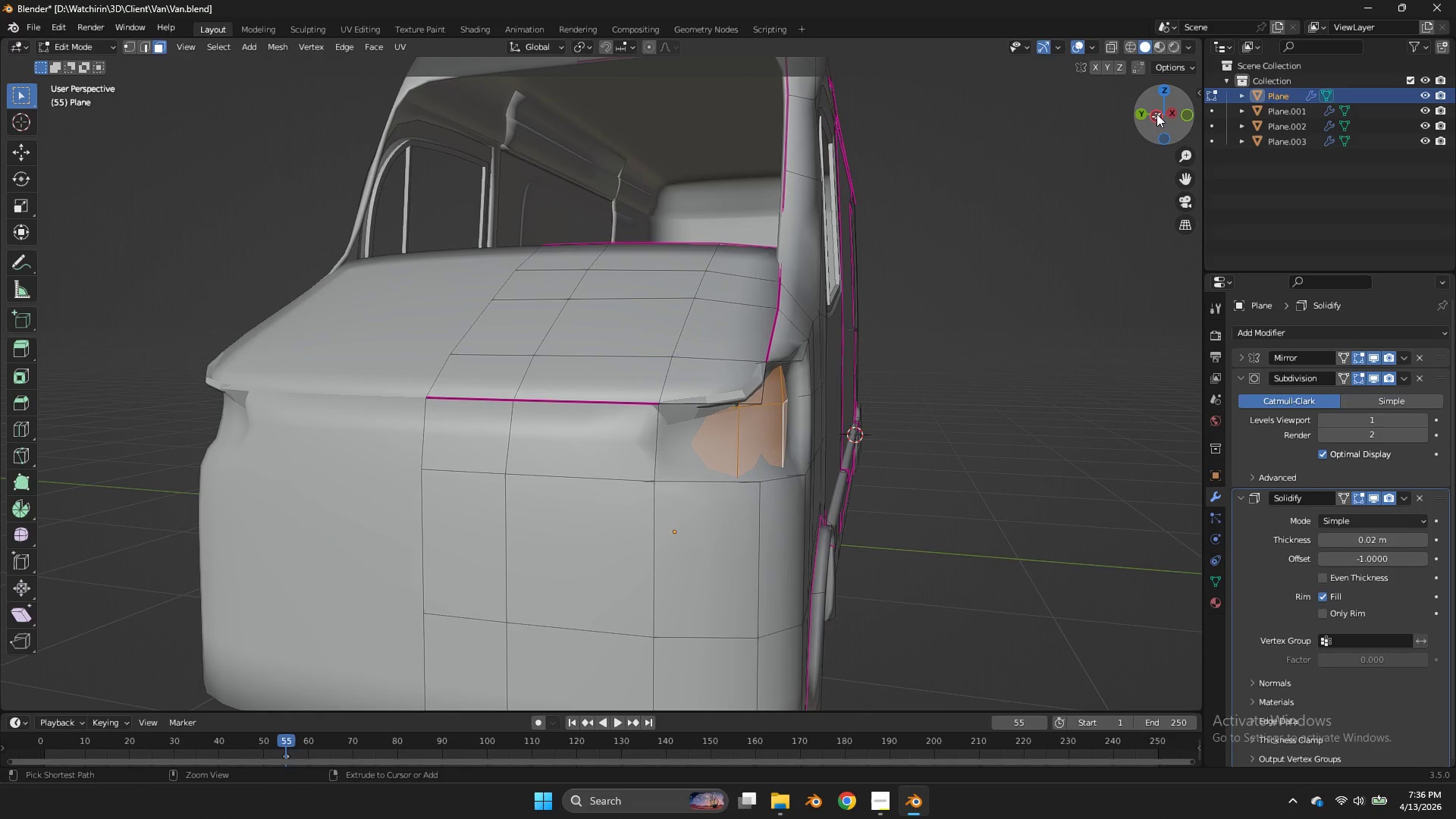 
key(Control+Z)
 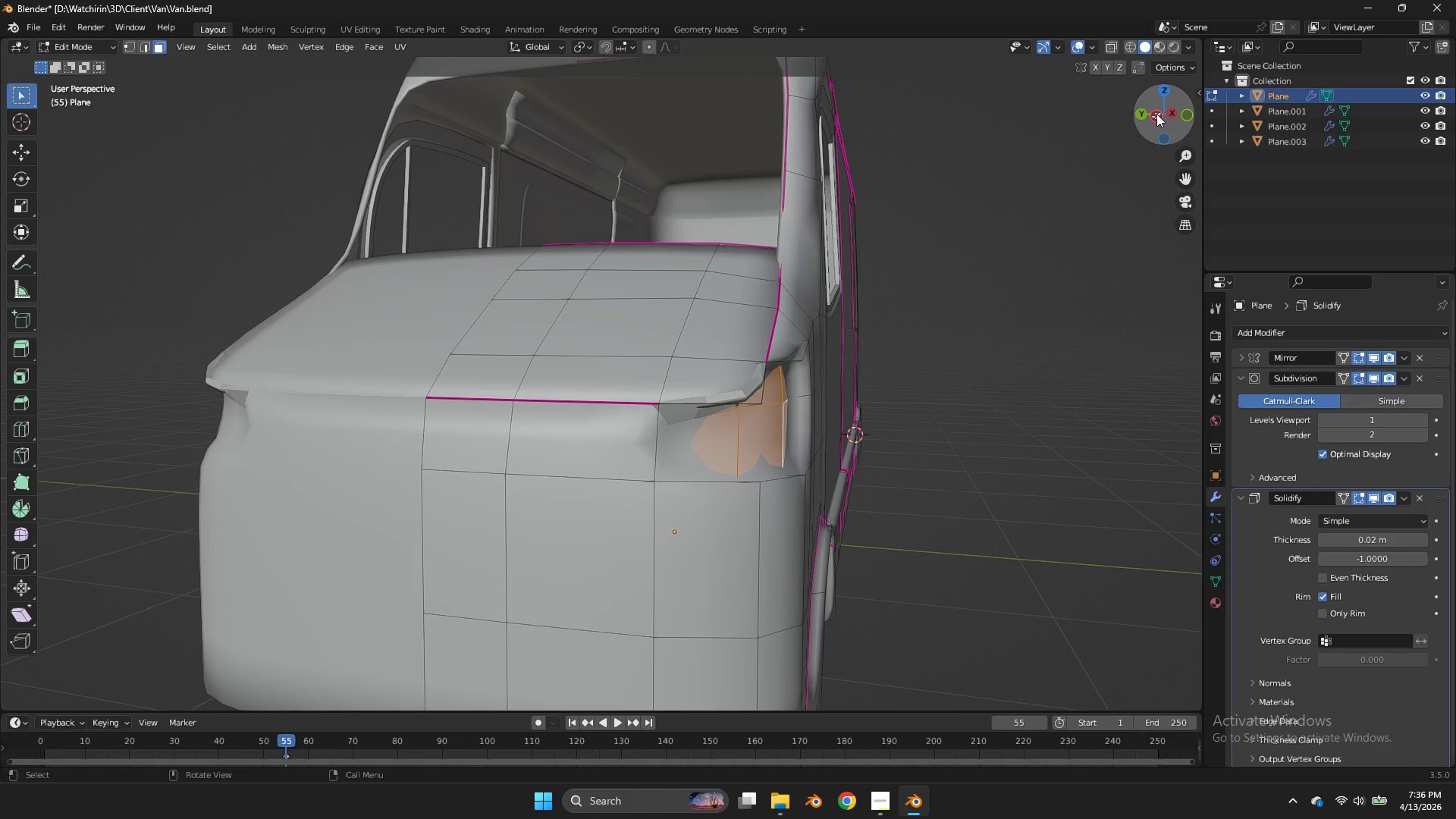 
key(Control+ControlLeft)
 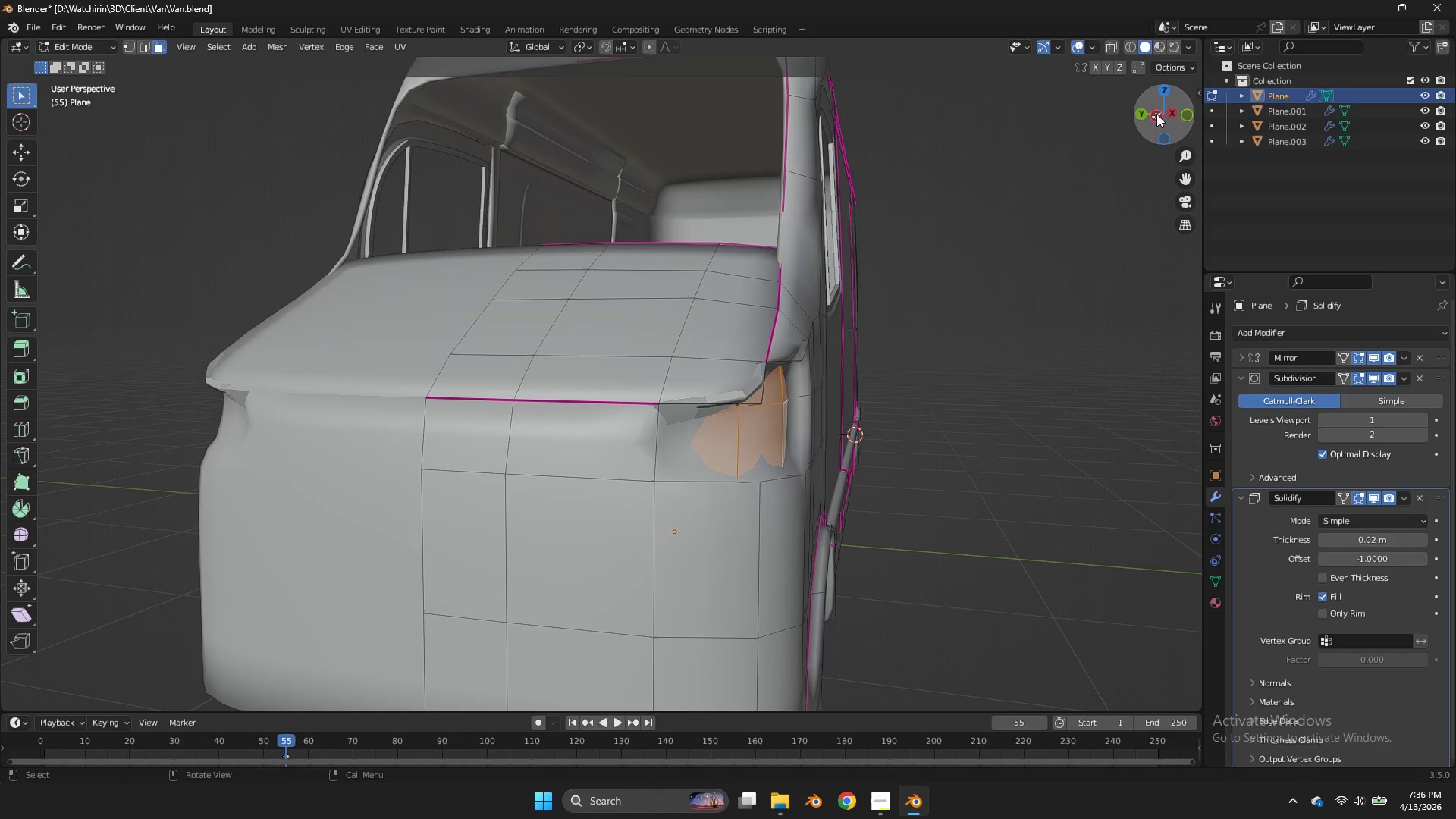 
left_click_drag(start_coordinate=[1156, 114], to_coordinate=[1071, 105])
 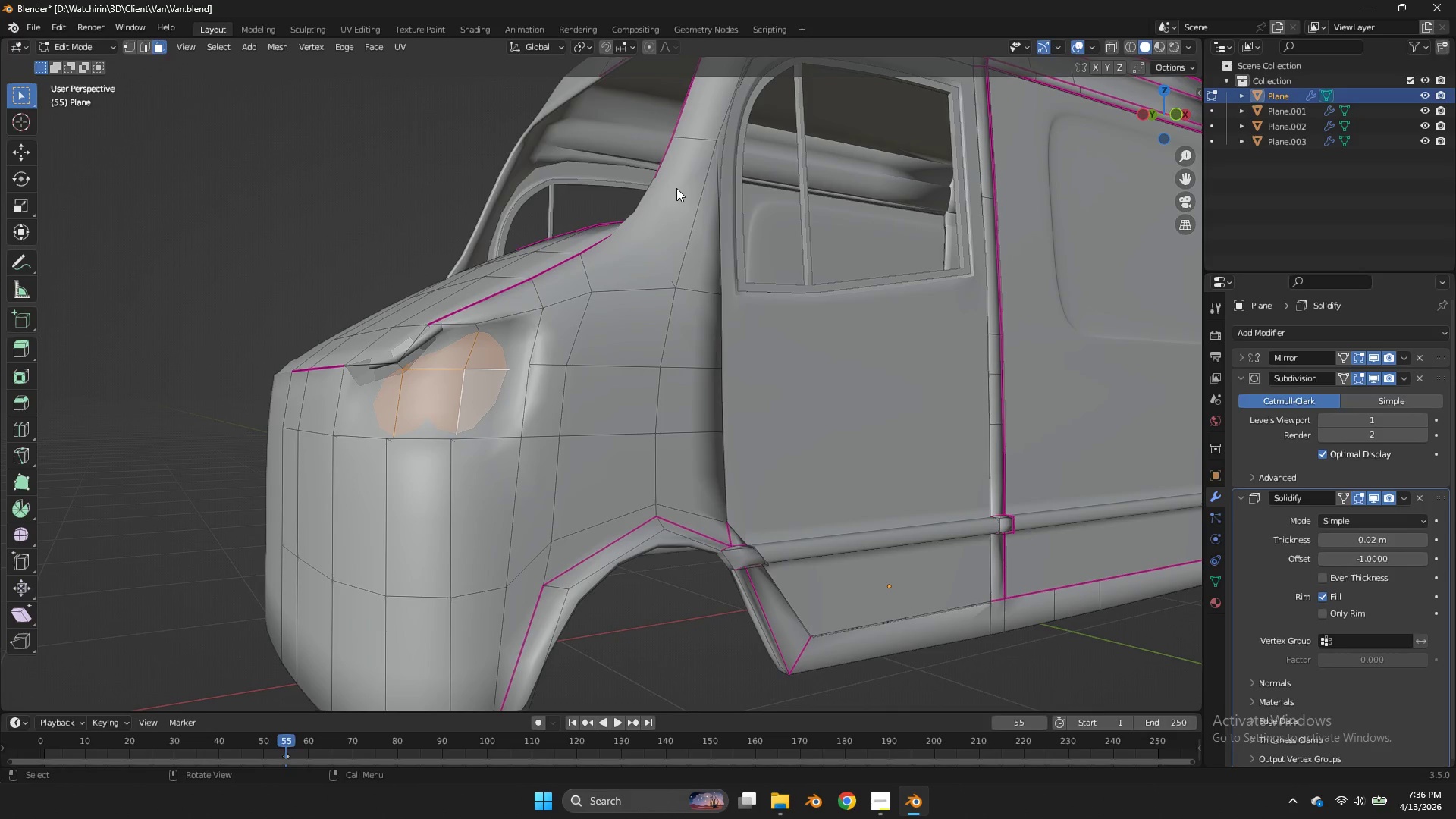 
key(Control+Z)
 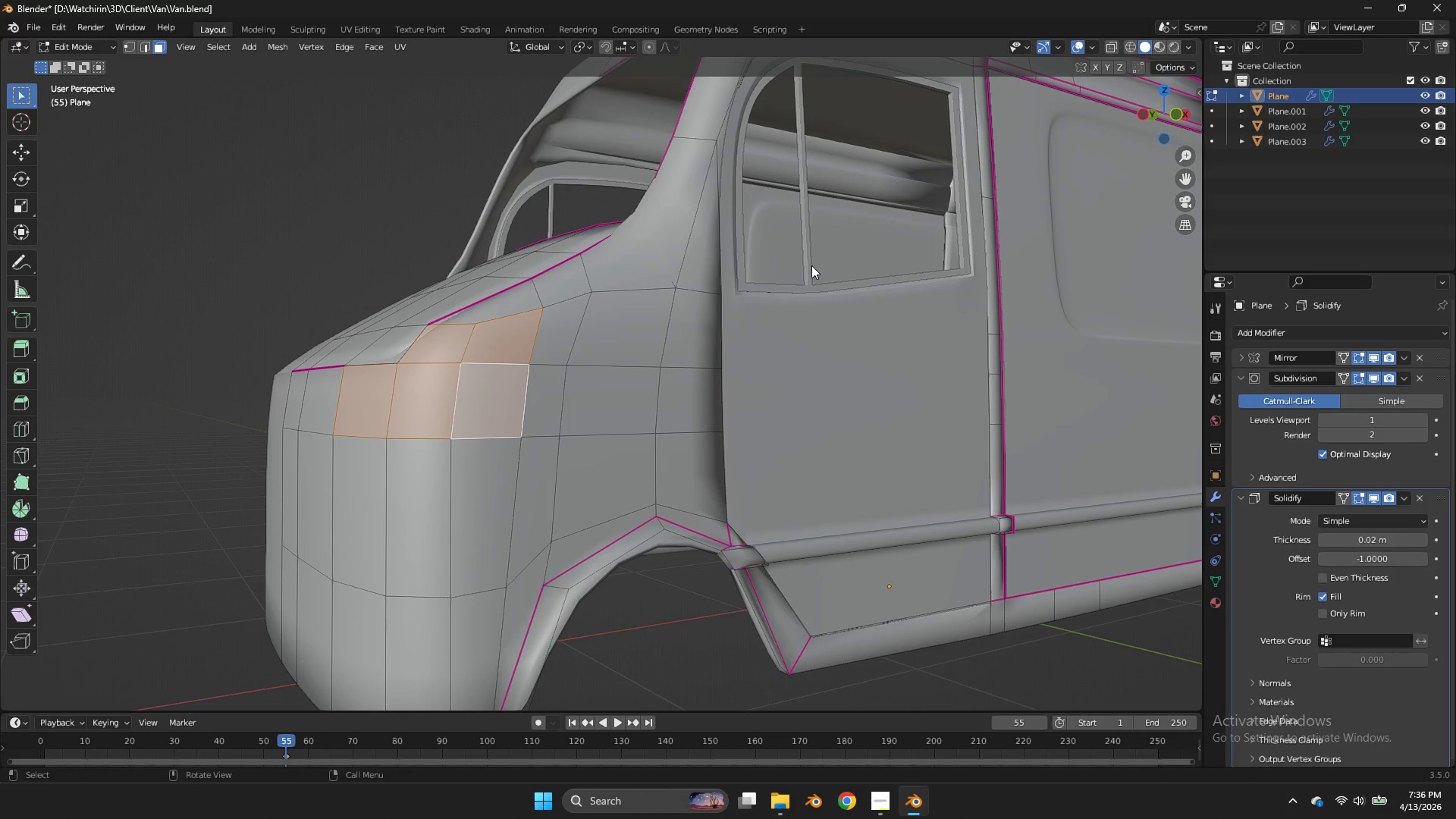 
key(G)
 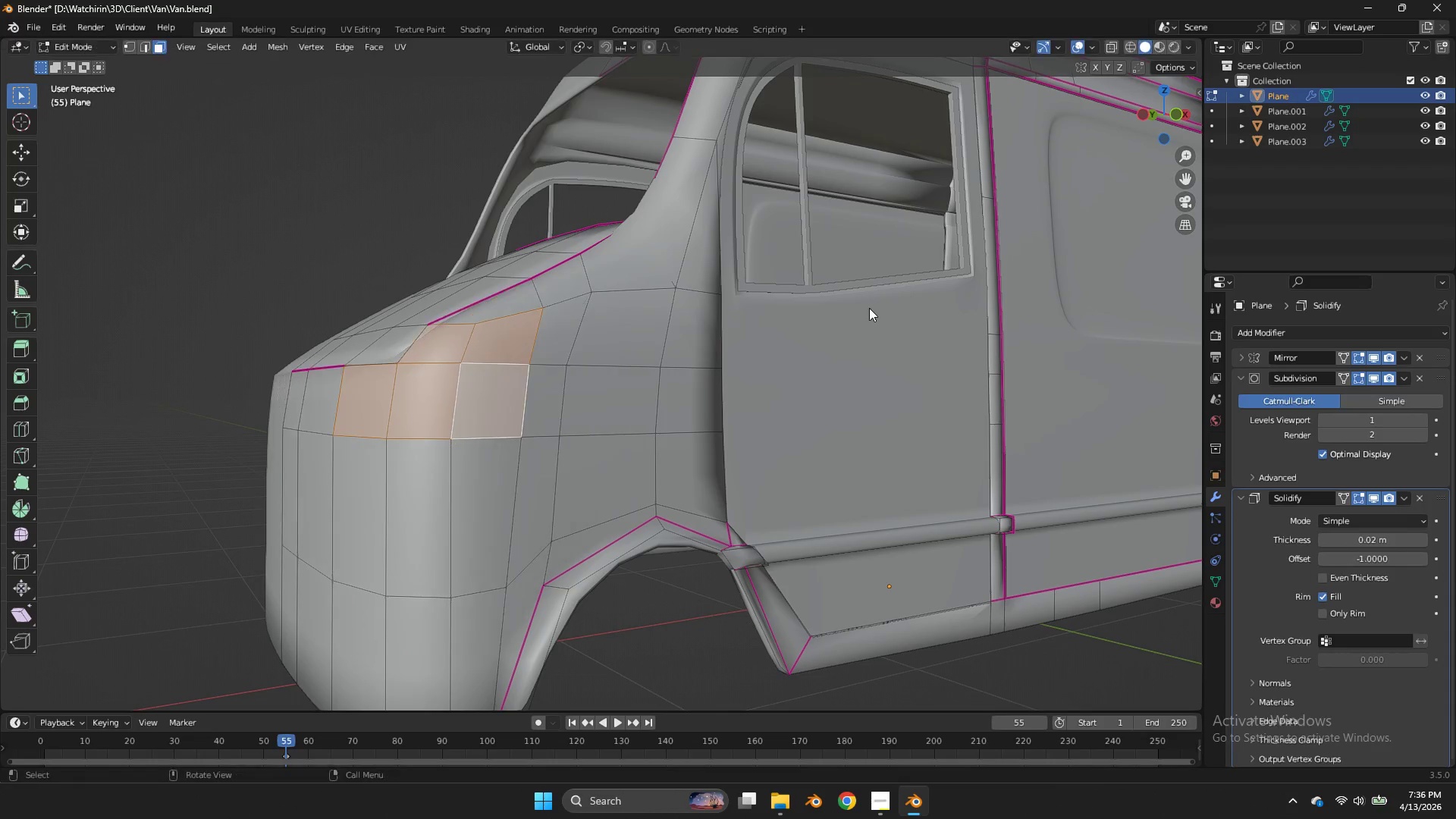 
right_click([869, 308])
 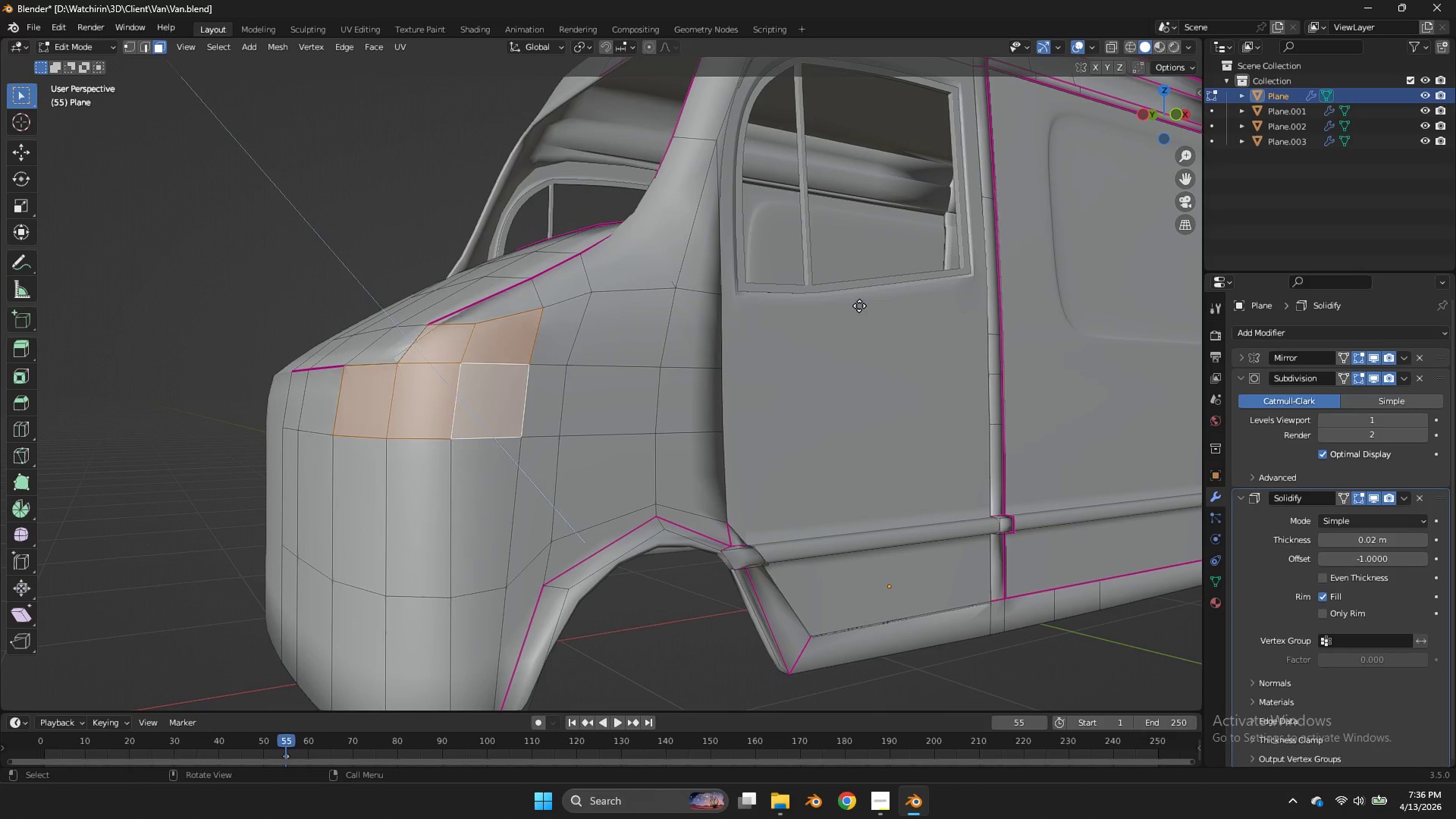 
key(E)
 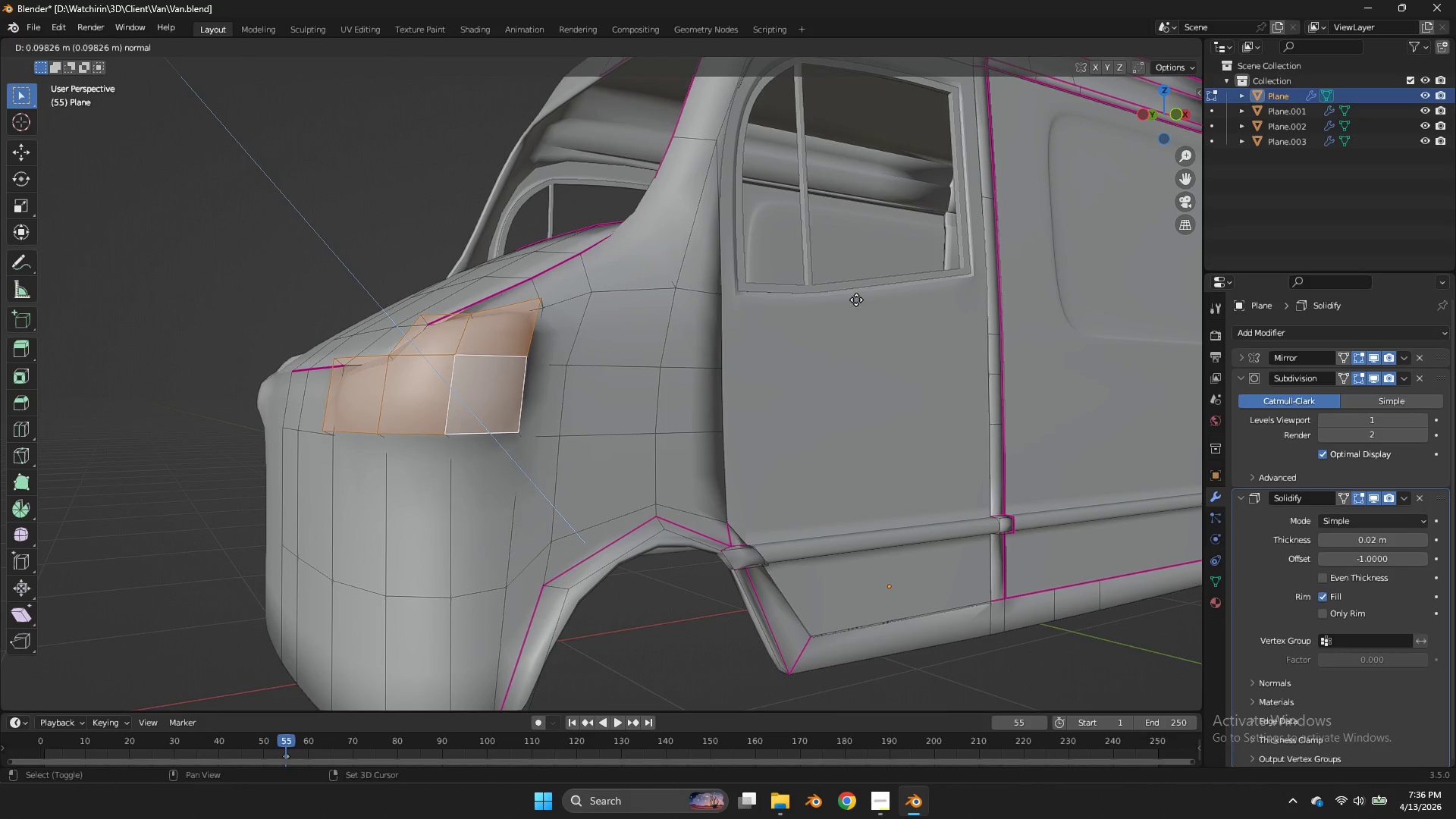 
hold_key(key=ShiftLeft, duration=1.81)
 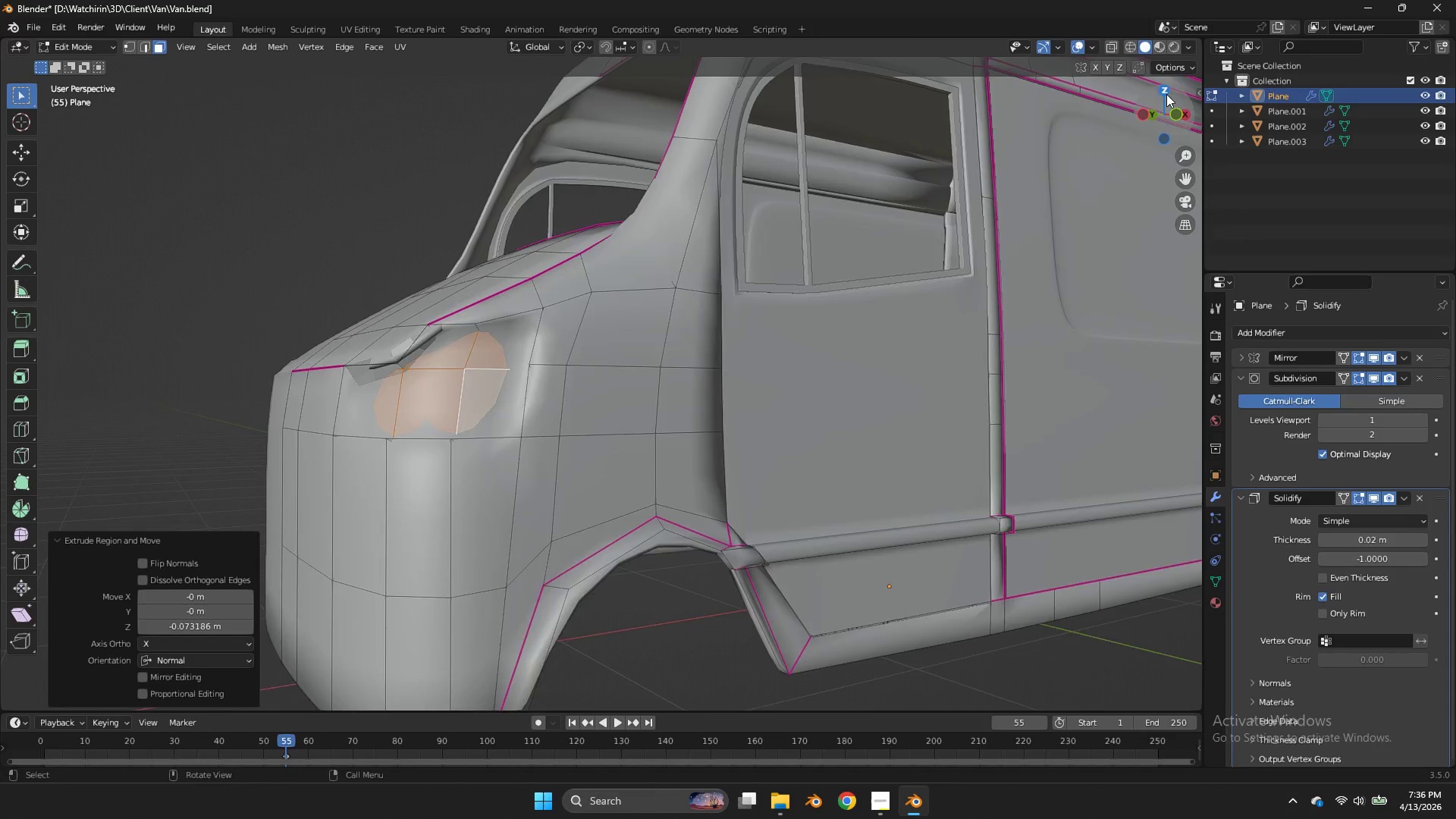 
left_click_drag(start_coordinate=[1166, 94], to_coordinate=[1188, 100])
 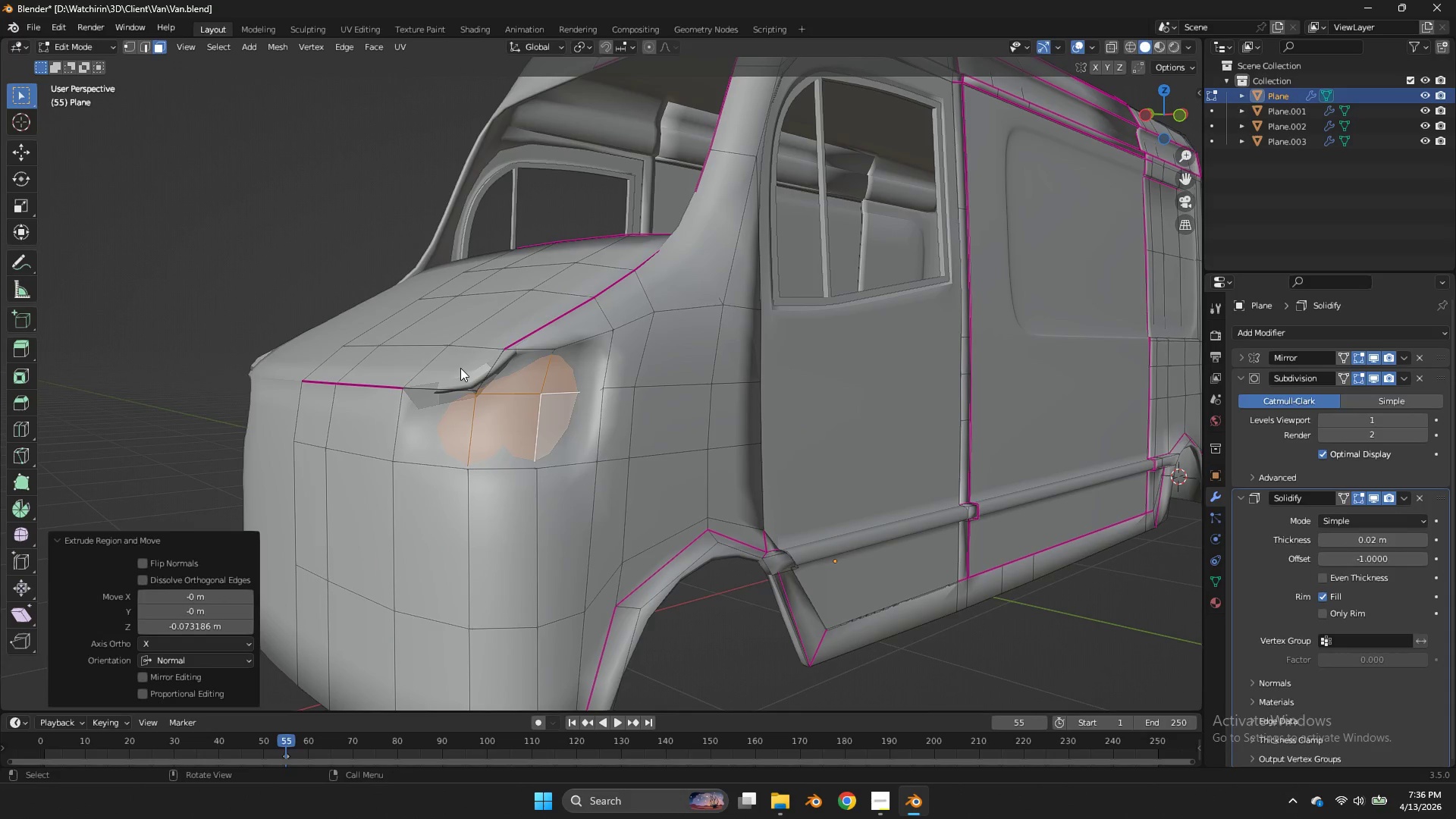 
double_click([460, 368])
 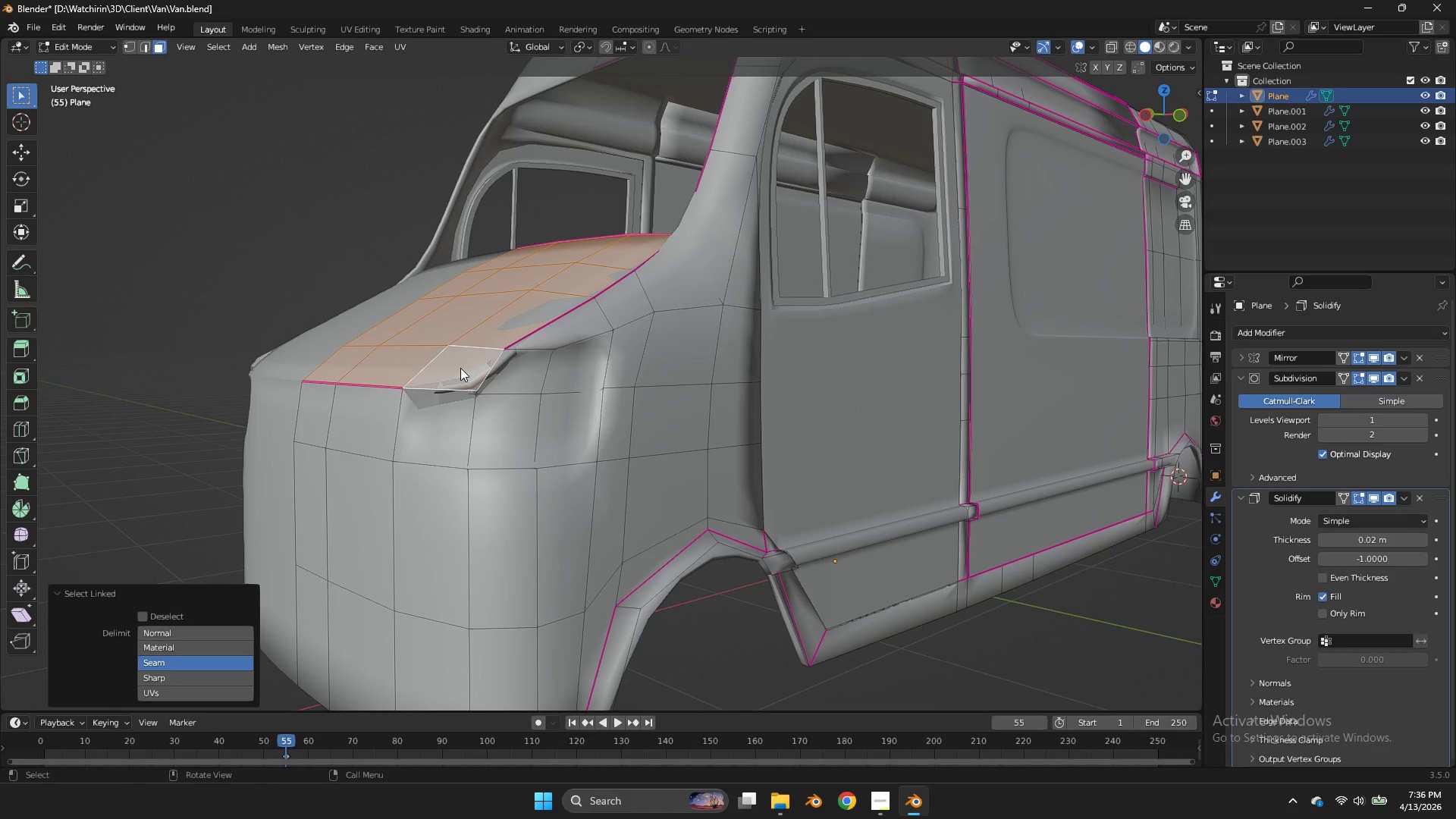 
left_click([460, 368])
 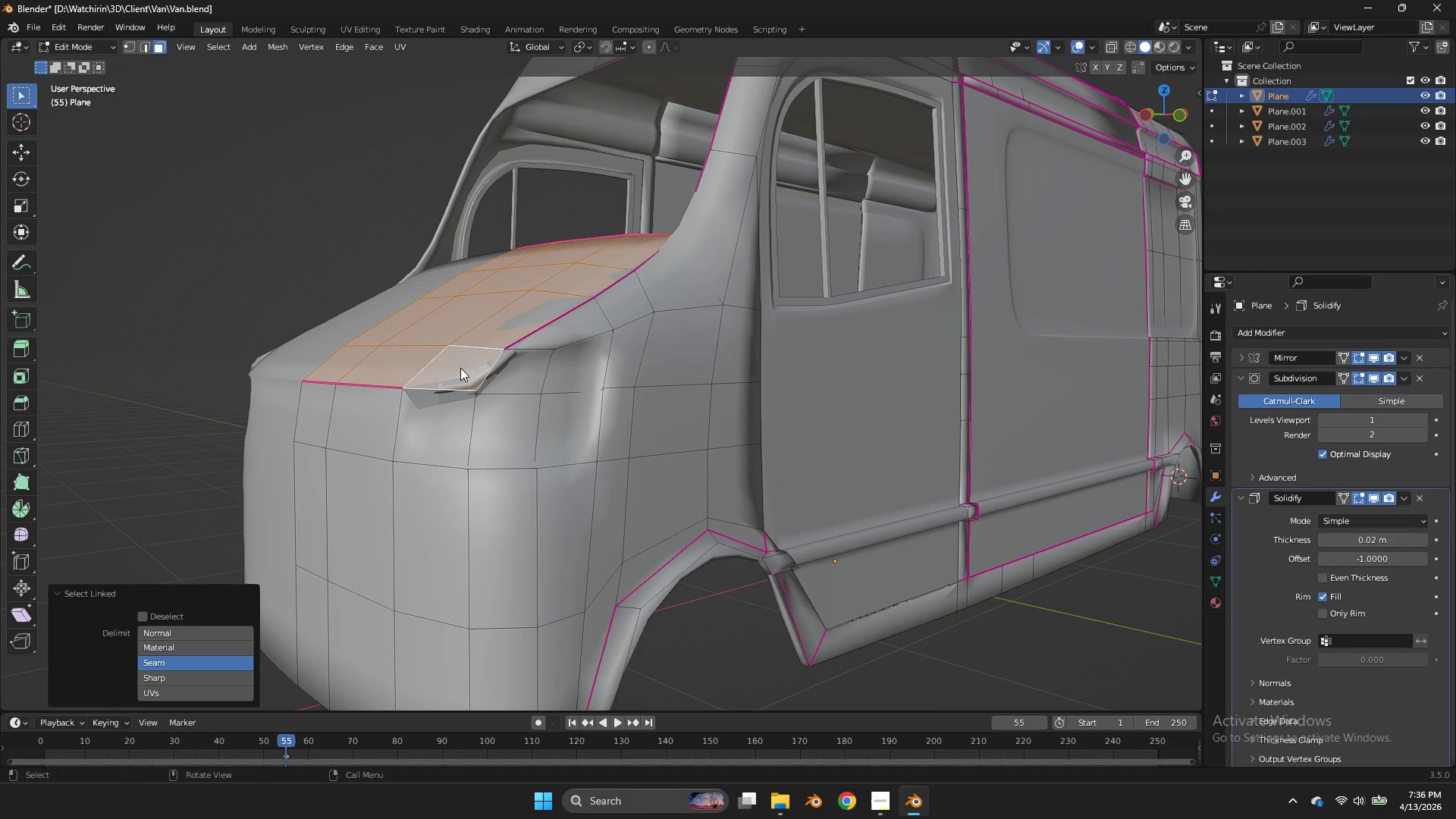 
type(lh)
 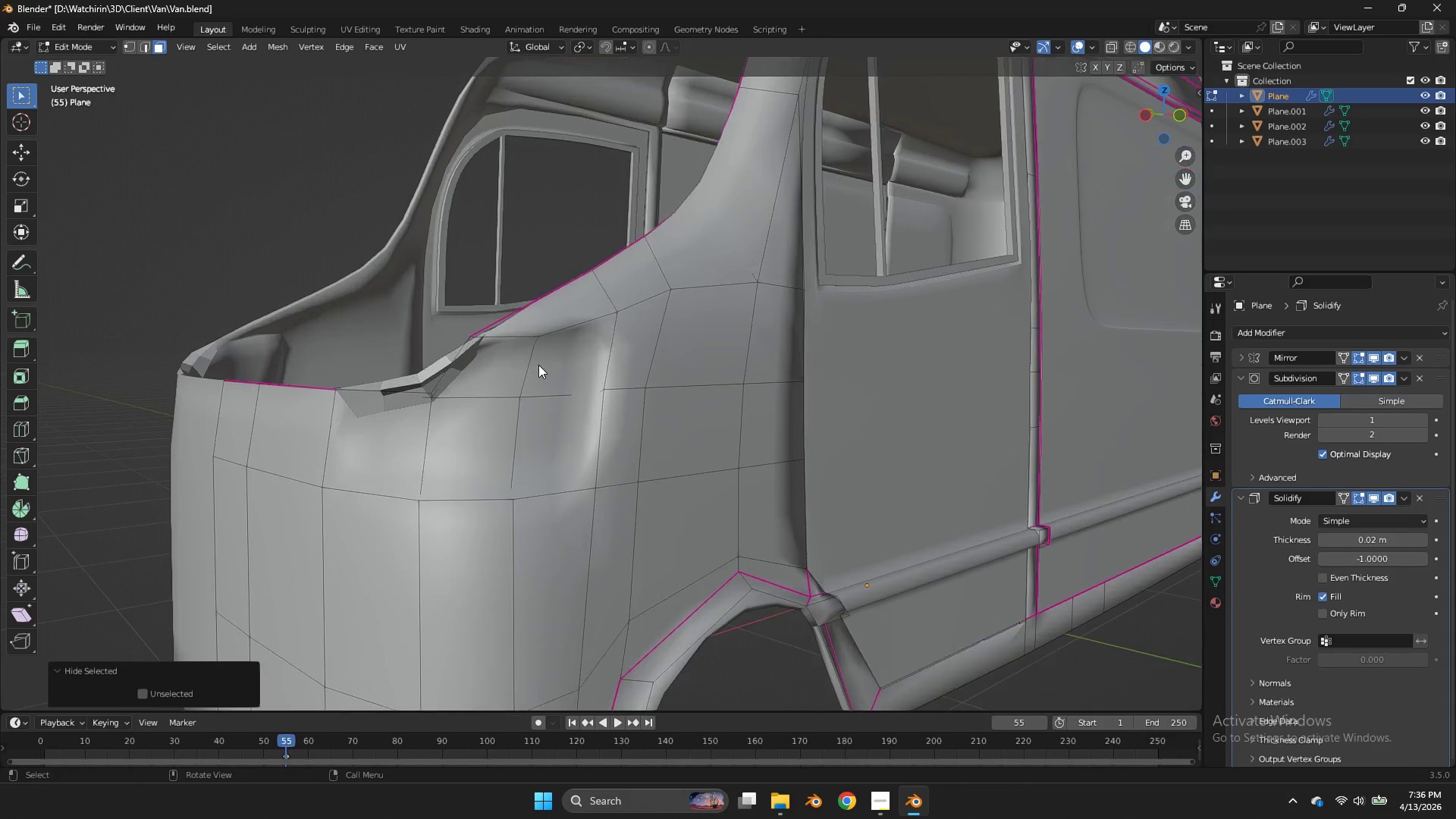 
scroll: coordinate [534, 368], scroll_direction: up, amount: 1.0
 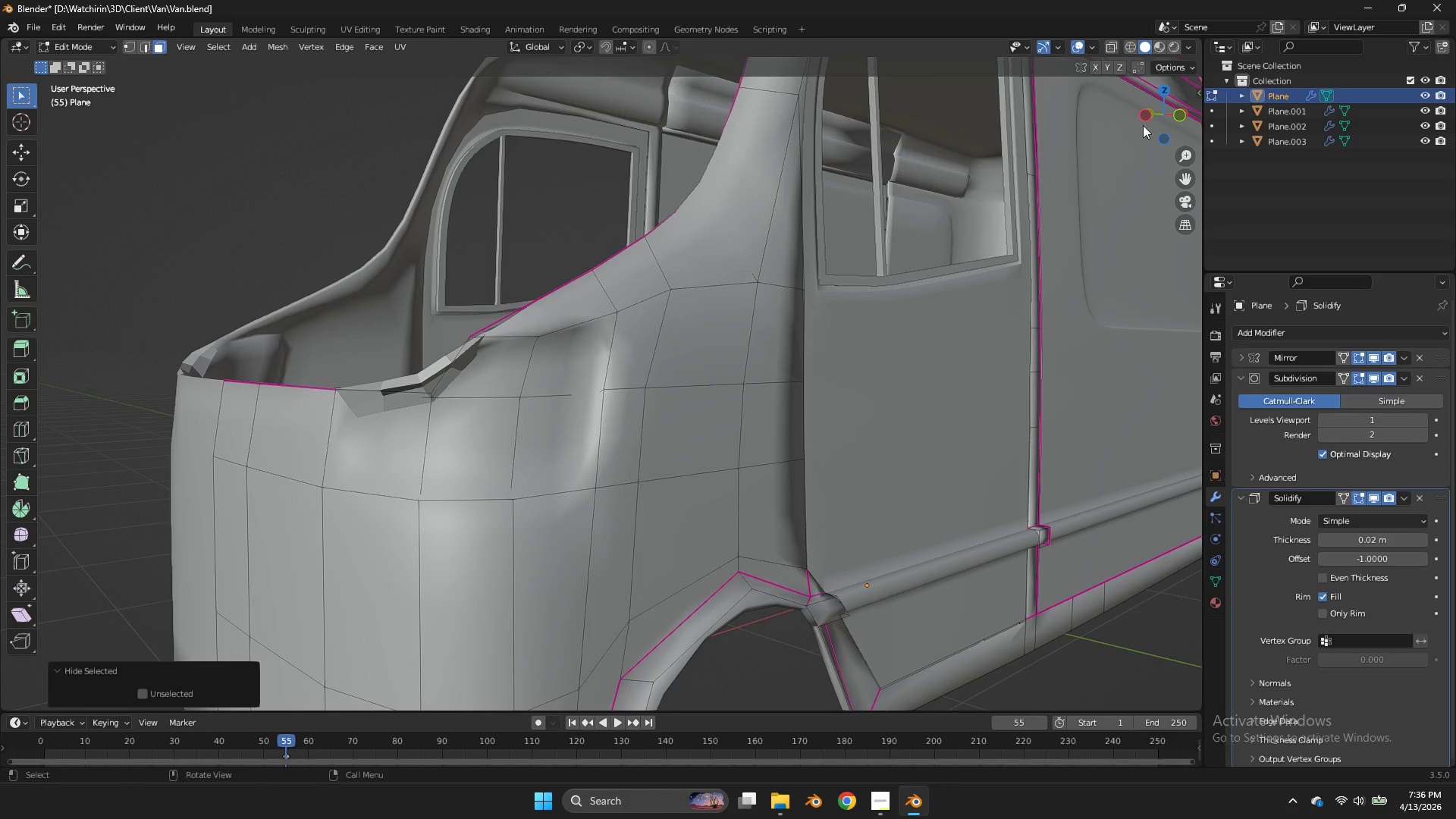 
left_click_drag(start_coordinate=[1150, 112], to_coordinate=[1168, 99])
 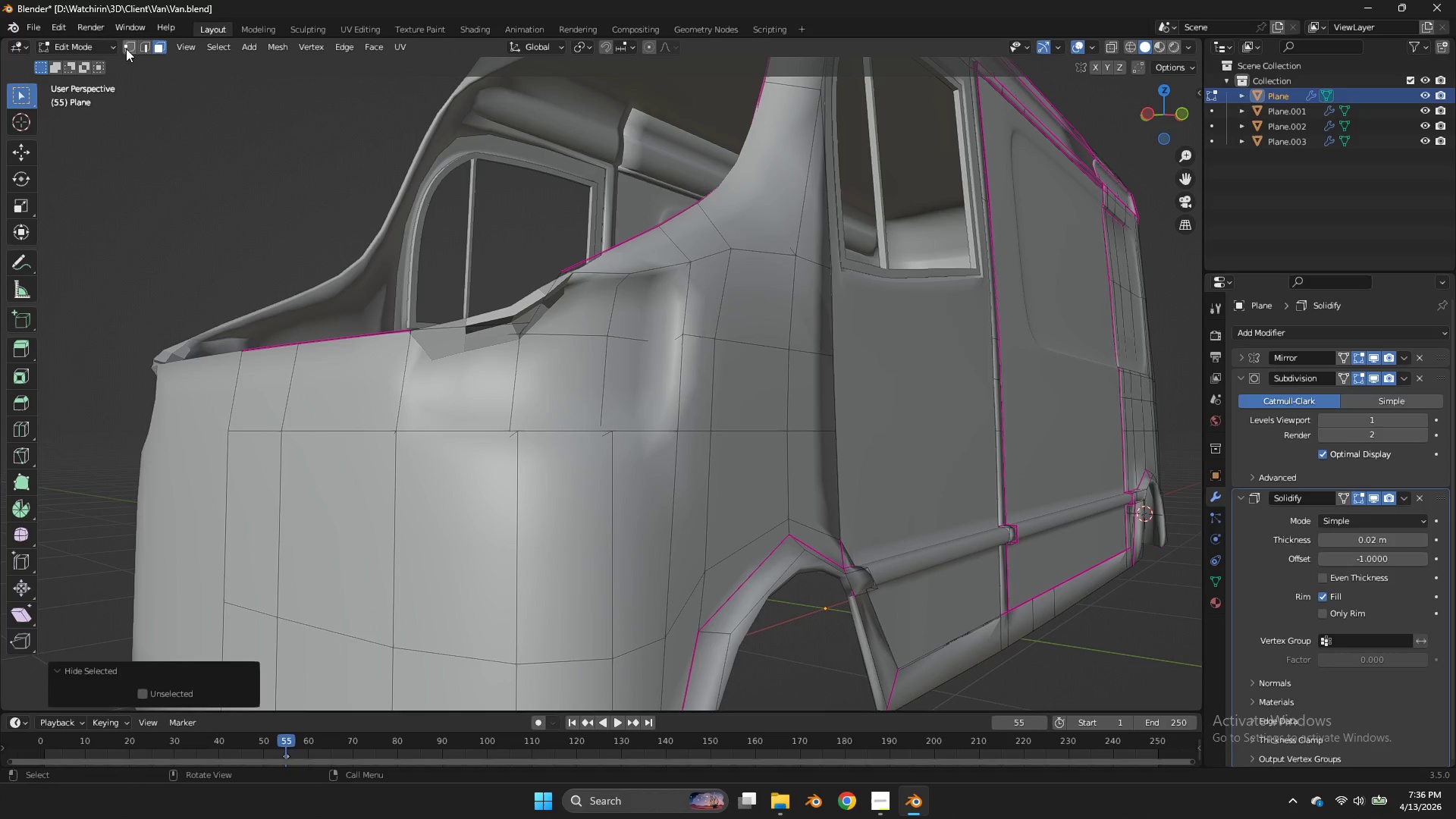 
double_click([126, 49])
 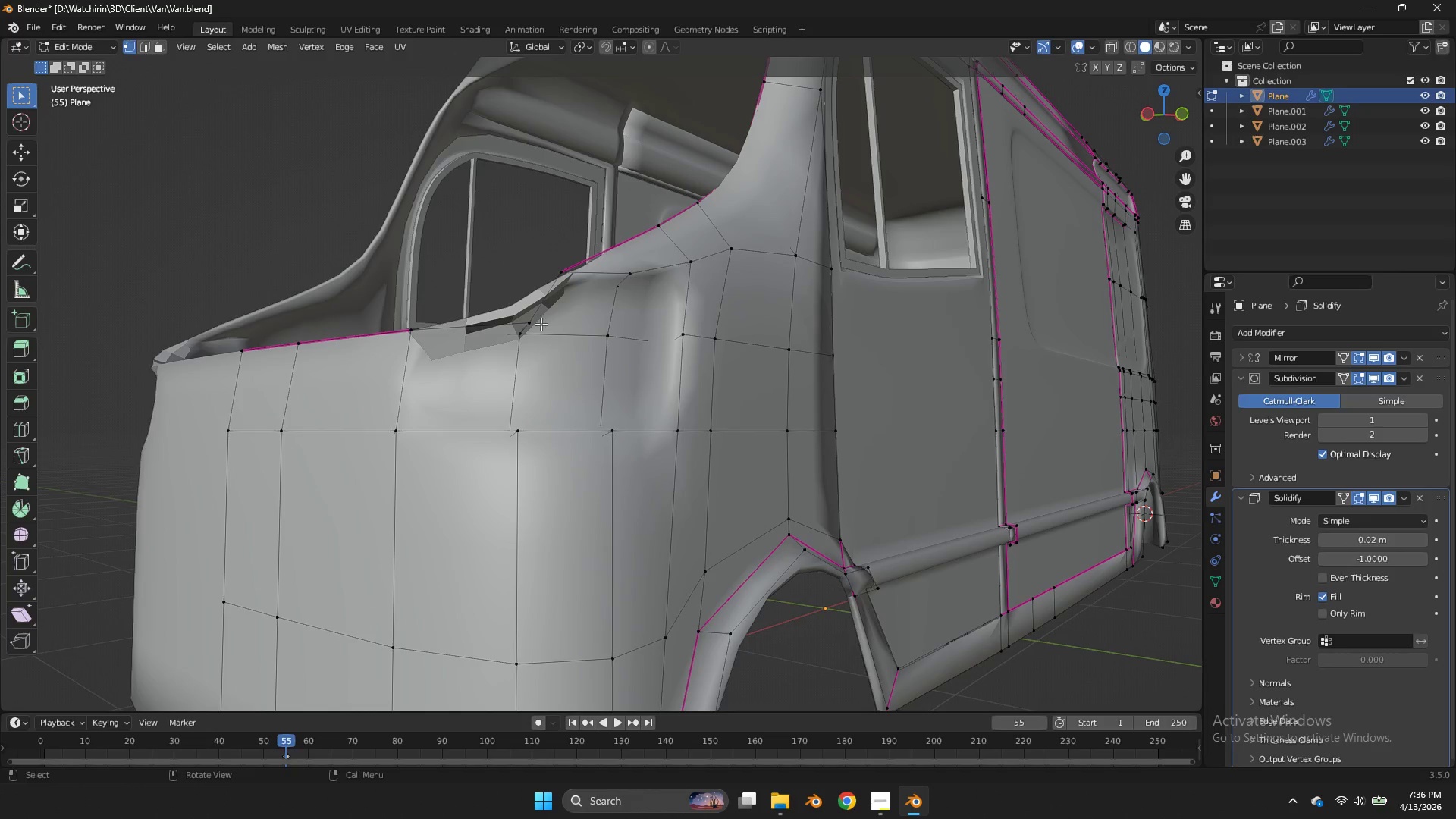 
left_click([532, 318])
 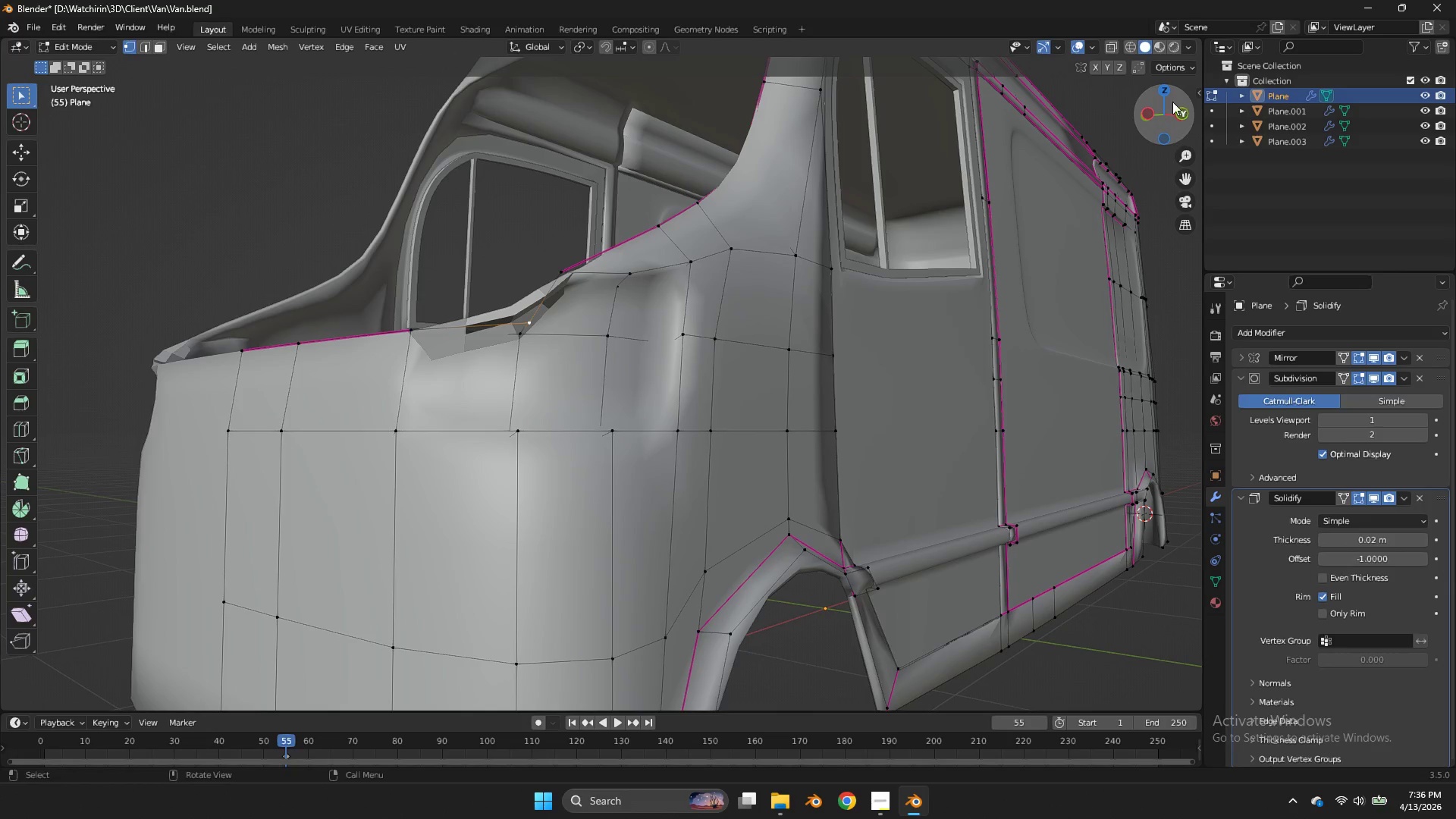 
left_click_drag(start_coordinate=[1151, 117], to_coordinate=[1172, 123])
 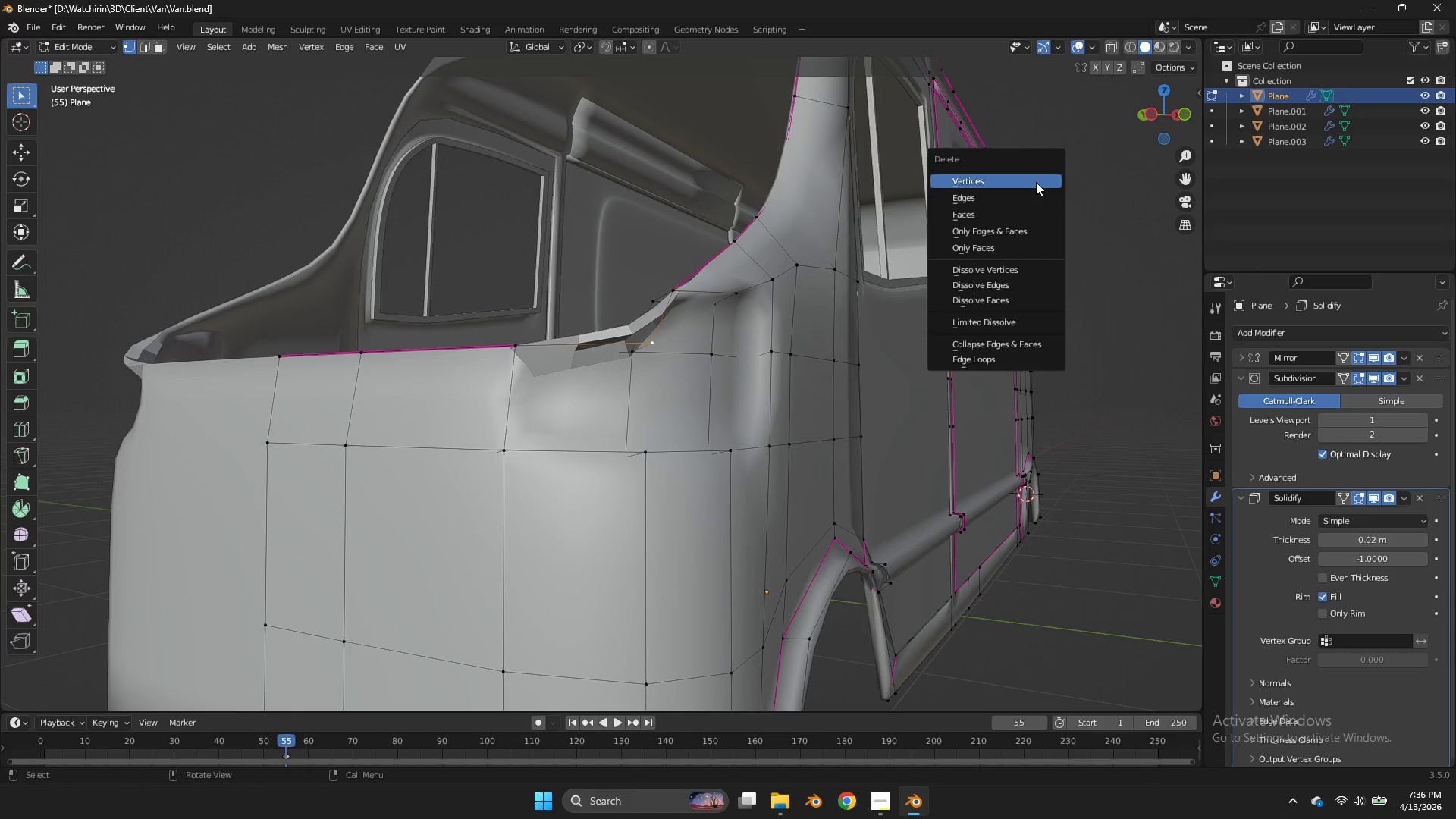 
key(X)
 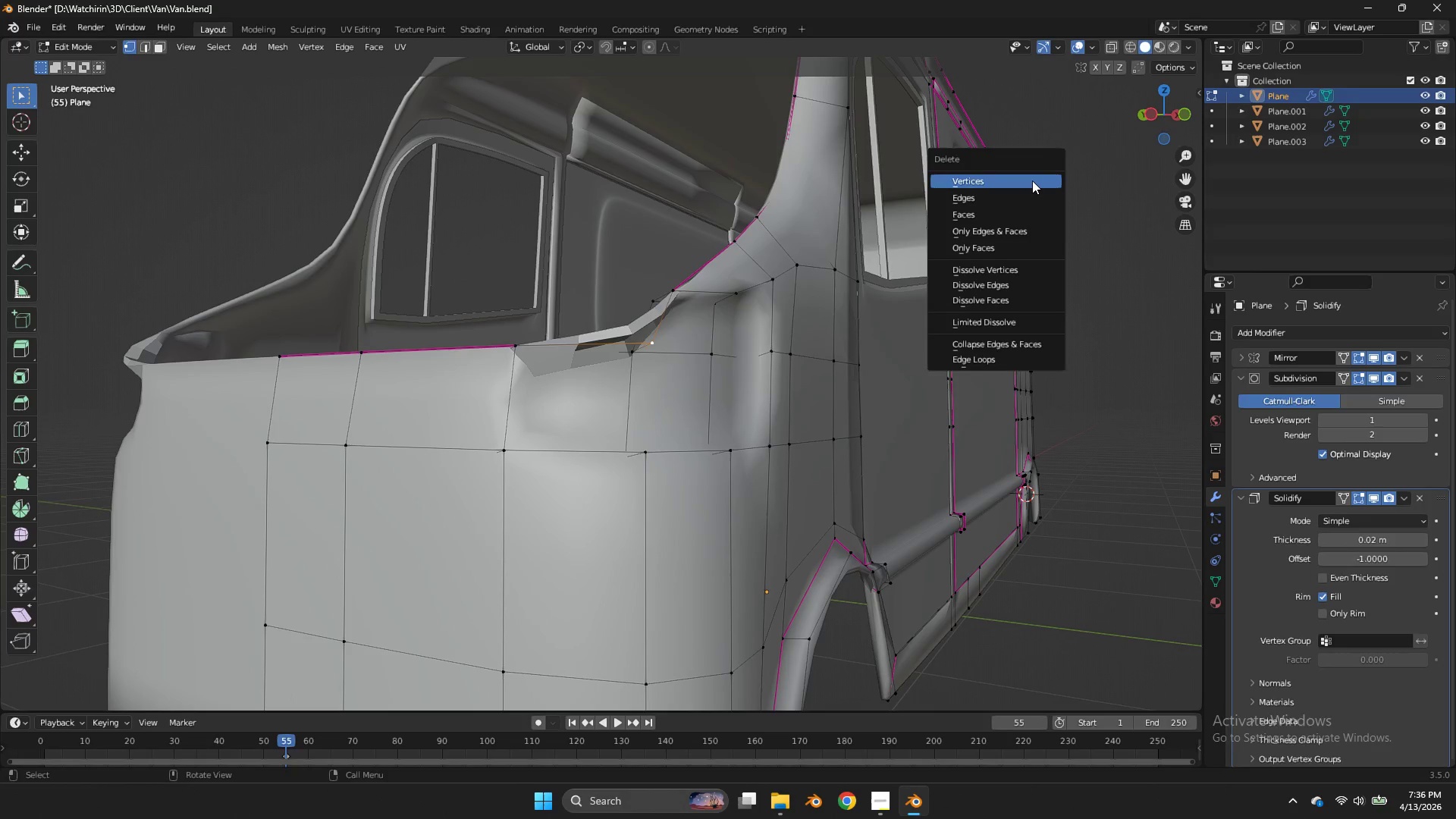 
left_click([1032, 180])
 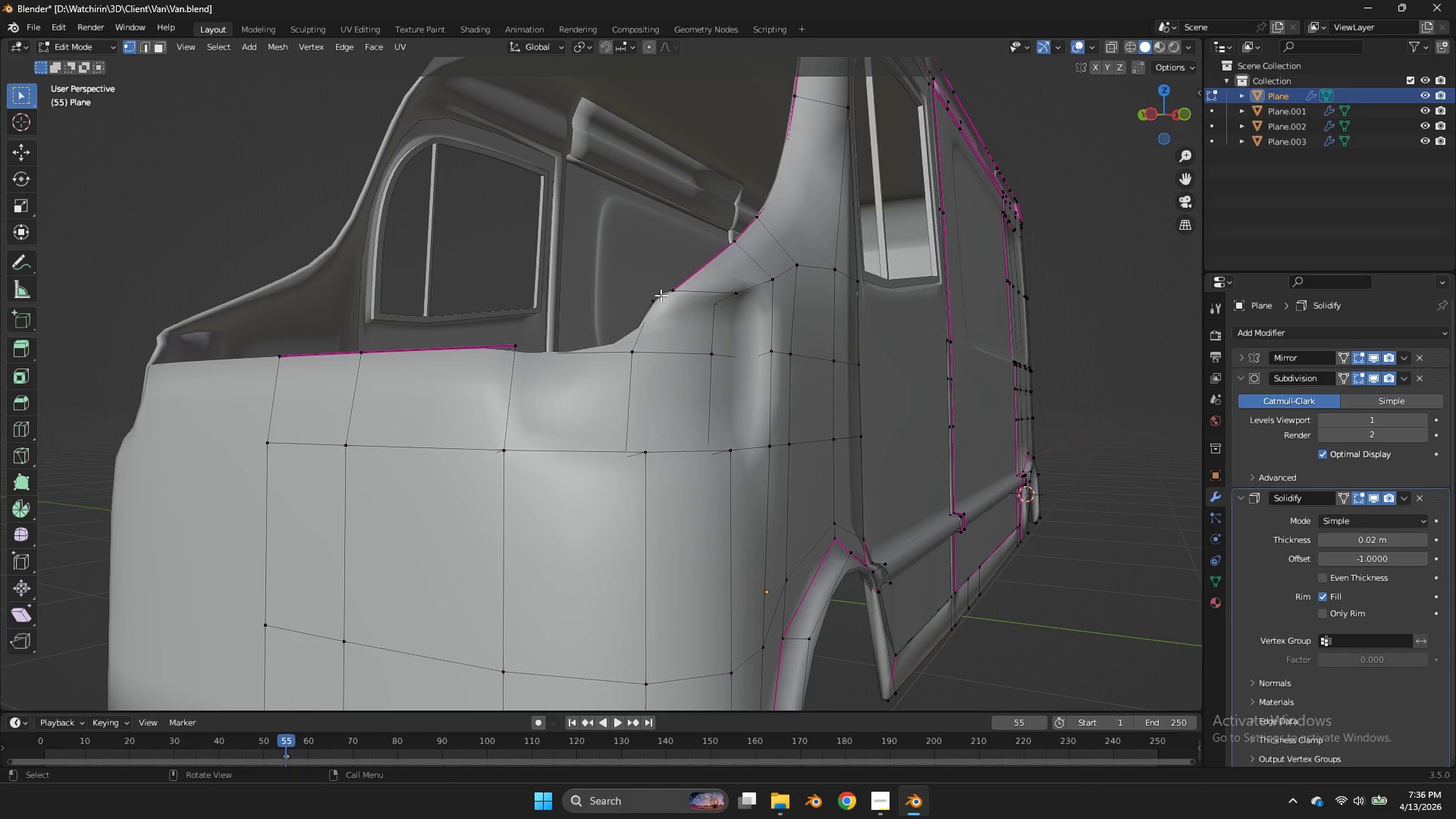 
double_click([661, 297])
 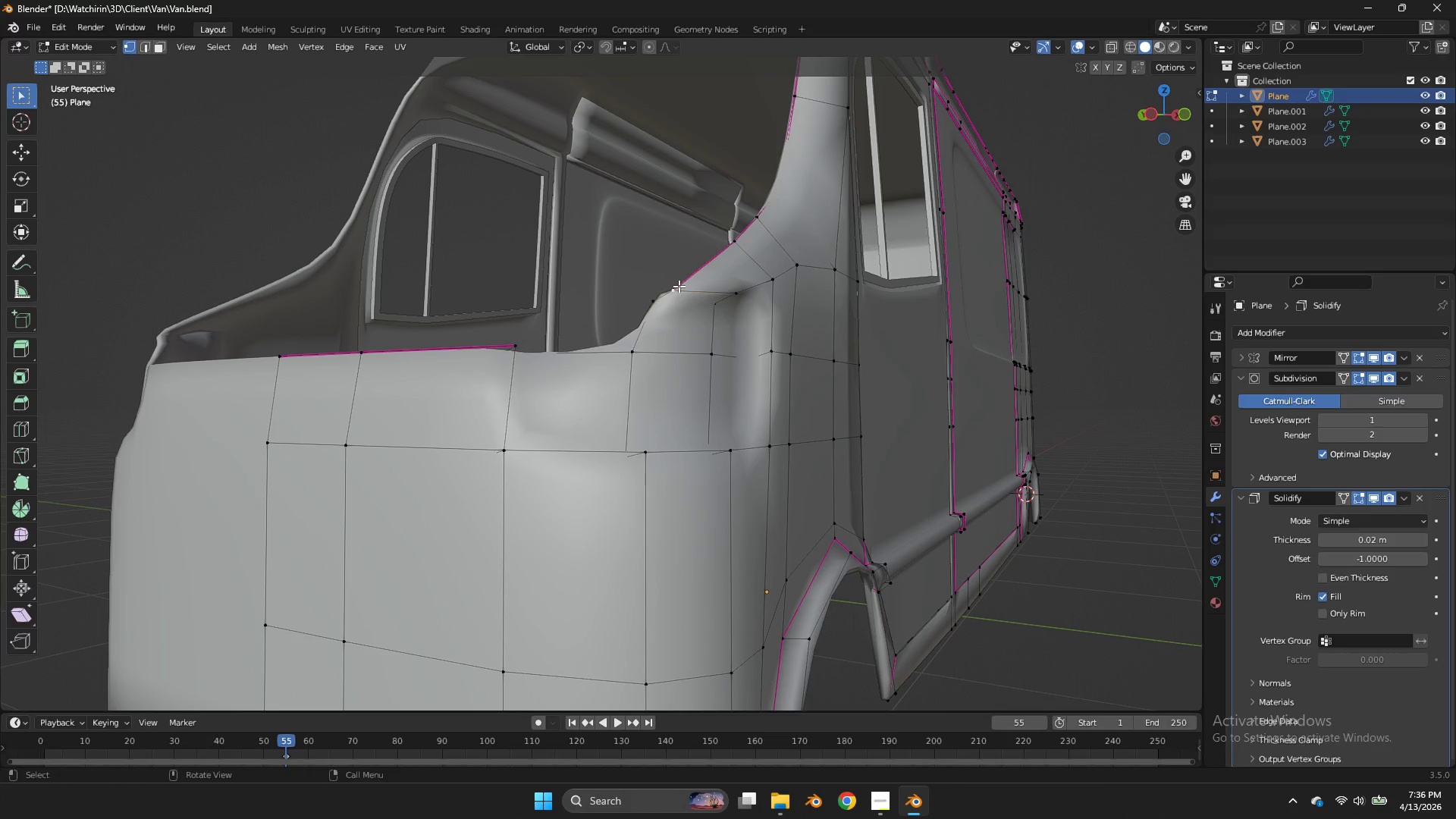 
triple_click([679, 286])
 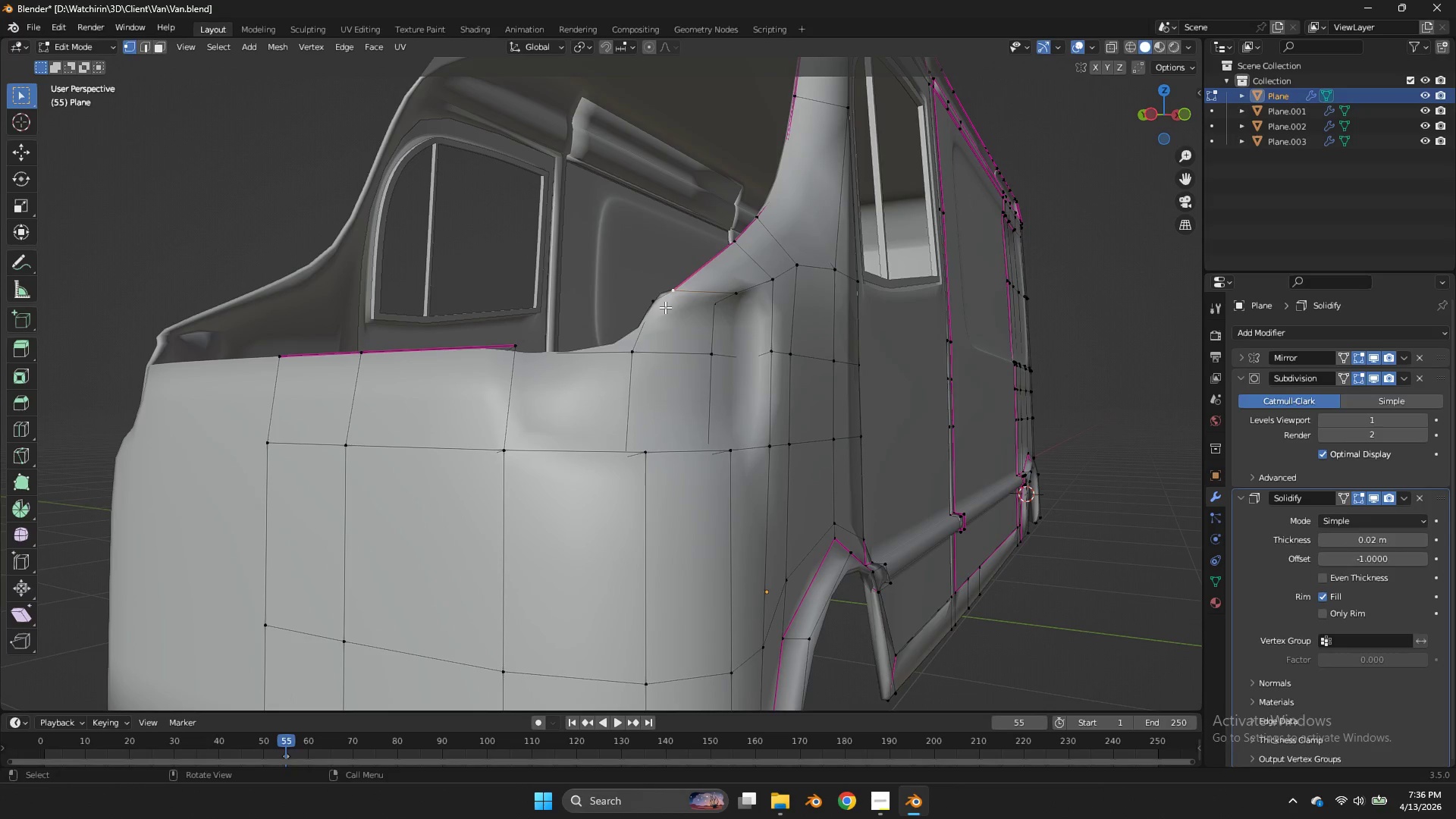 
triple_click([679, 286])
 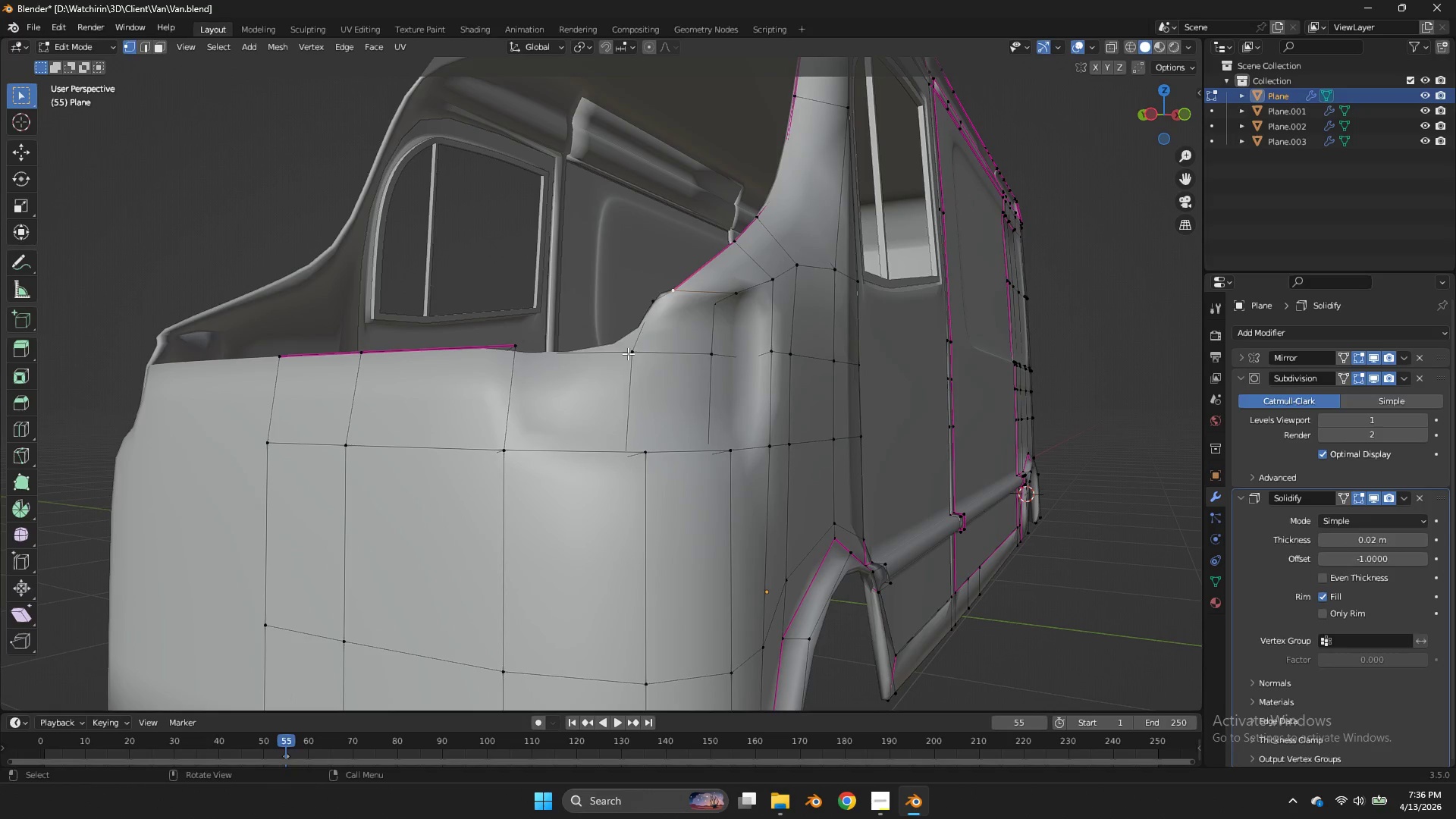 
triple_click([628, 353])
 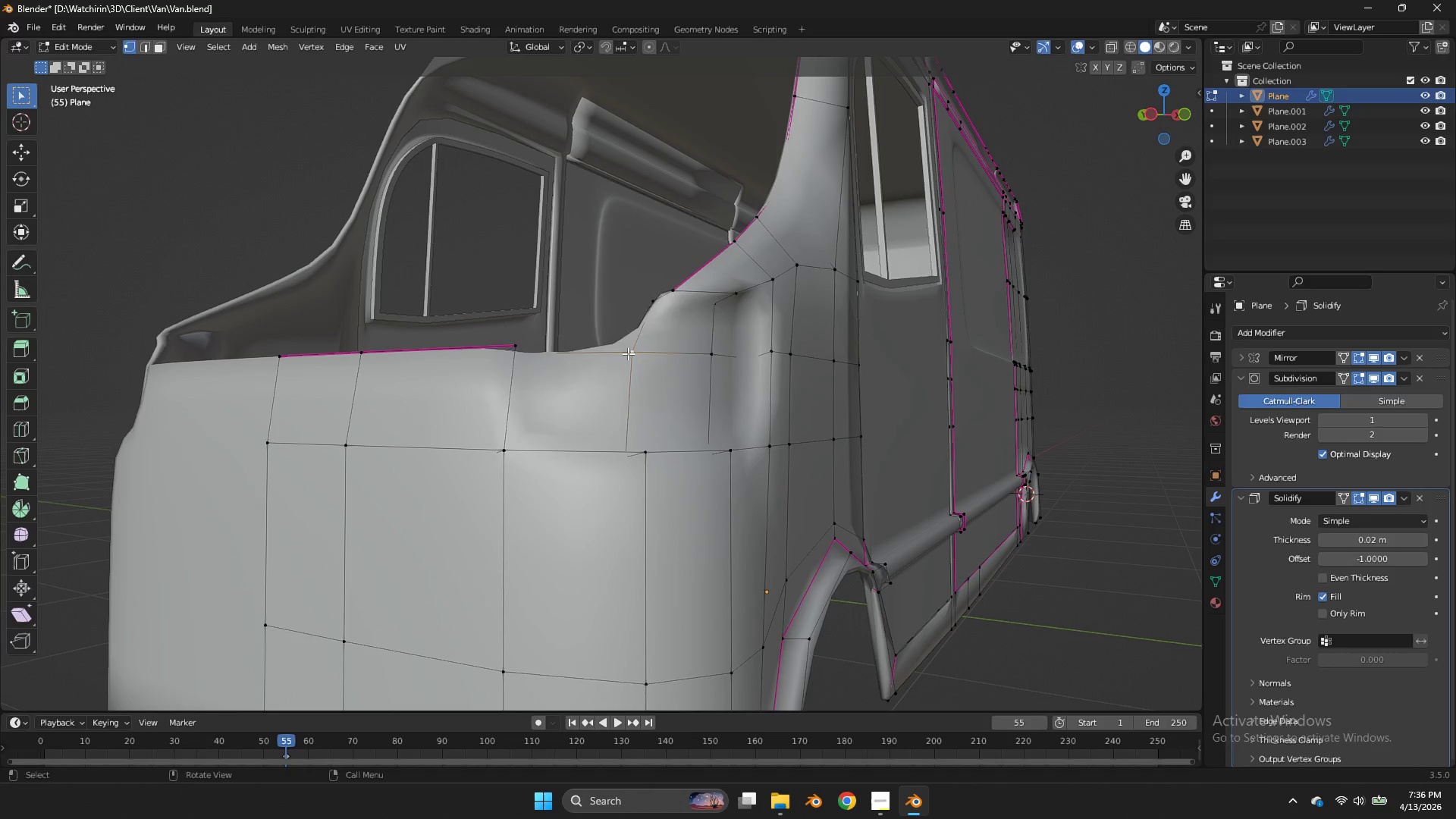 
key(F)
 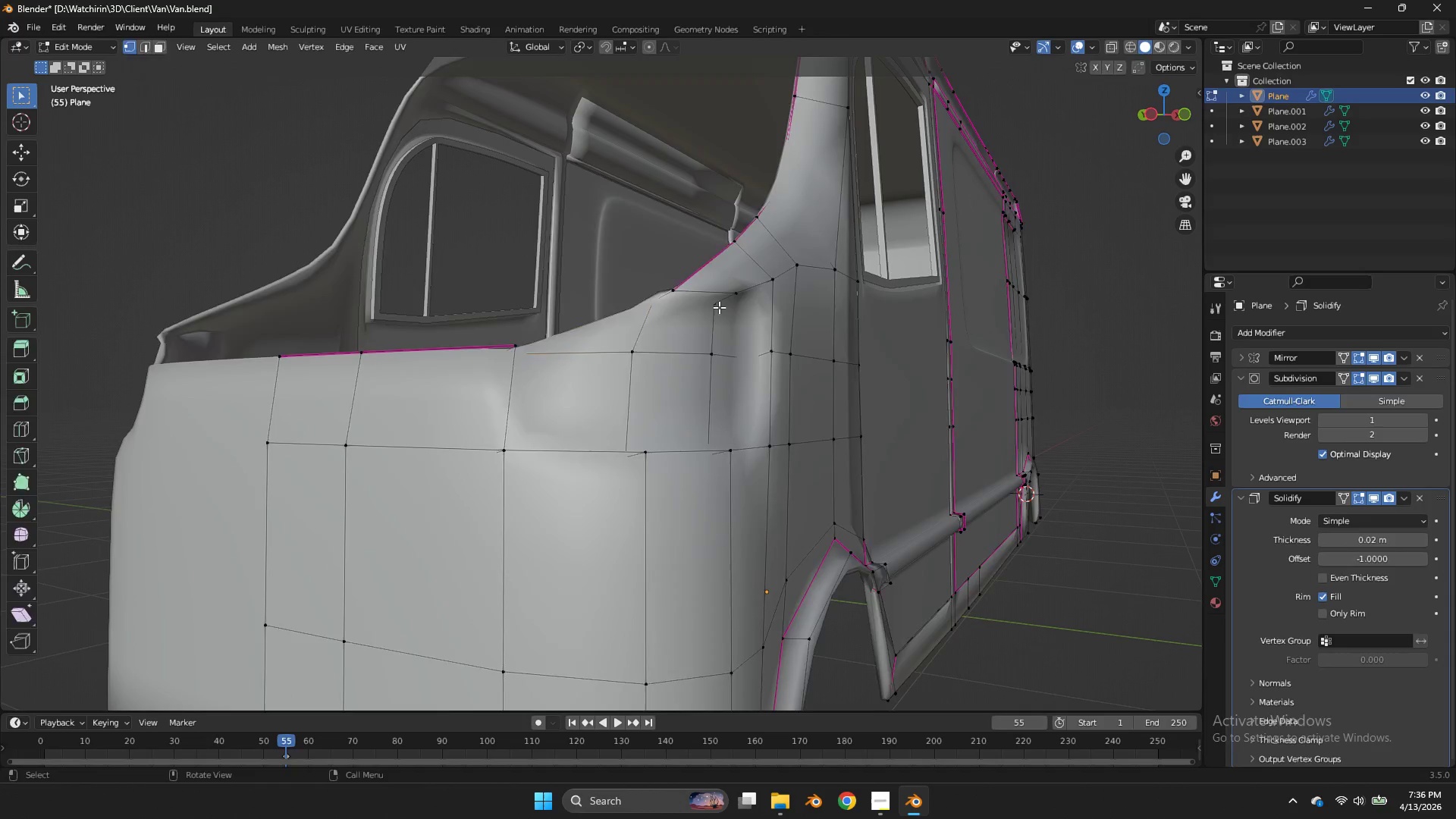 
key(Tab)
 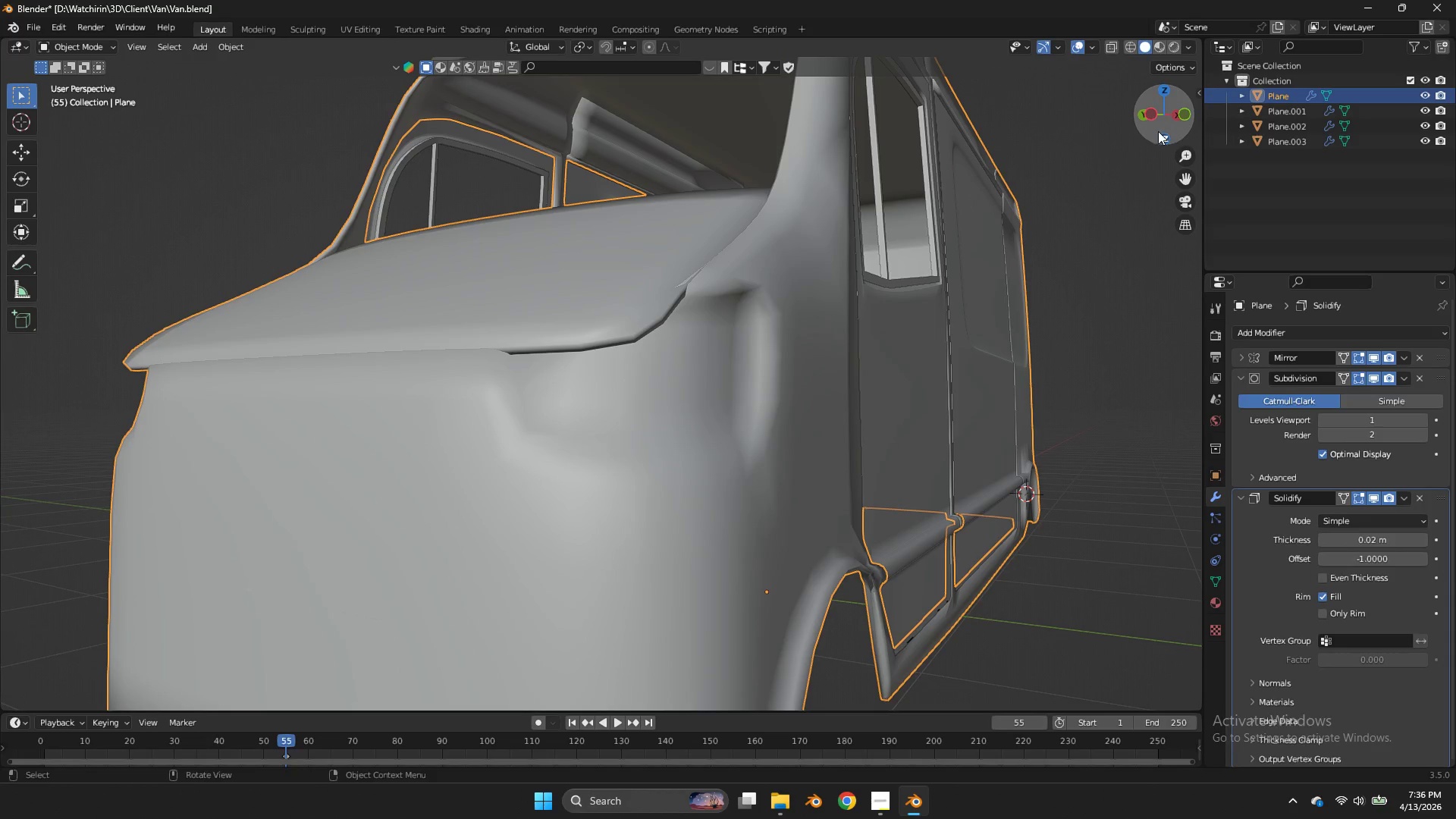 
left_click_drag(start_coordinate=[1159, 117], to_coordinate=[1190, 136])
 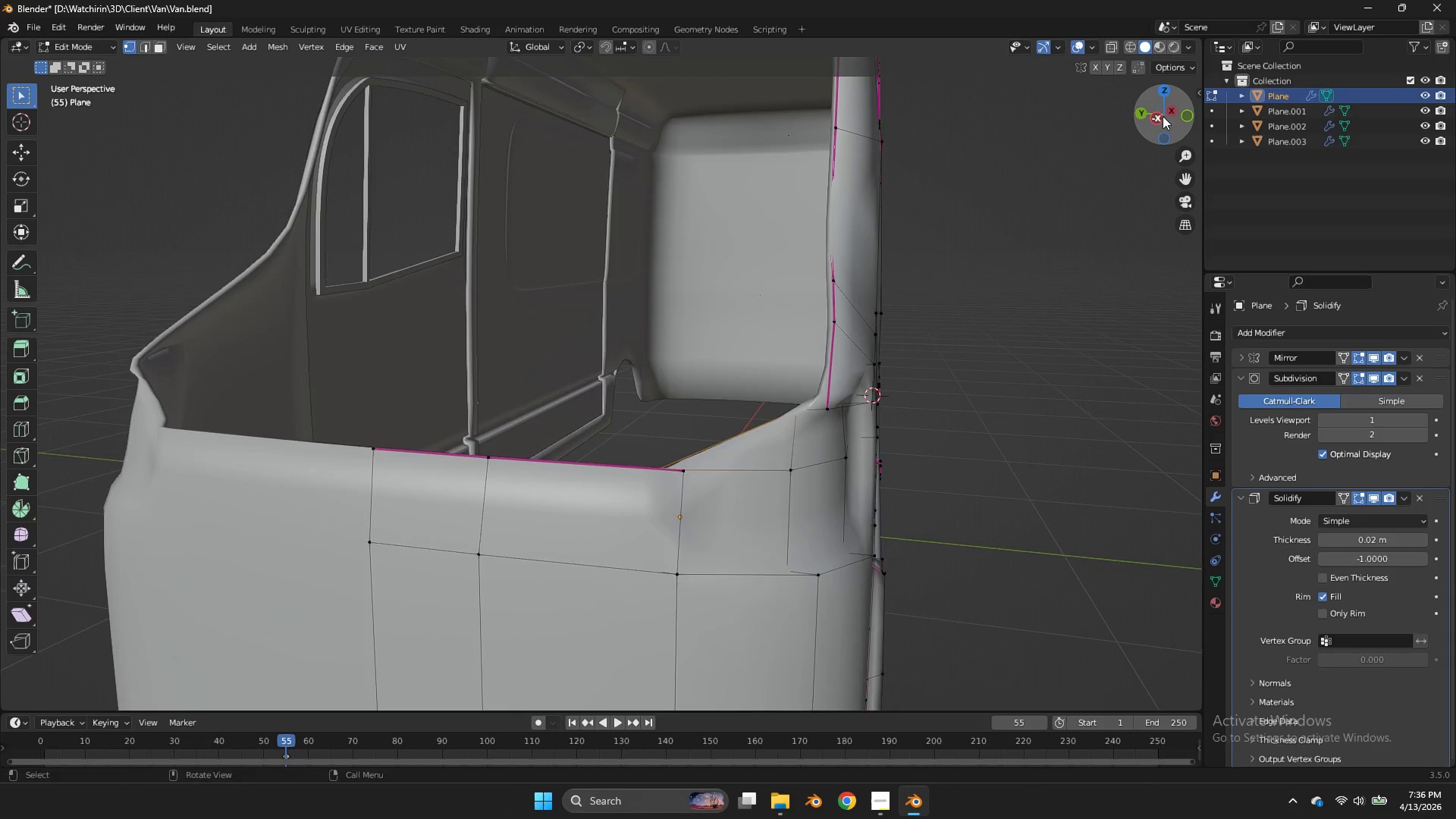 
key(Tab)
 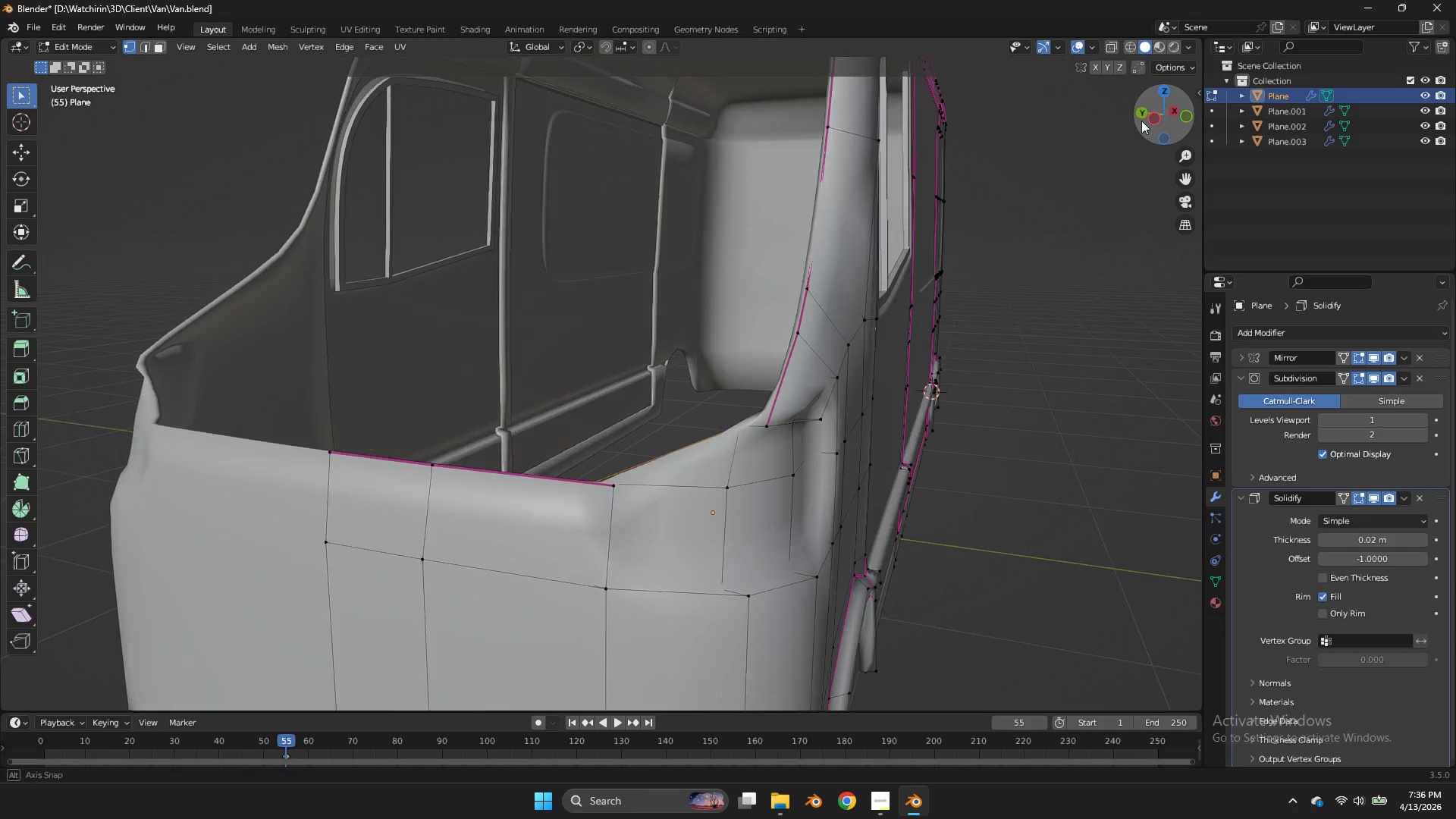 
left_click_drag(start_coordinate=[1163, 116], to_coordinate=[1121, 117])
 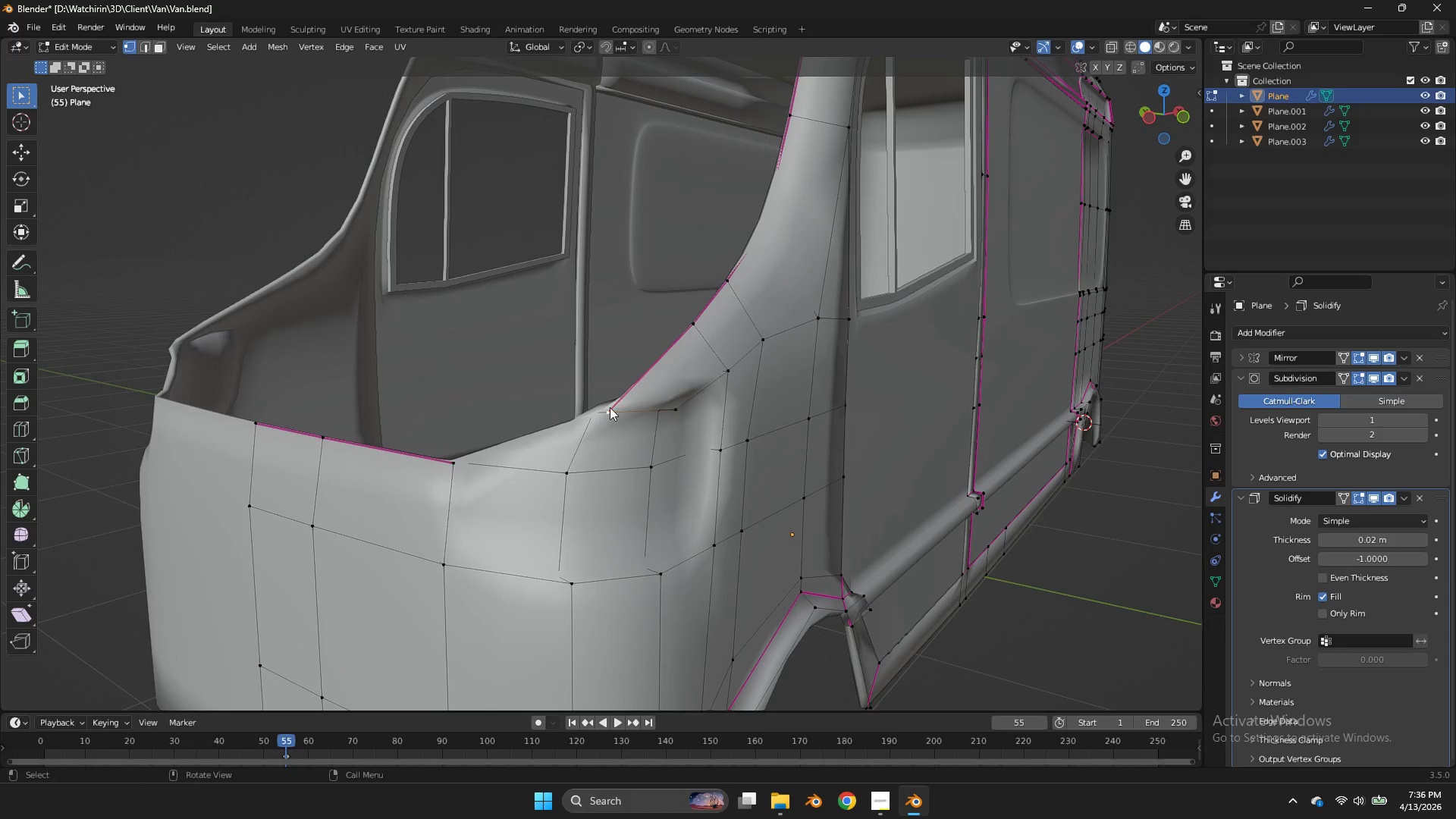 
hold_key(key=ShiftLeft, duration=1.03)
double_click([594, 406])
 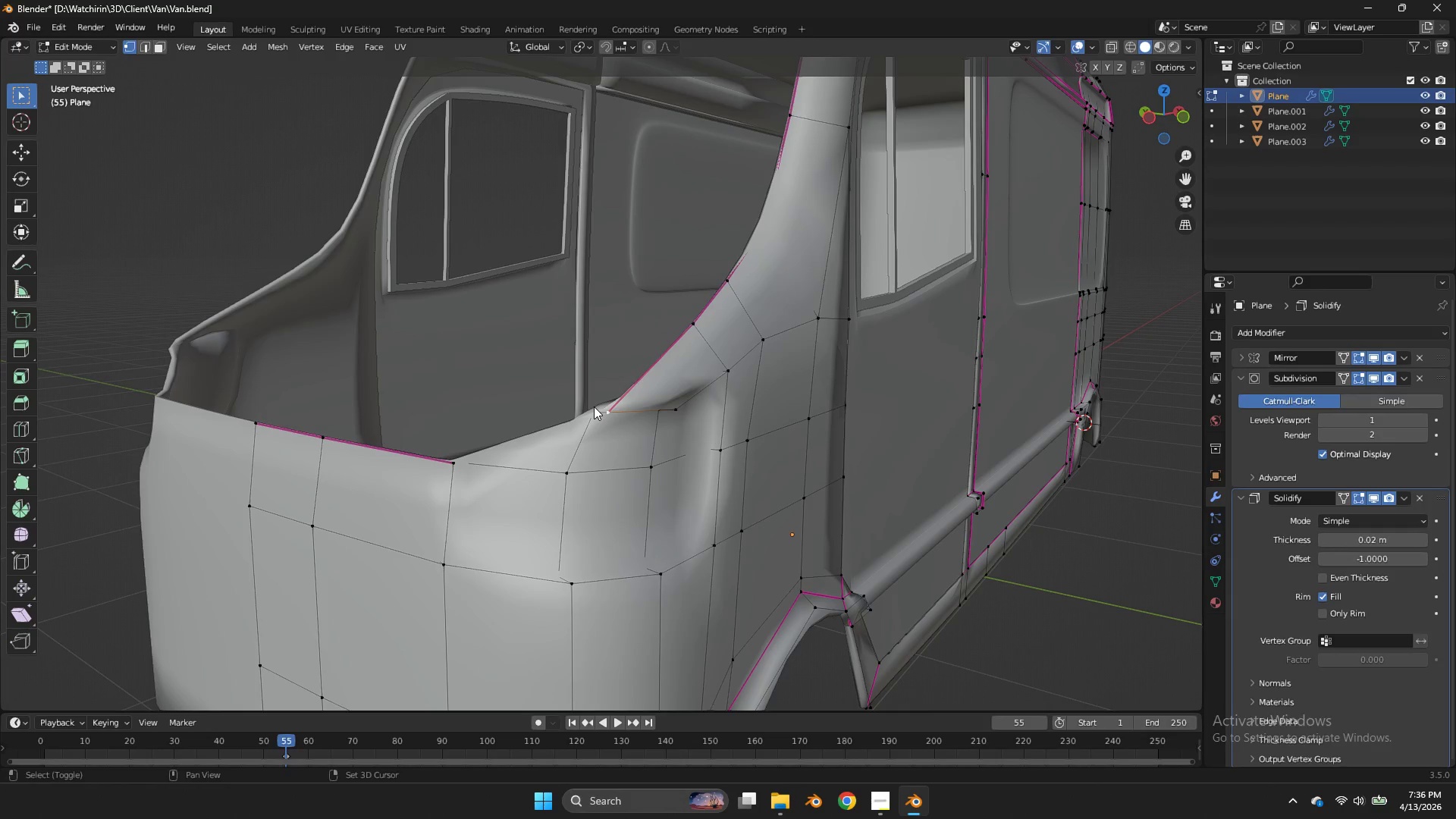 
triple_click([594, 406])
 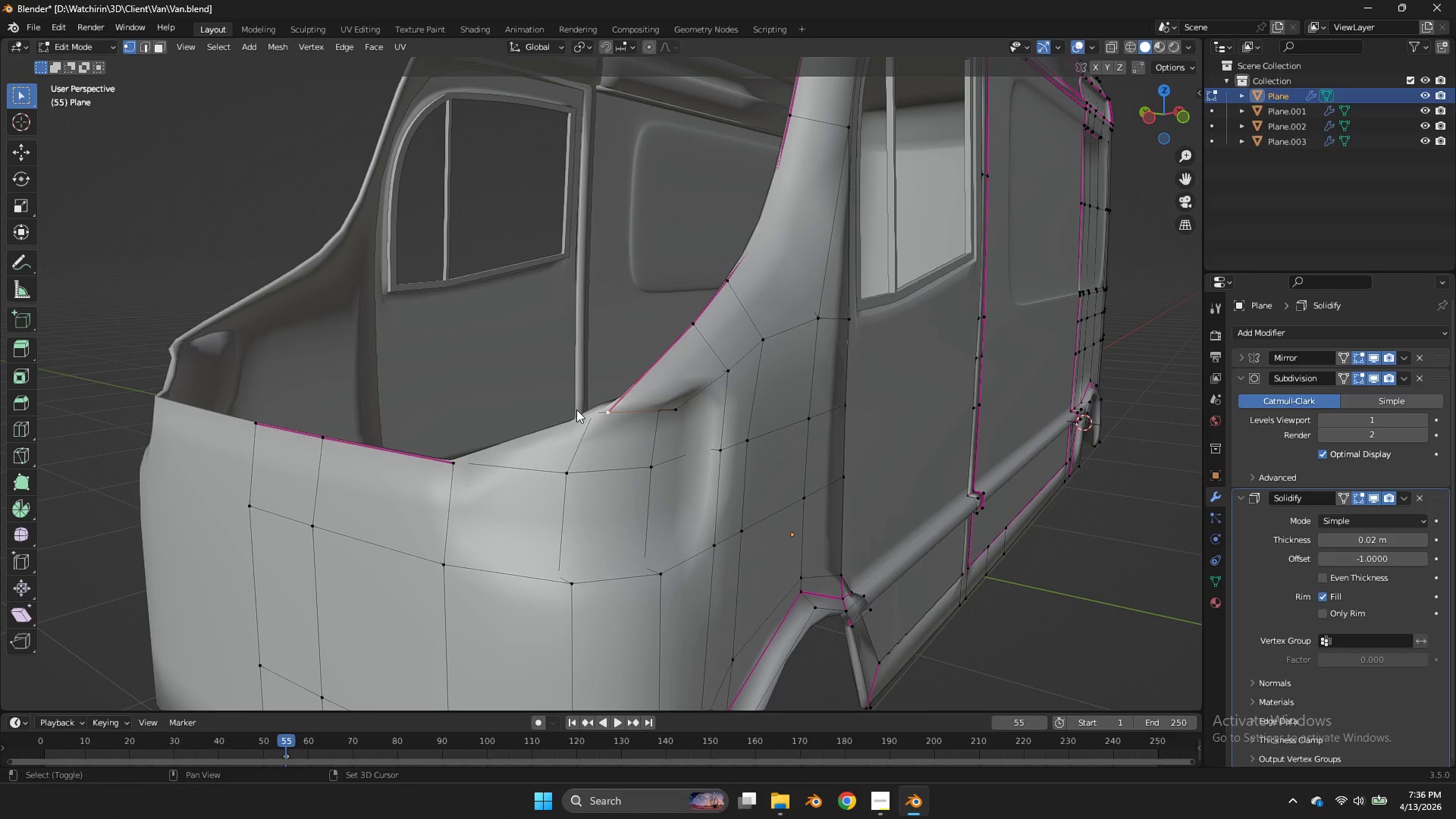 
left_click([576, 410])
 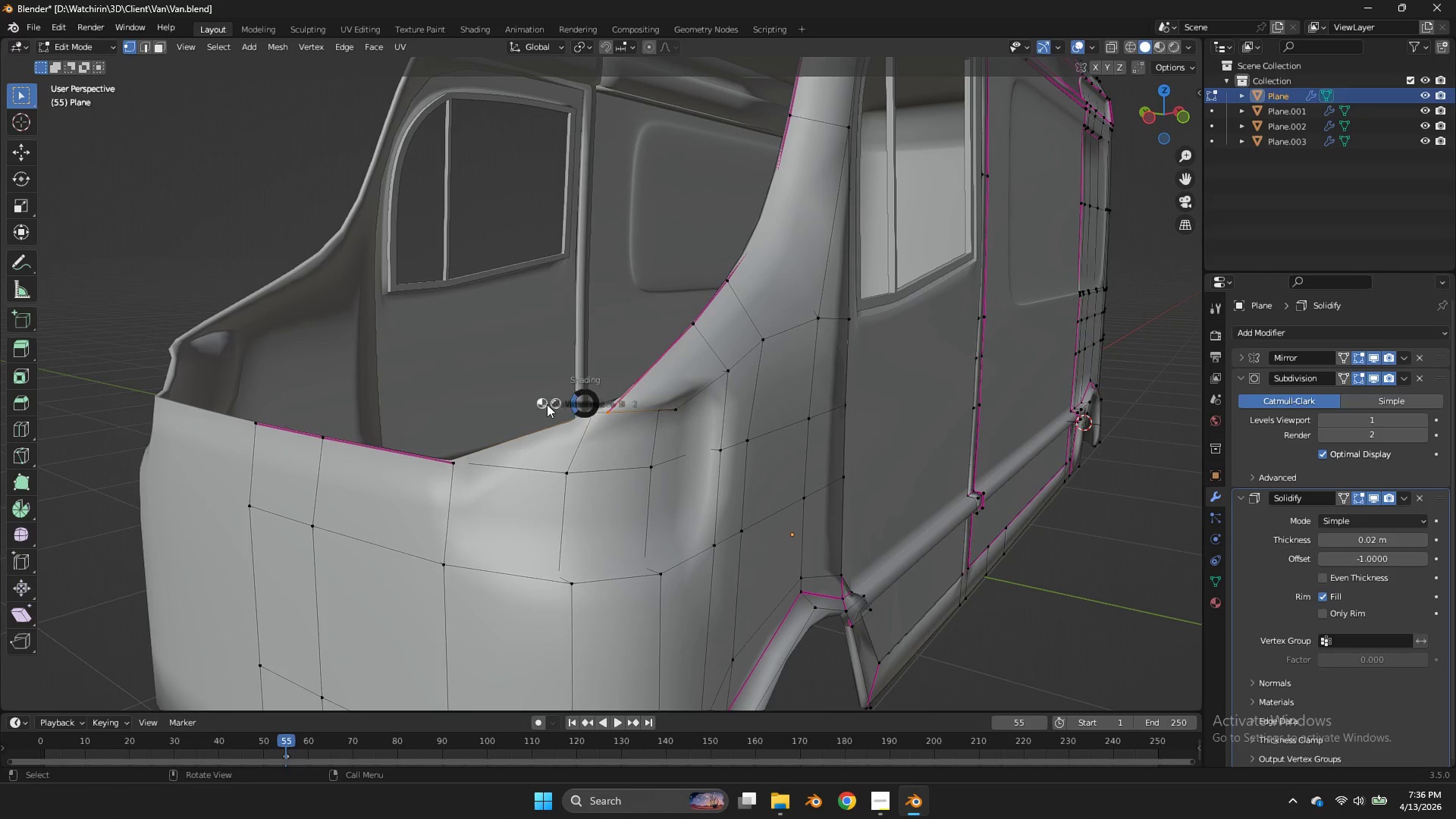 
type(zm)
 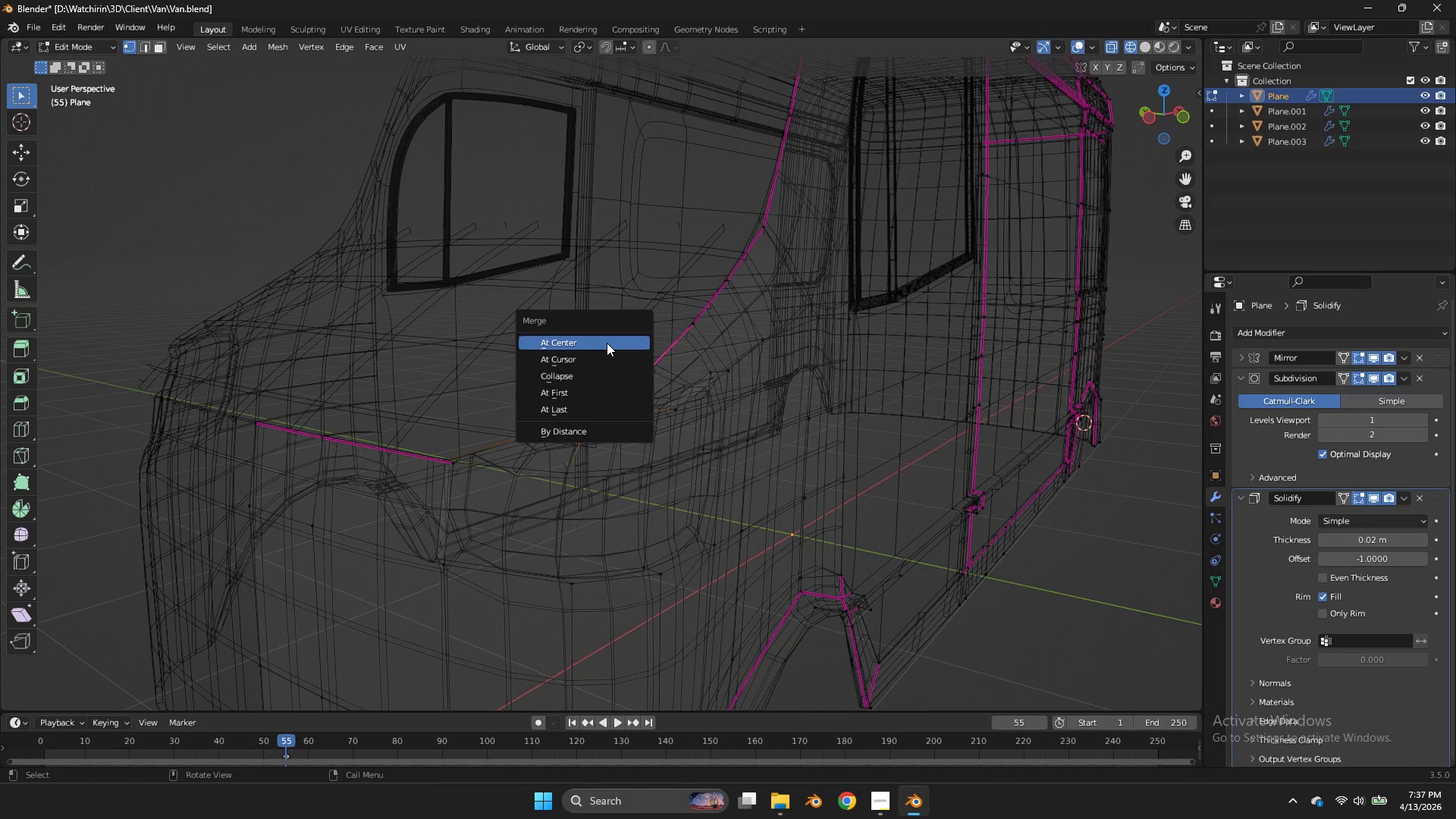 
double_click([607, 343])
 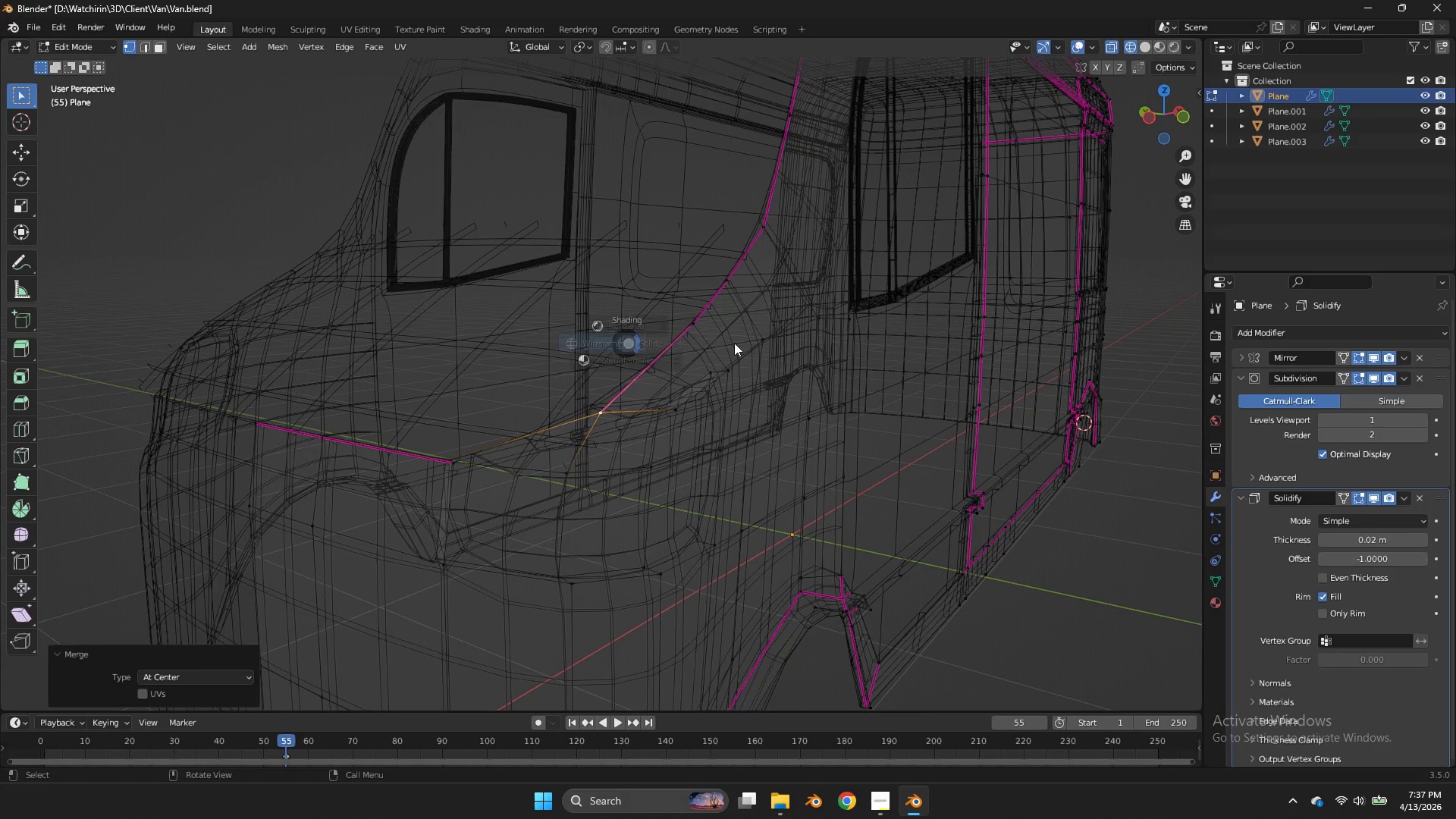 
type(zg)
 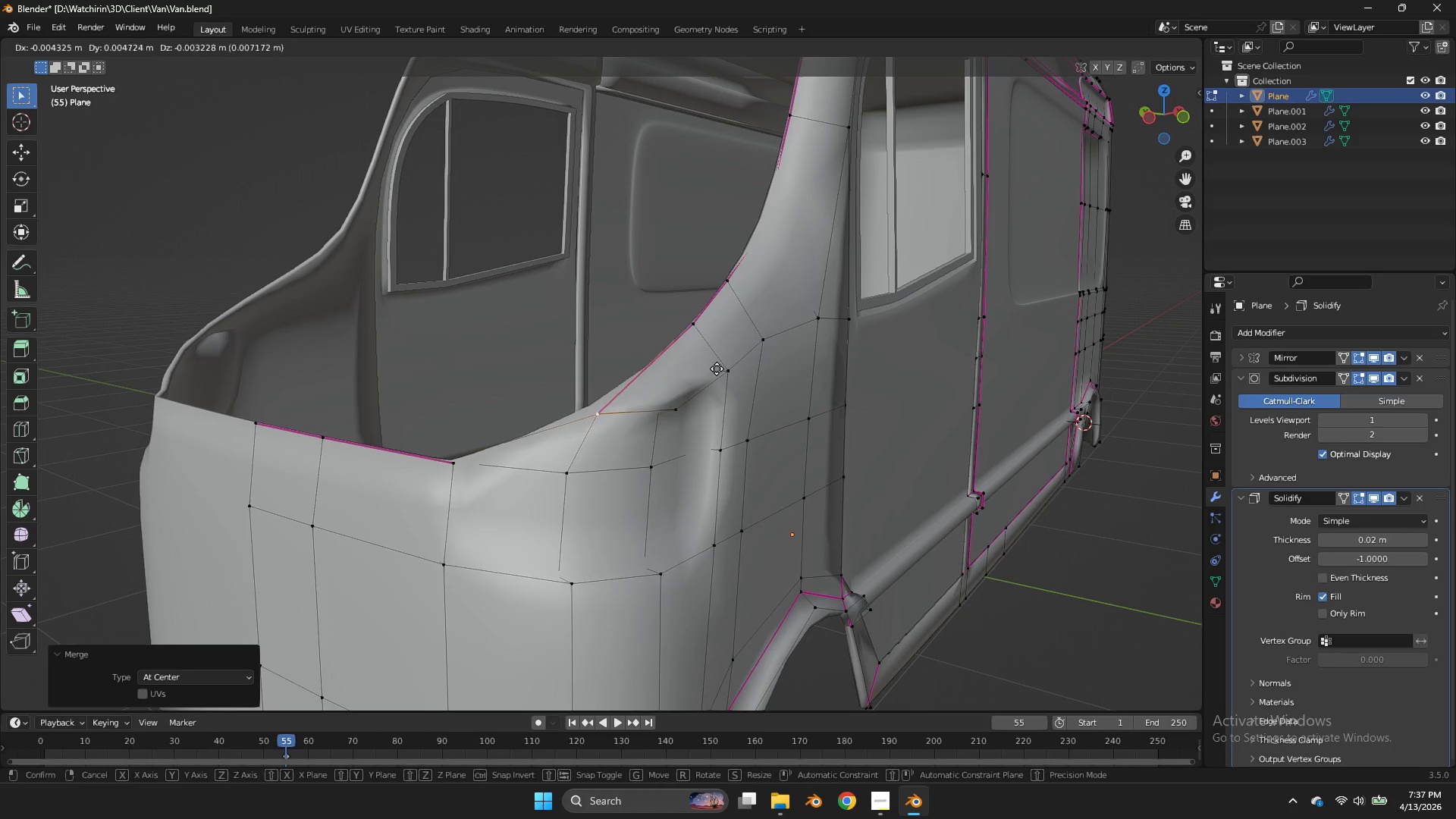 
hold_key(key=ShiftLeft, duration=0.56)
double_click([634, 416])
 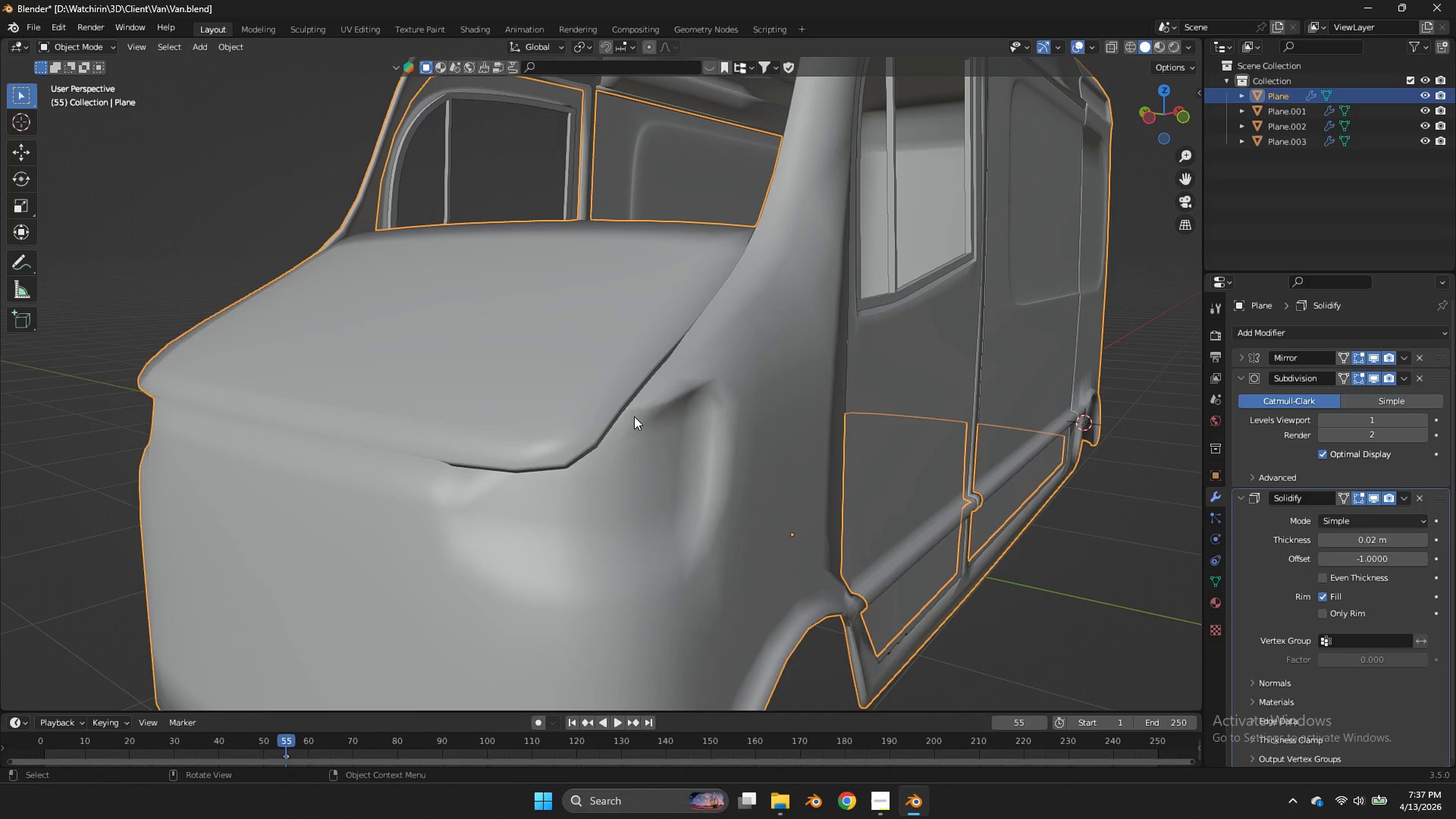 
key(Tab)
 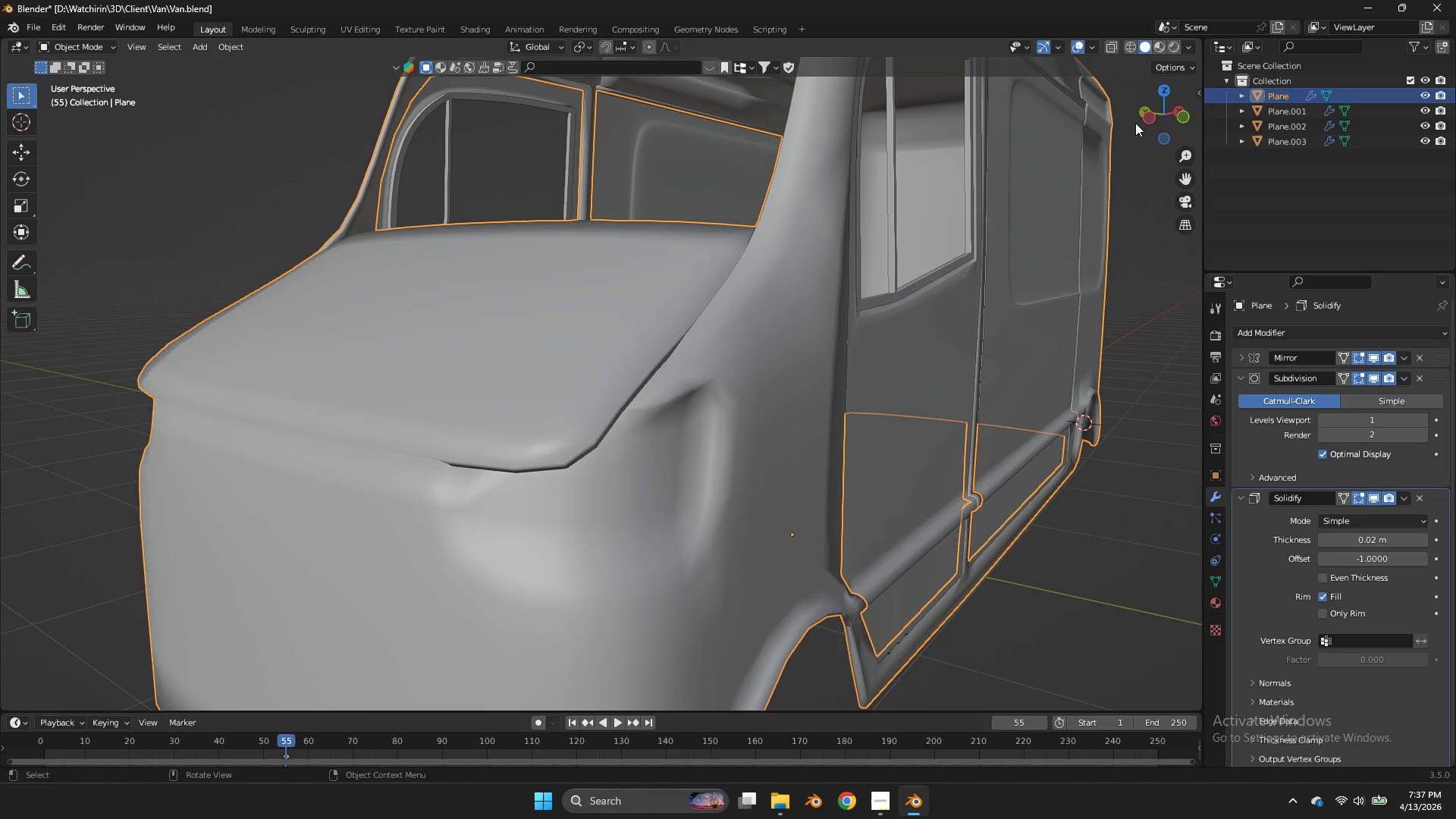 
left_click_drag(start_coordinate=[1153, 118], to_coordinate=[1158, 102])
 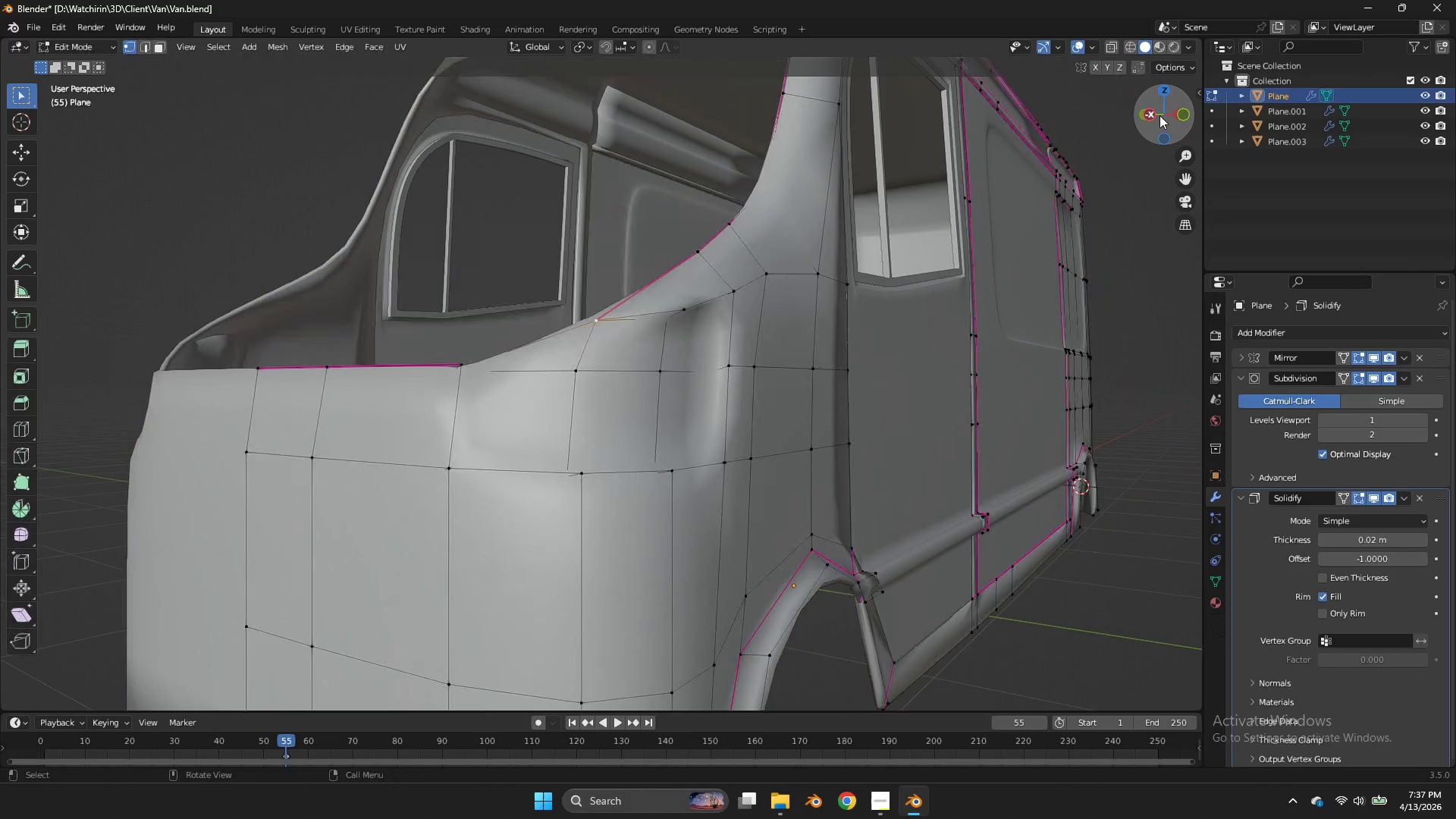 
key(Tab)
 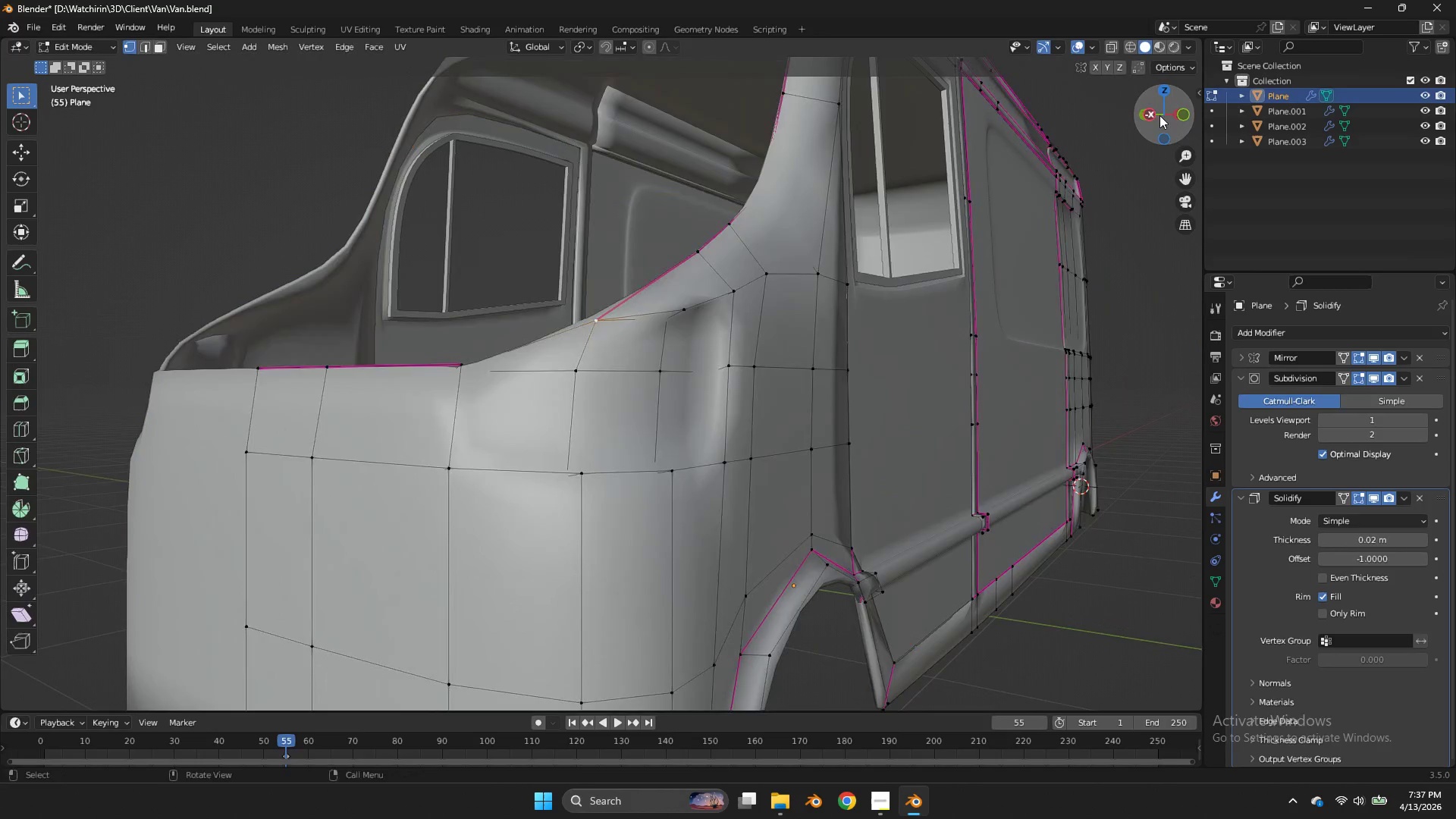 
left_click_drag(start_coordinate=[1159, 115], to_coordinate=[1163, 97])
 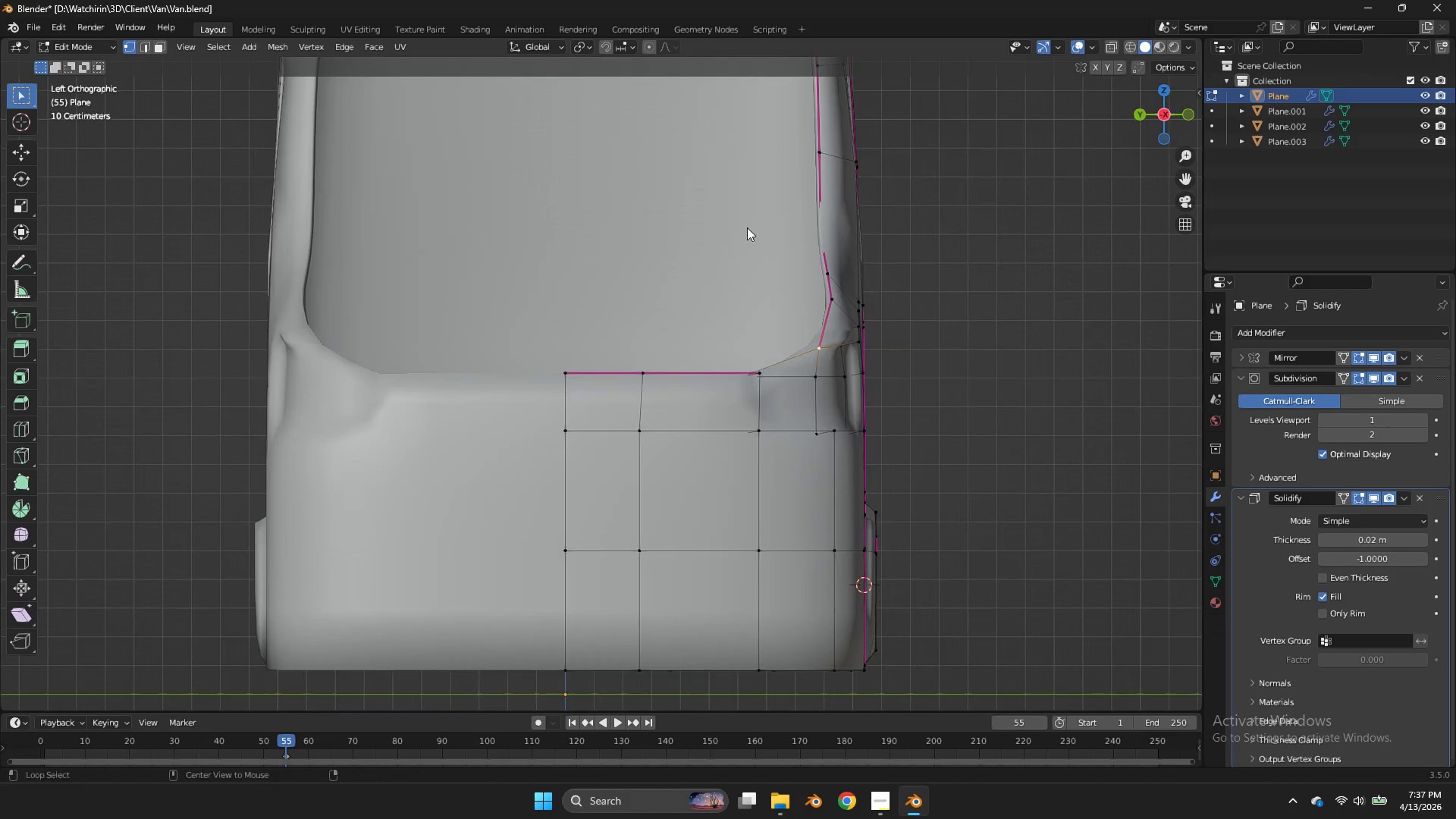 
double_click([1160, 110])
 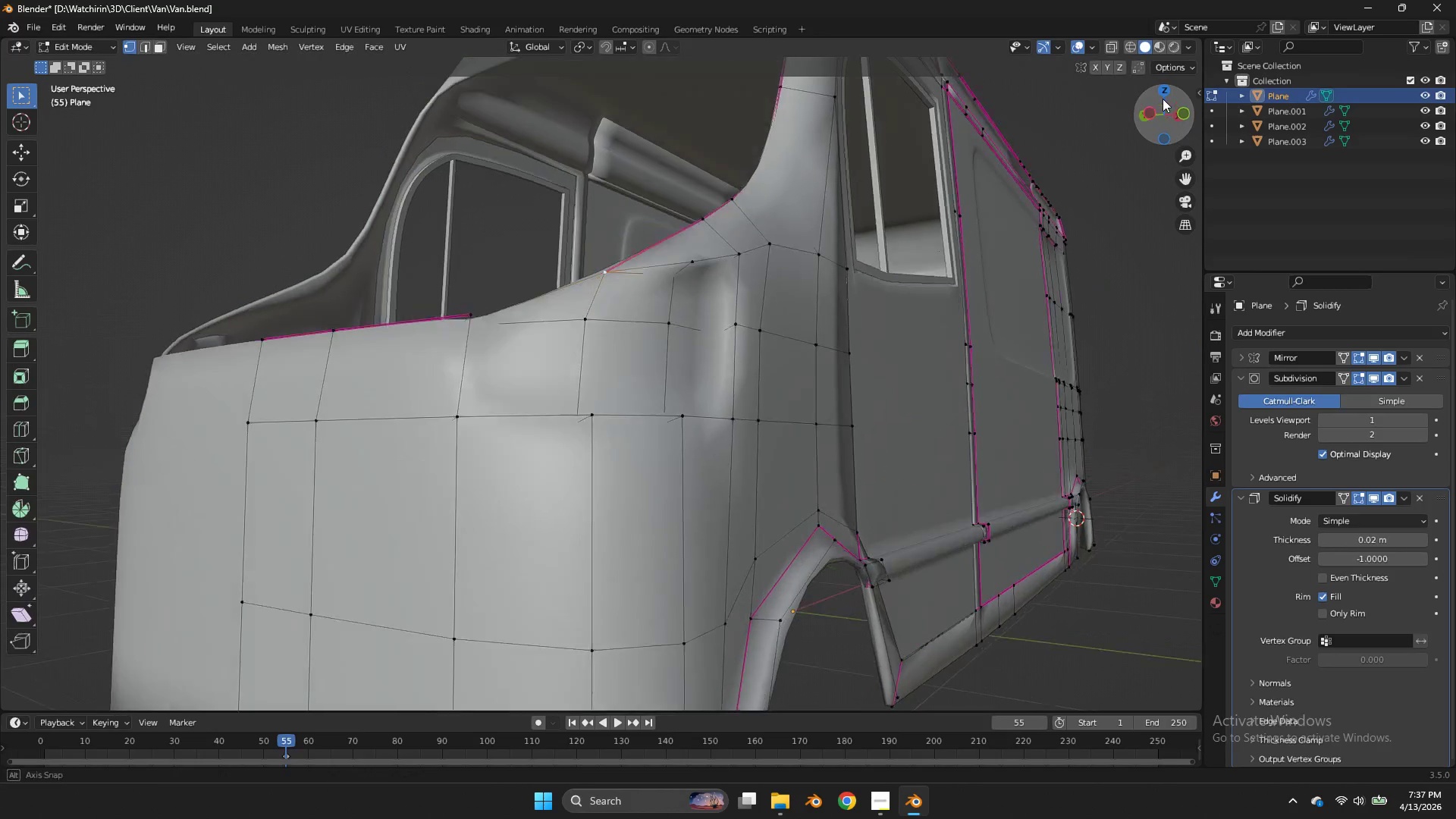 
key(Alt+AltLeft)
 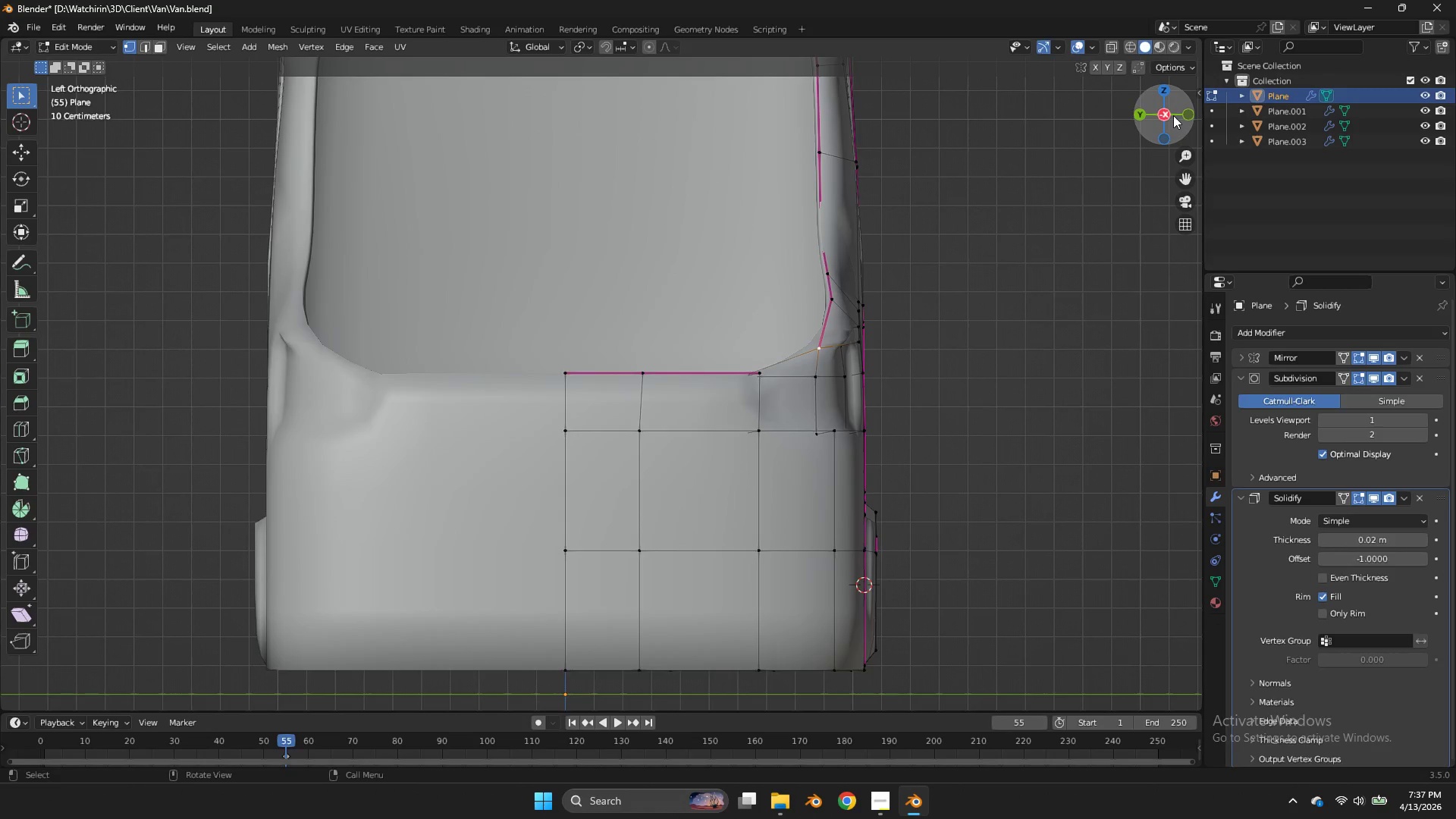 
left_click_drag(start_coordinate=[1173, 115], to_coordinate=[1121, 113])
 